 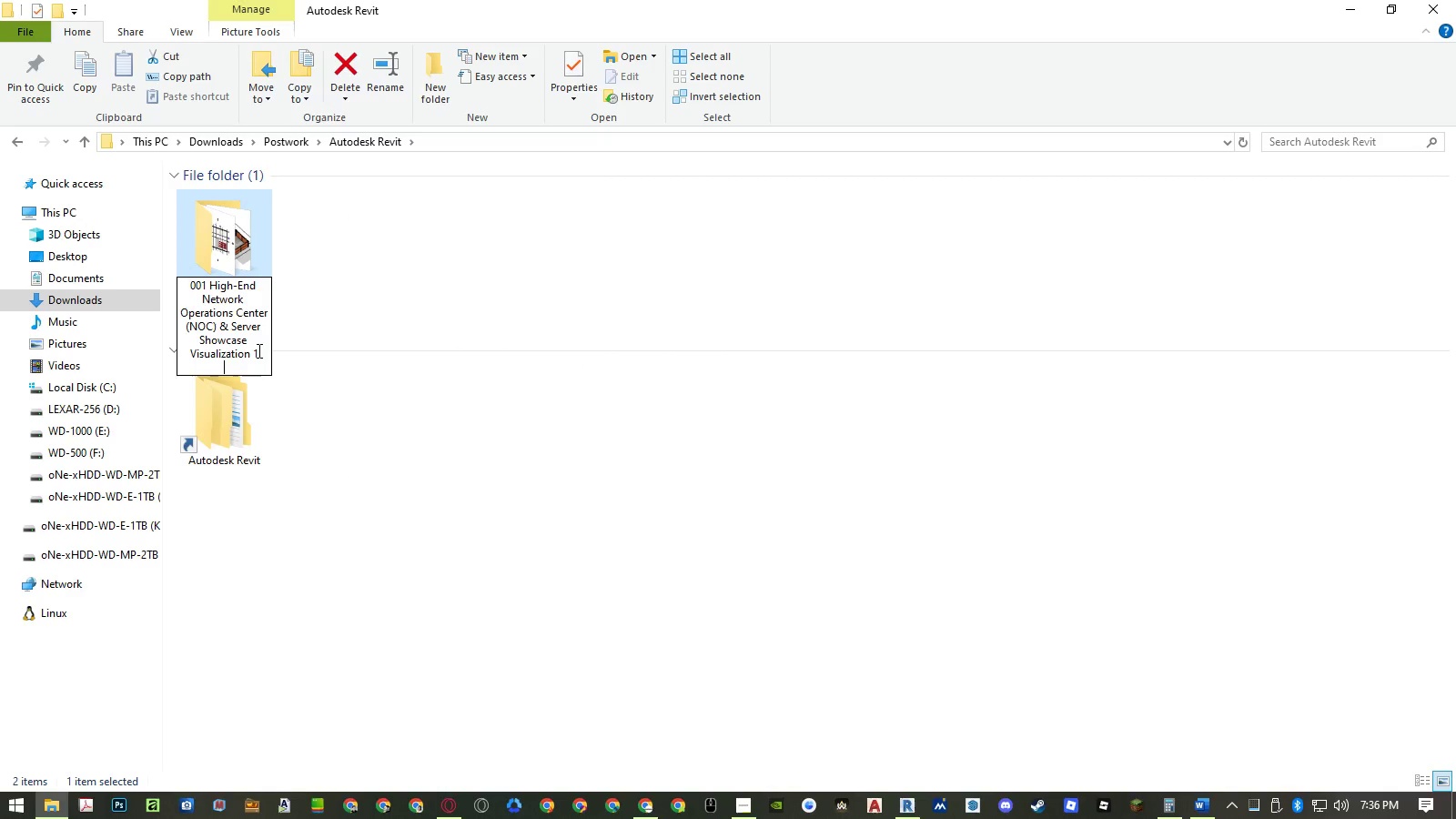 
key(Backspace)
 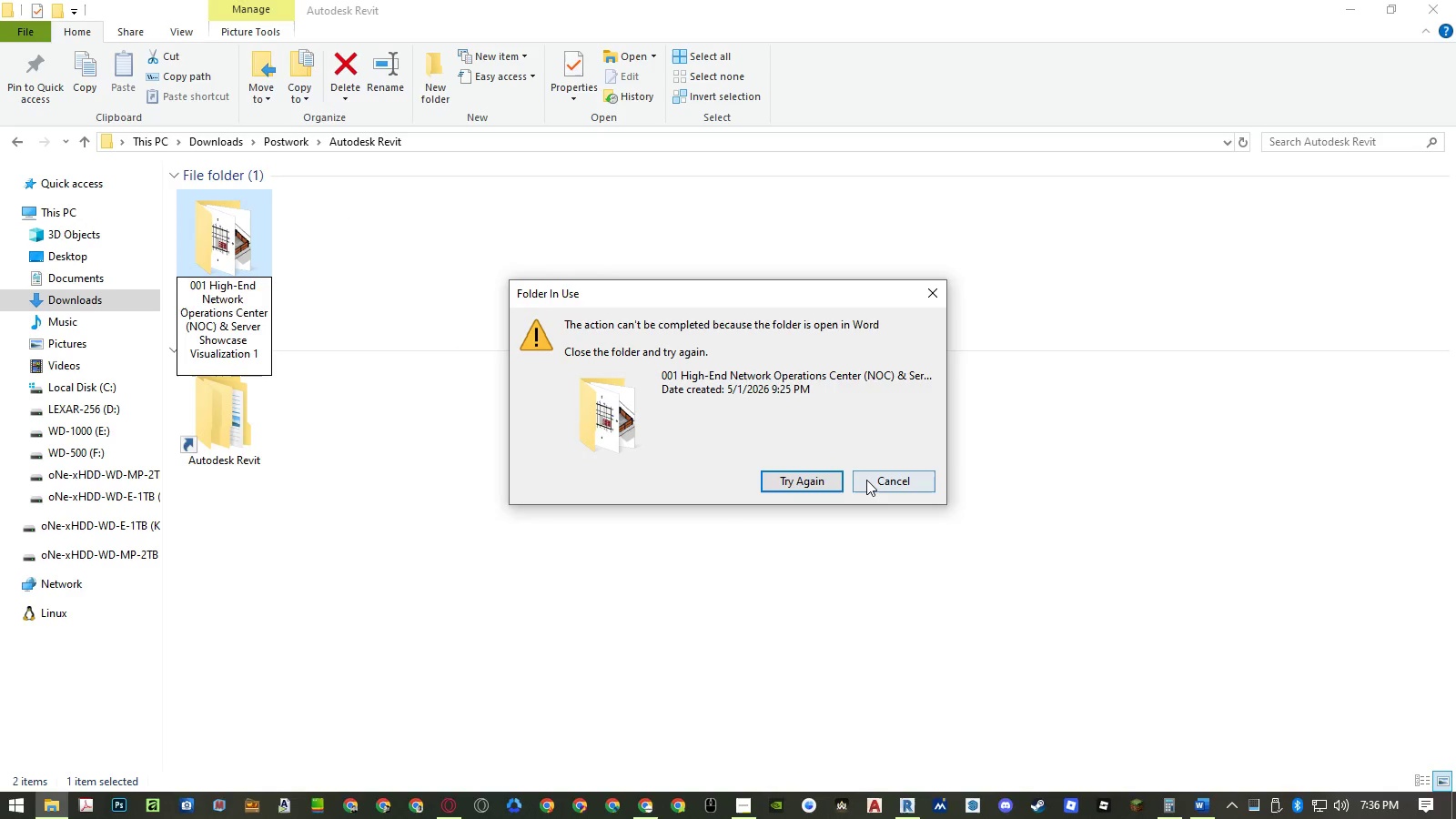 
left_click([871, 480])
 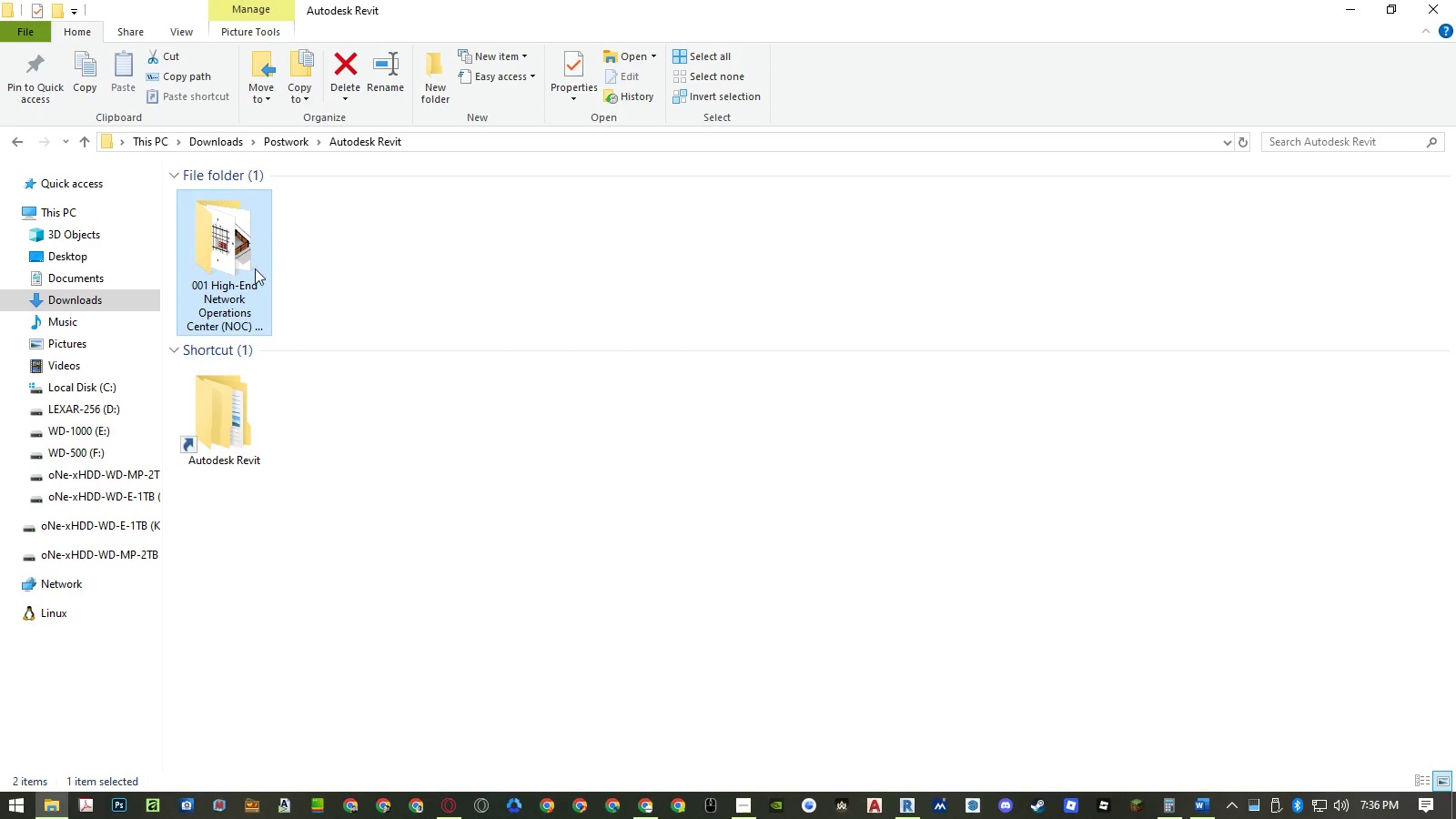 
double_click([253, 268])
 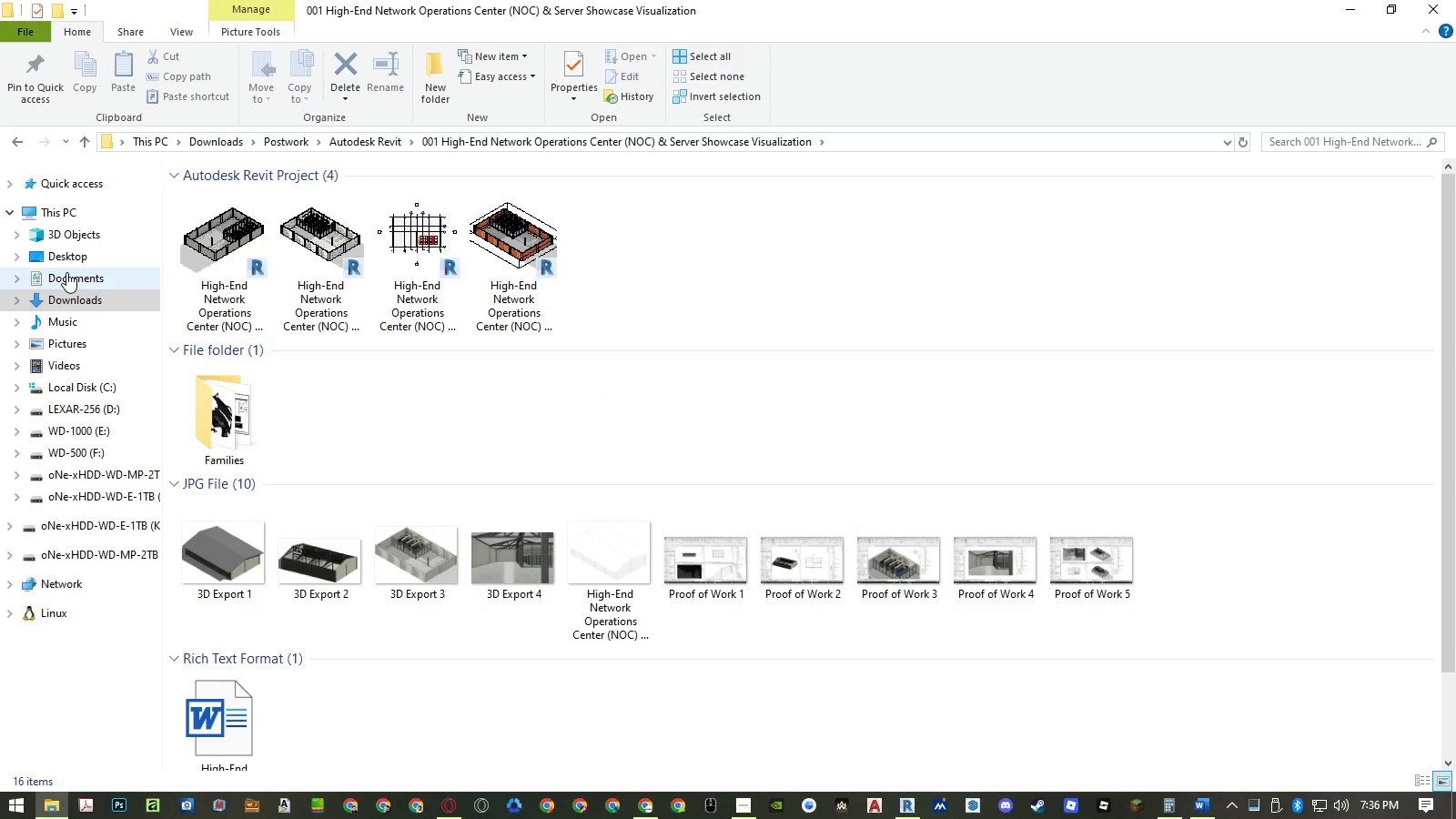 
right_click([66, 294])
 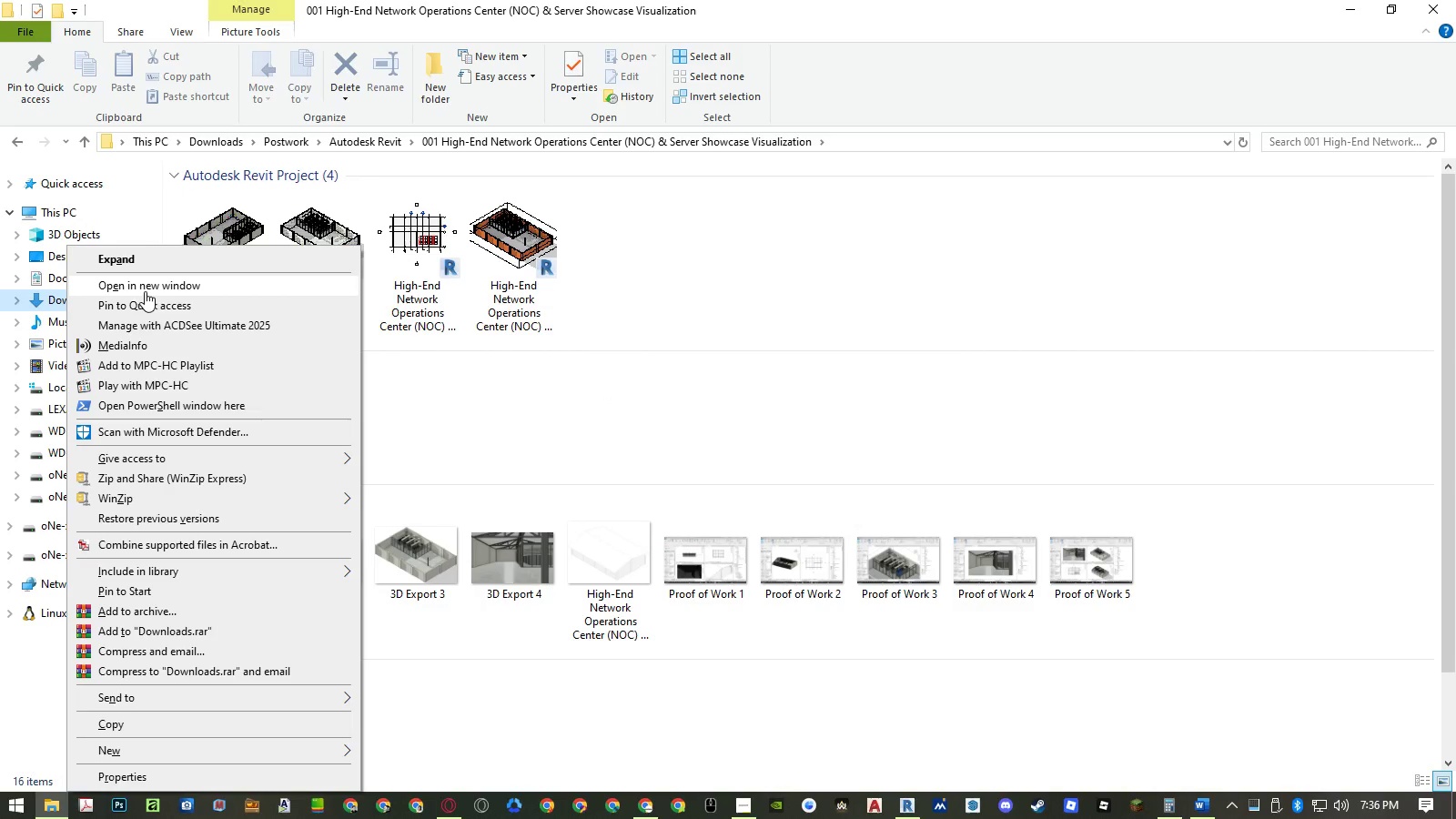 
left_click([566, 445])
 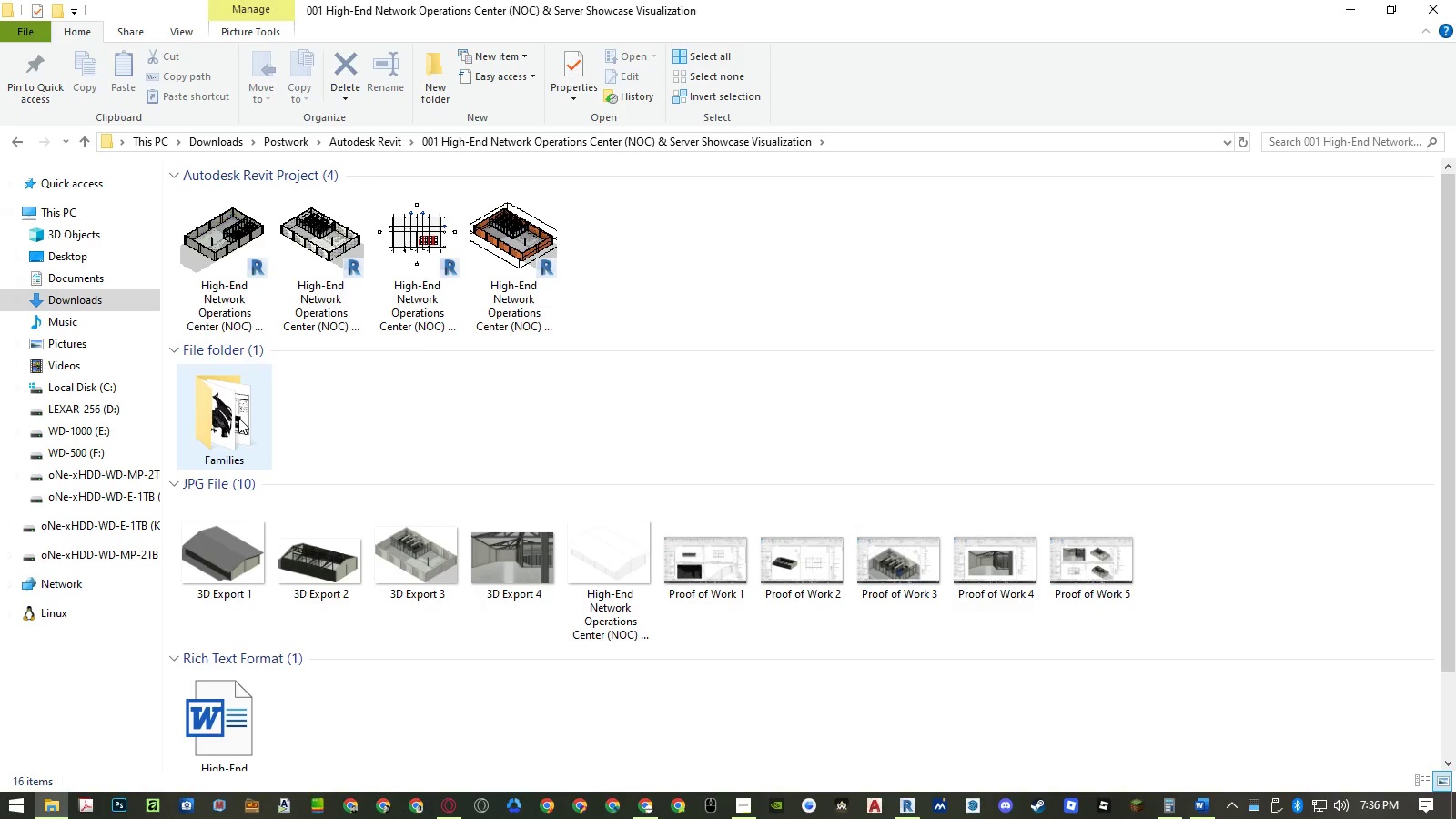 
double_click([238, 418])
 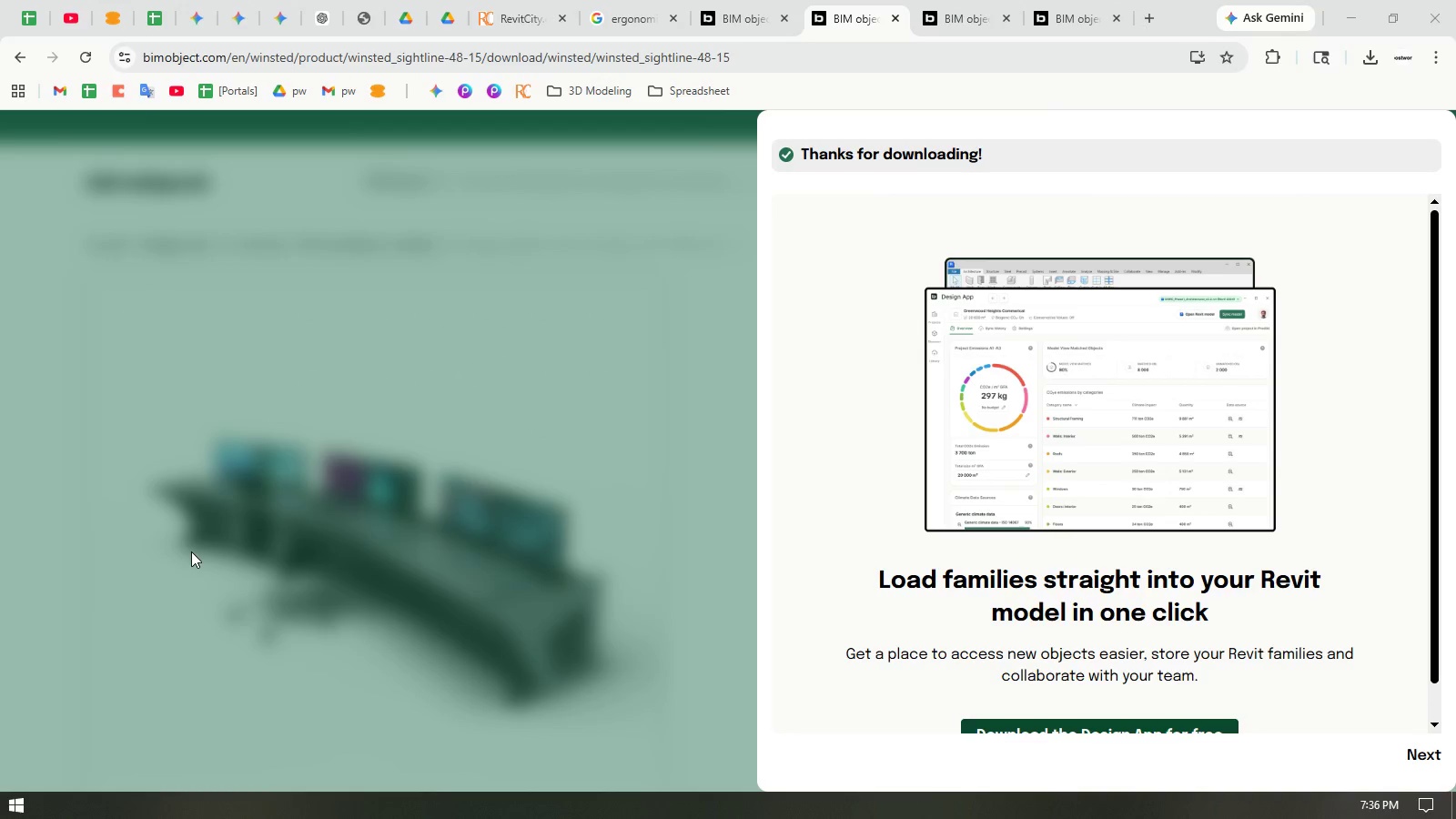 
wait(9.94)
 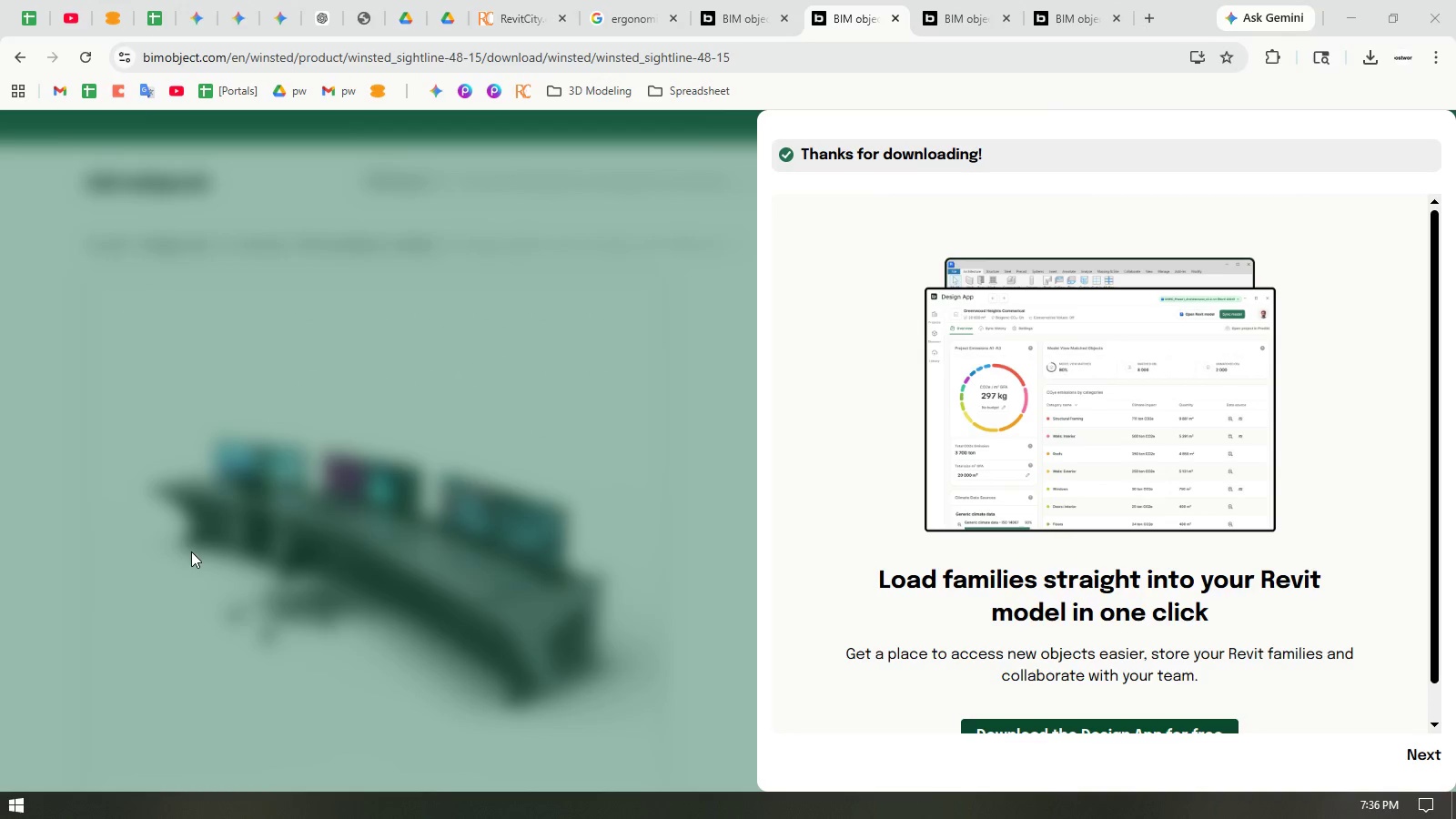 
right_click([48, 804])
 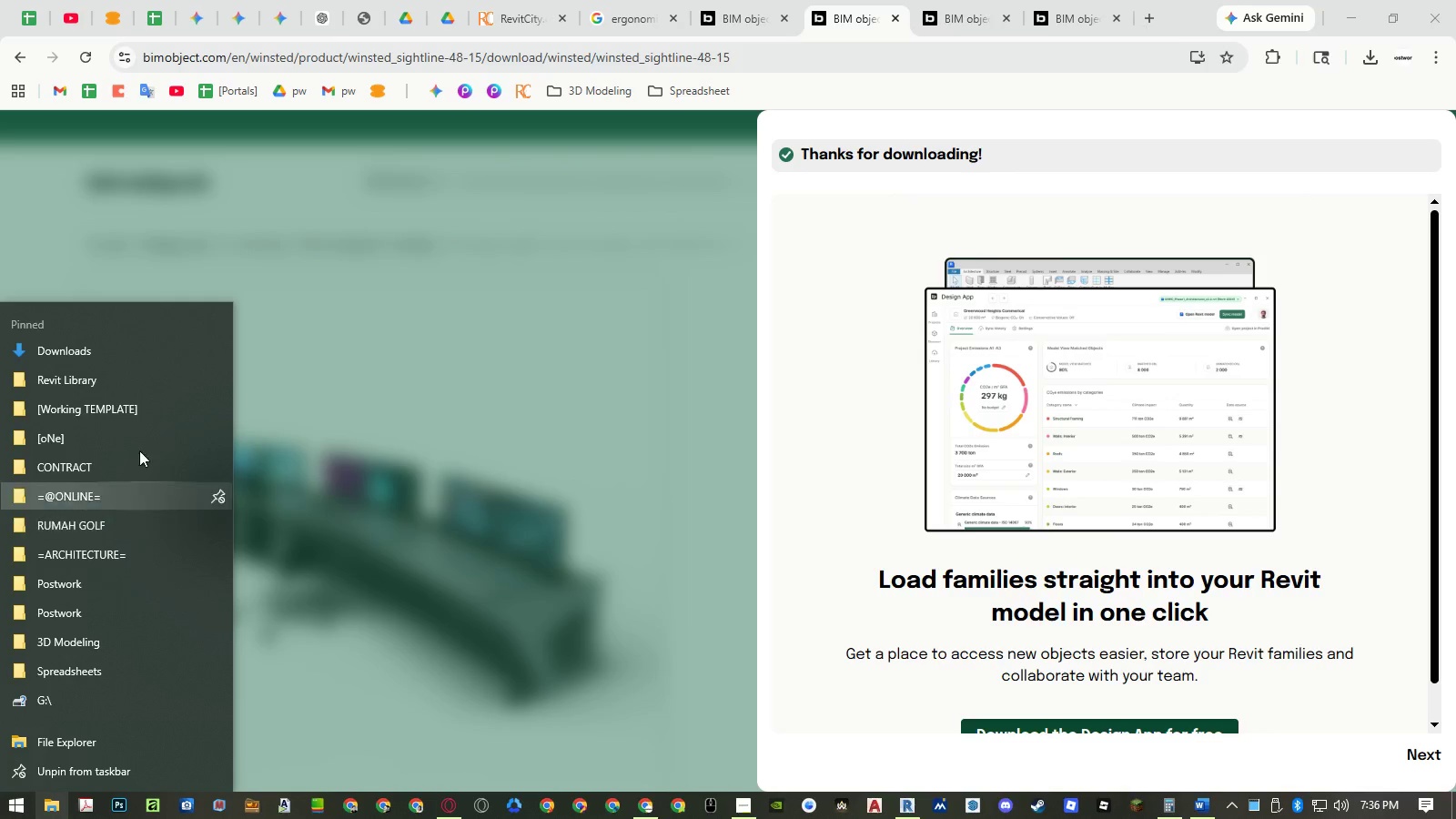 
left_click([116, 356])
 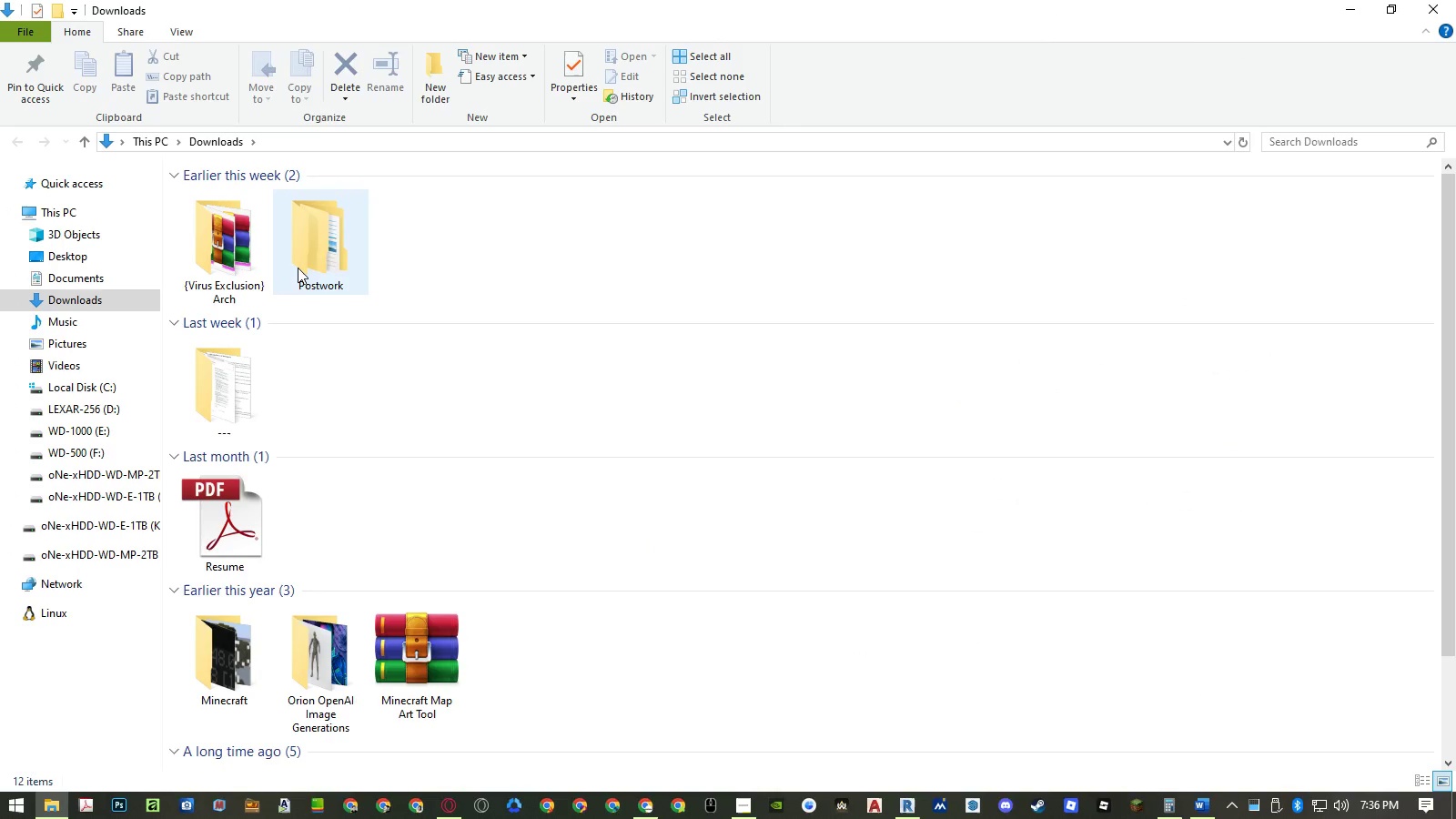 
wait(5.08)
 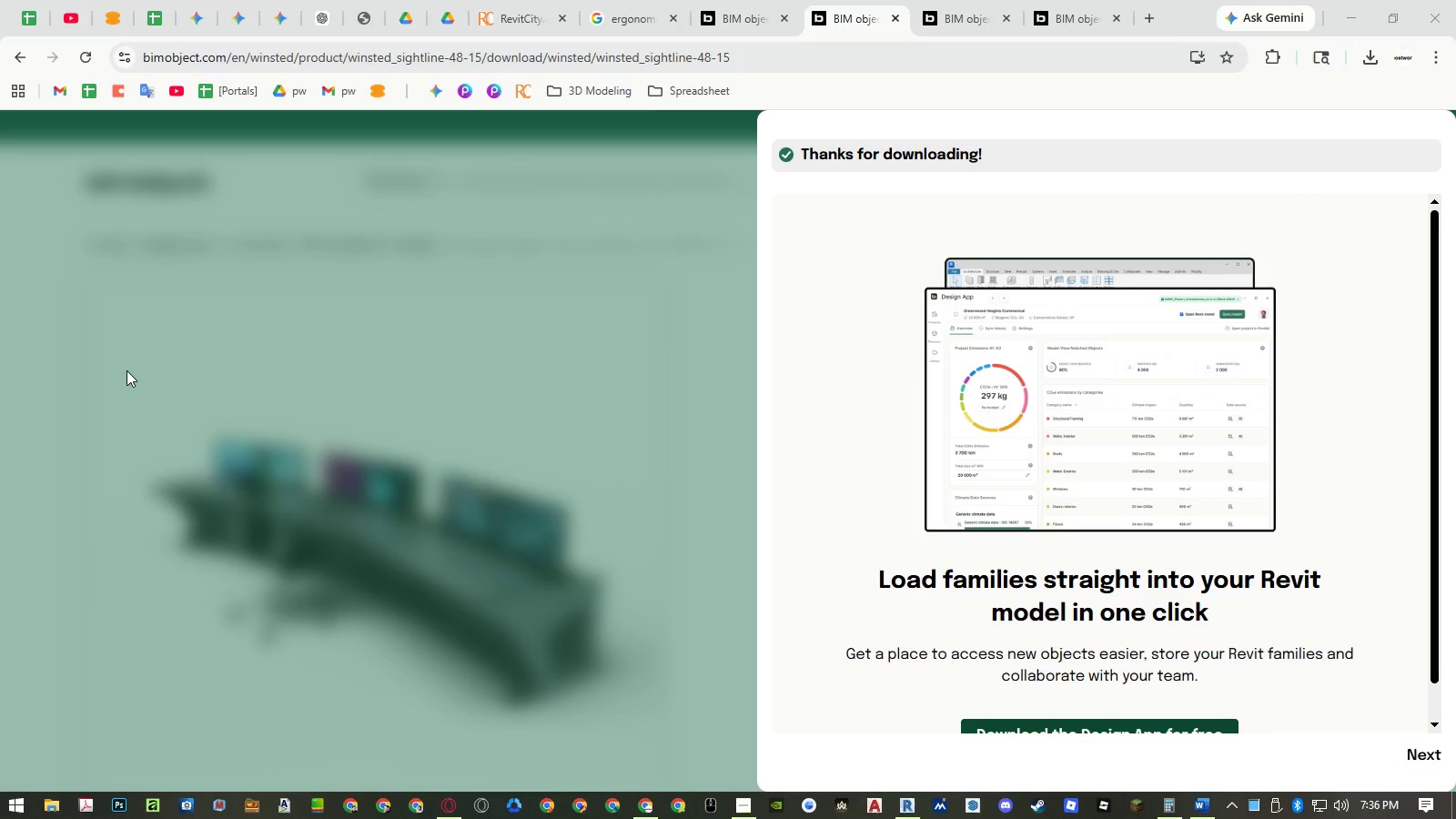 
double_click([298, 268])
 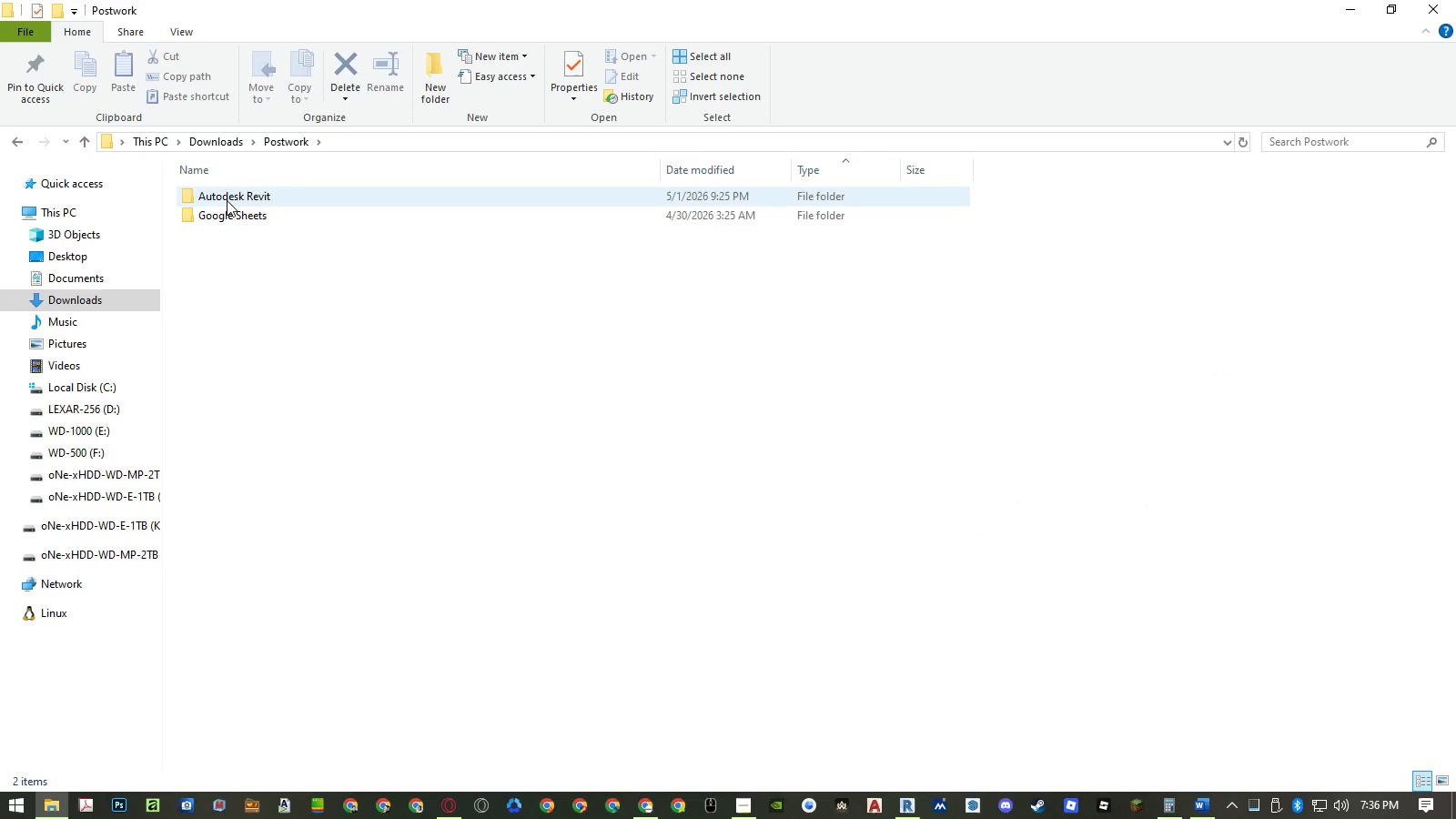 
double_click([227, 200])
 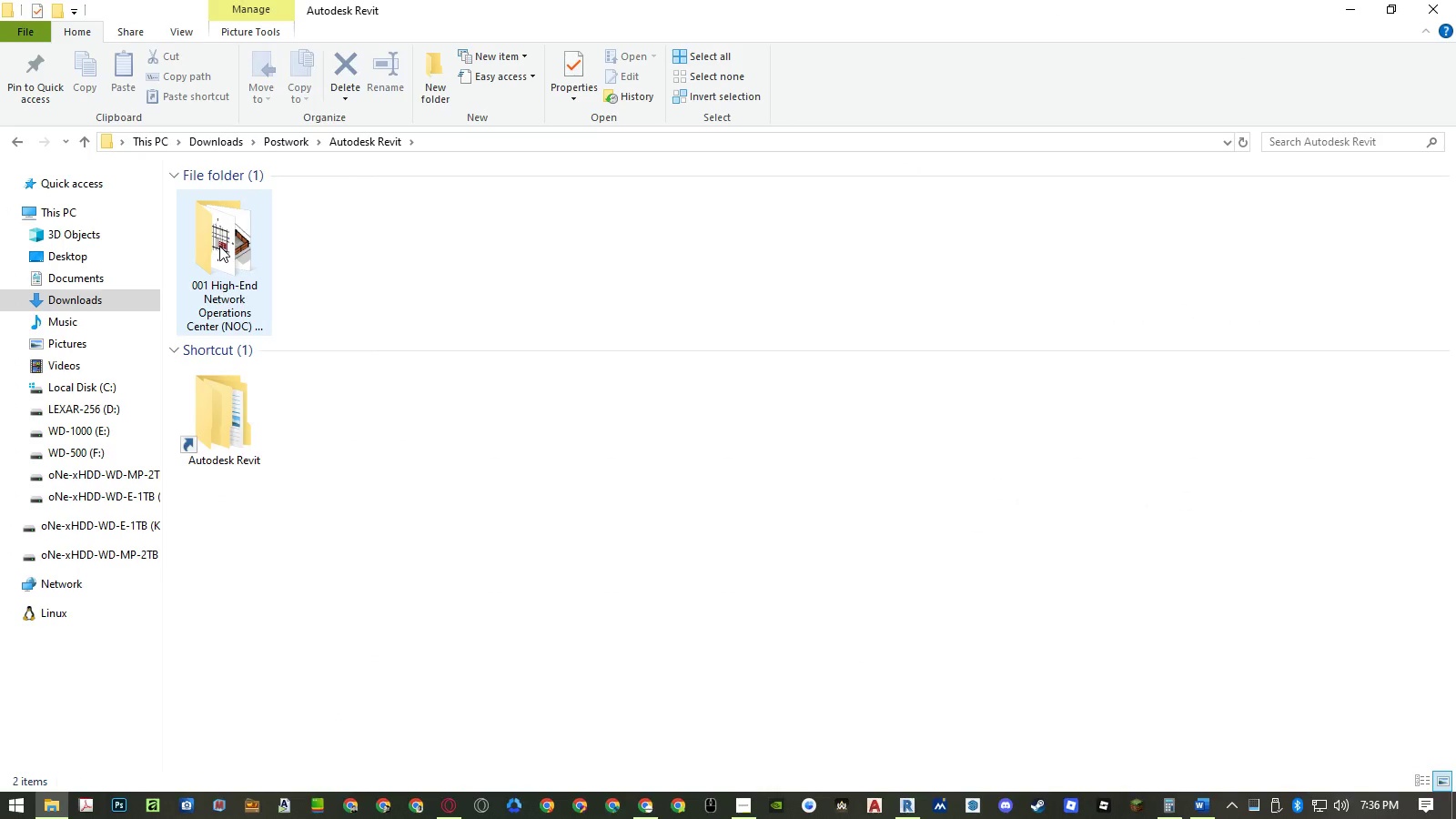 
double_click([219, 246])
 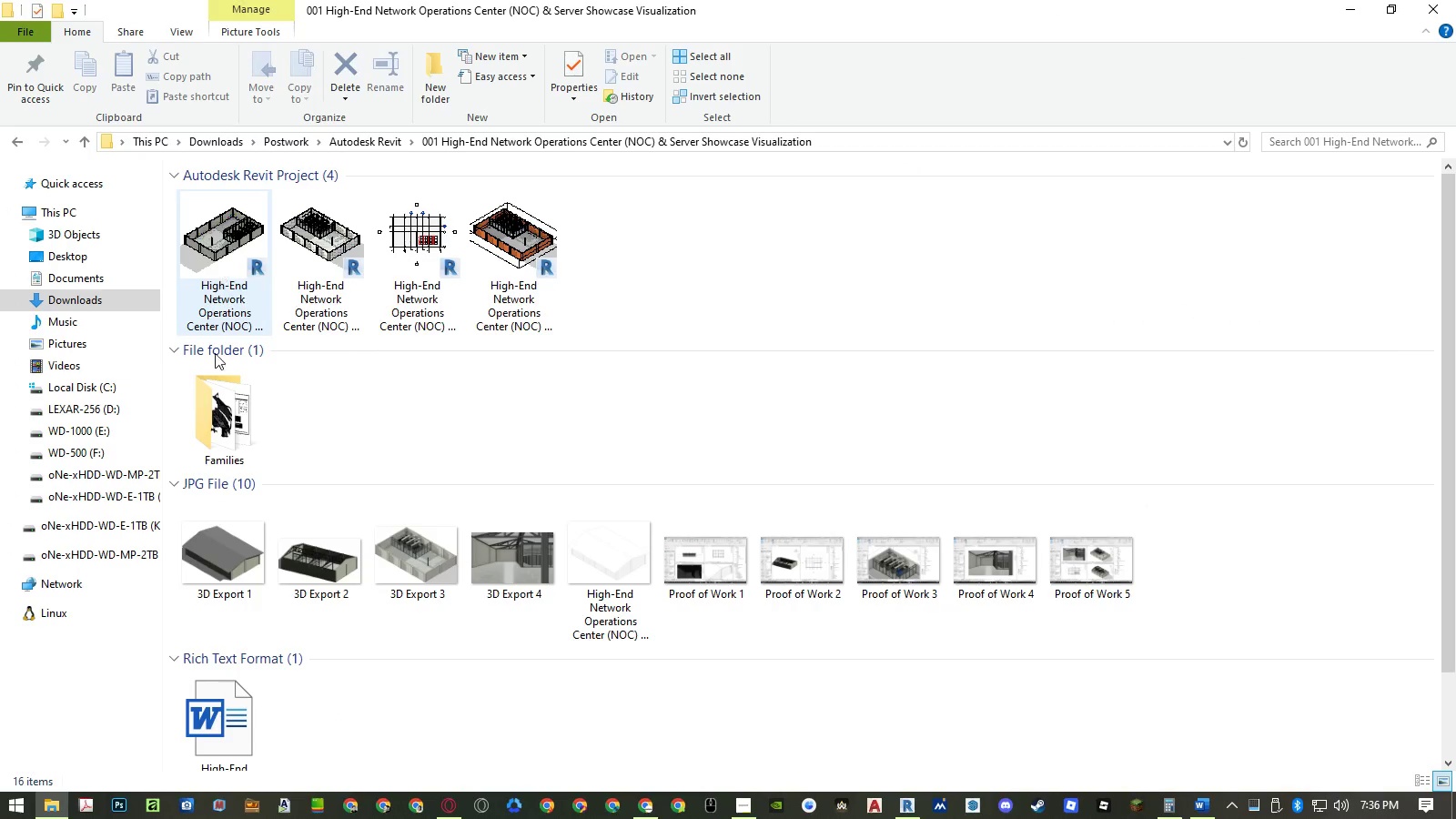 
left_click([214, 398])
 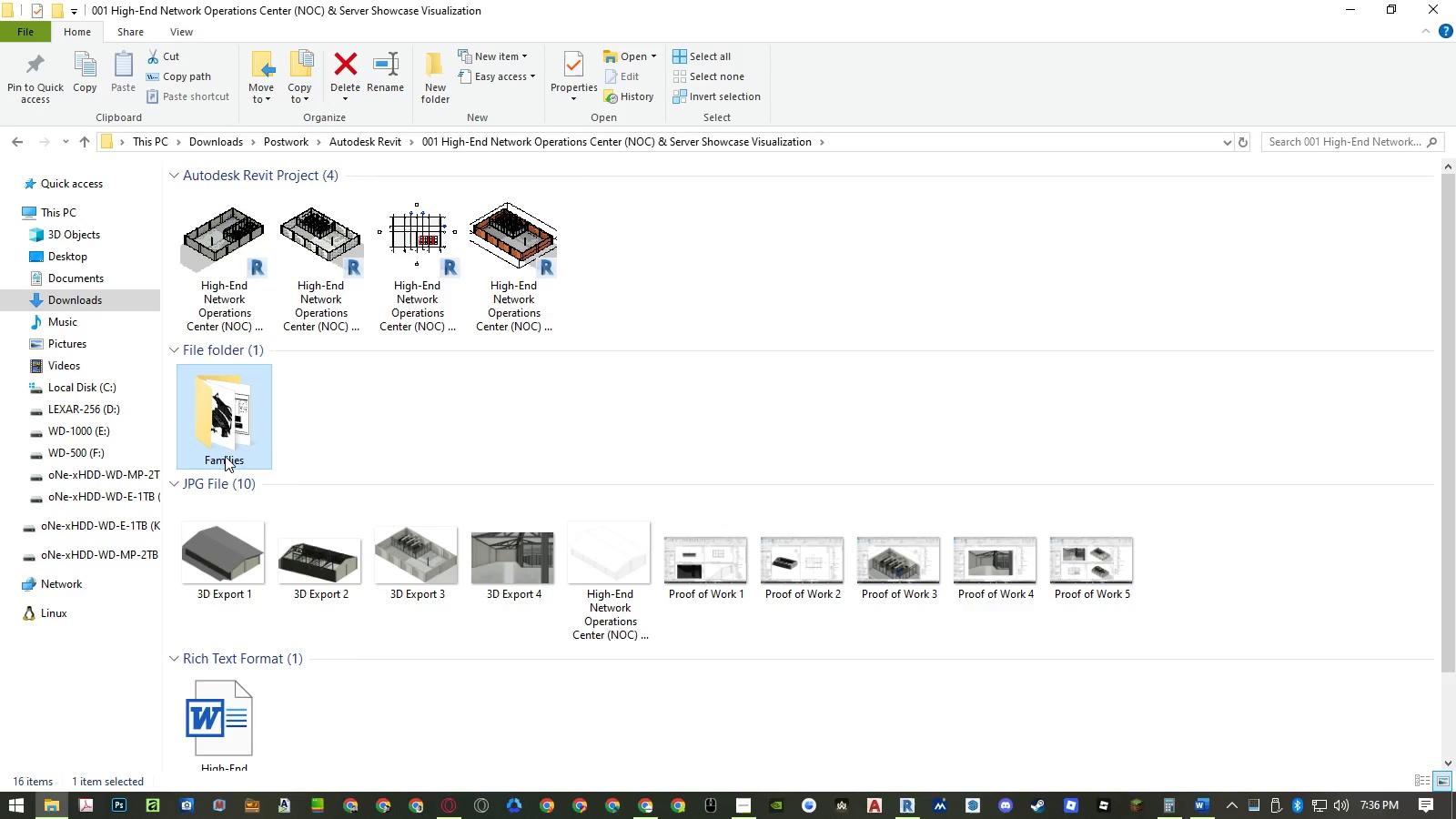 
left_click([225, 460])
 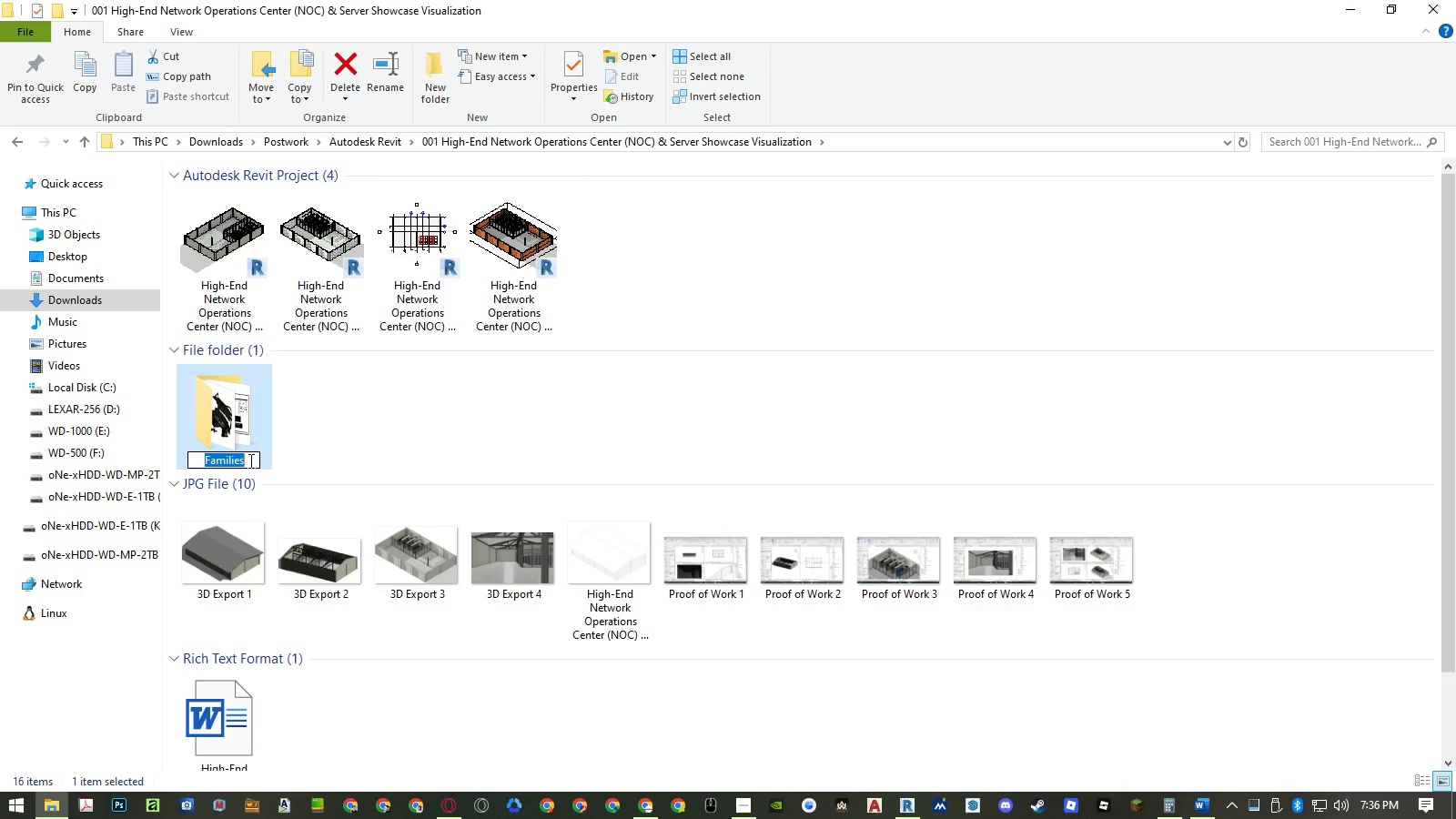 
left_click([249, 460])
 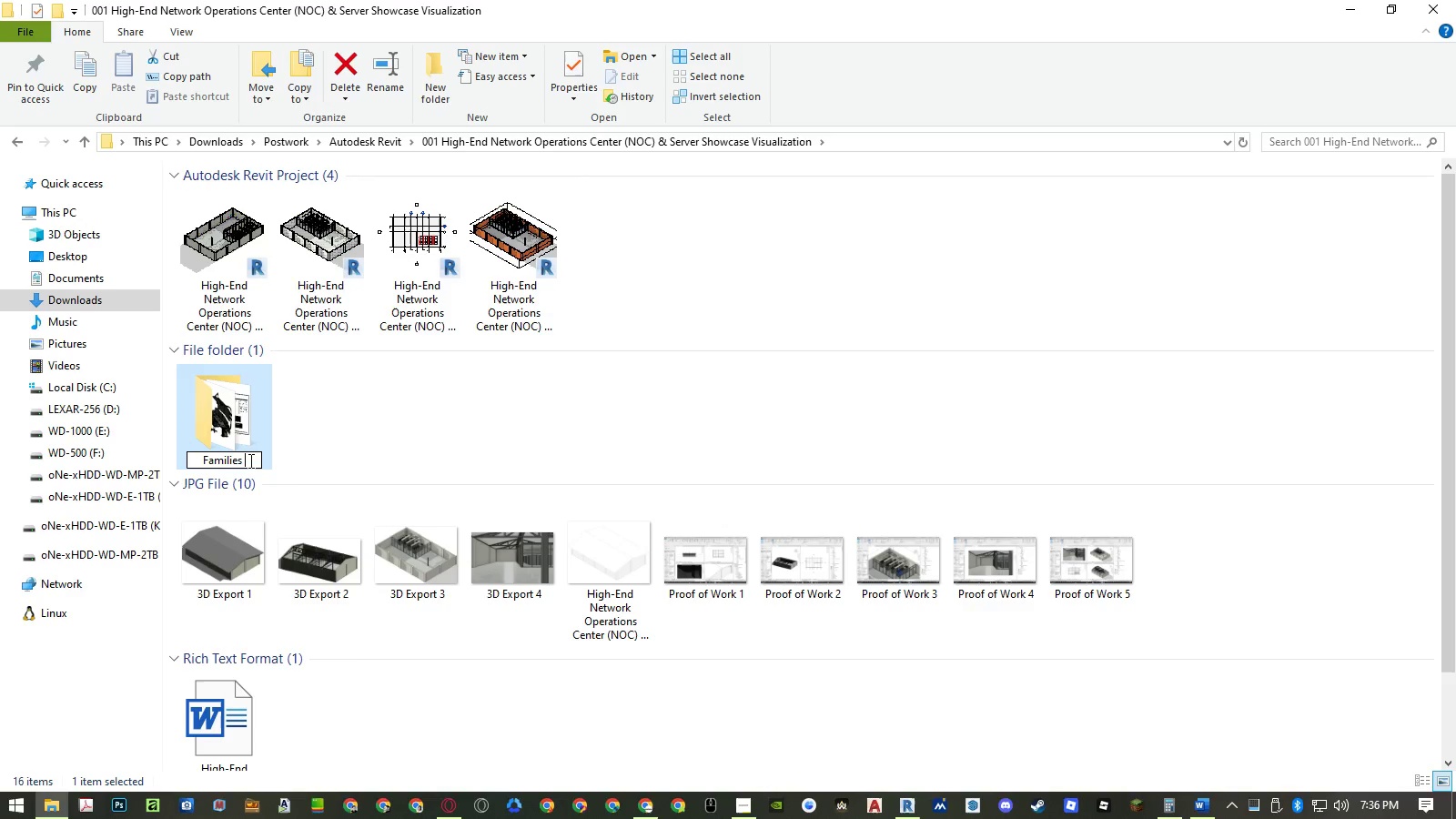 
key(Space)
 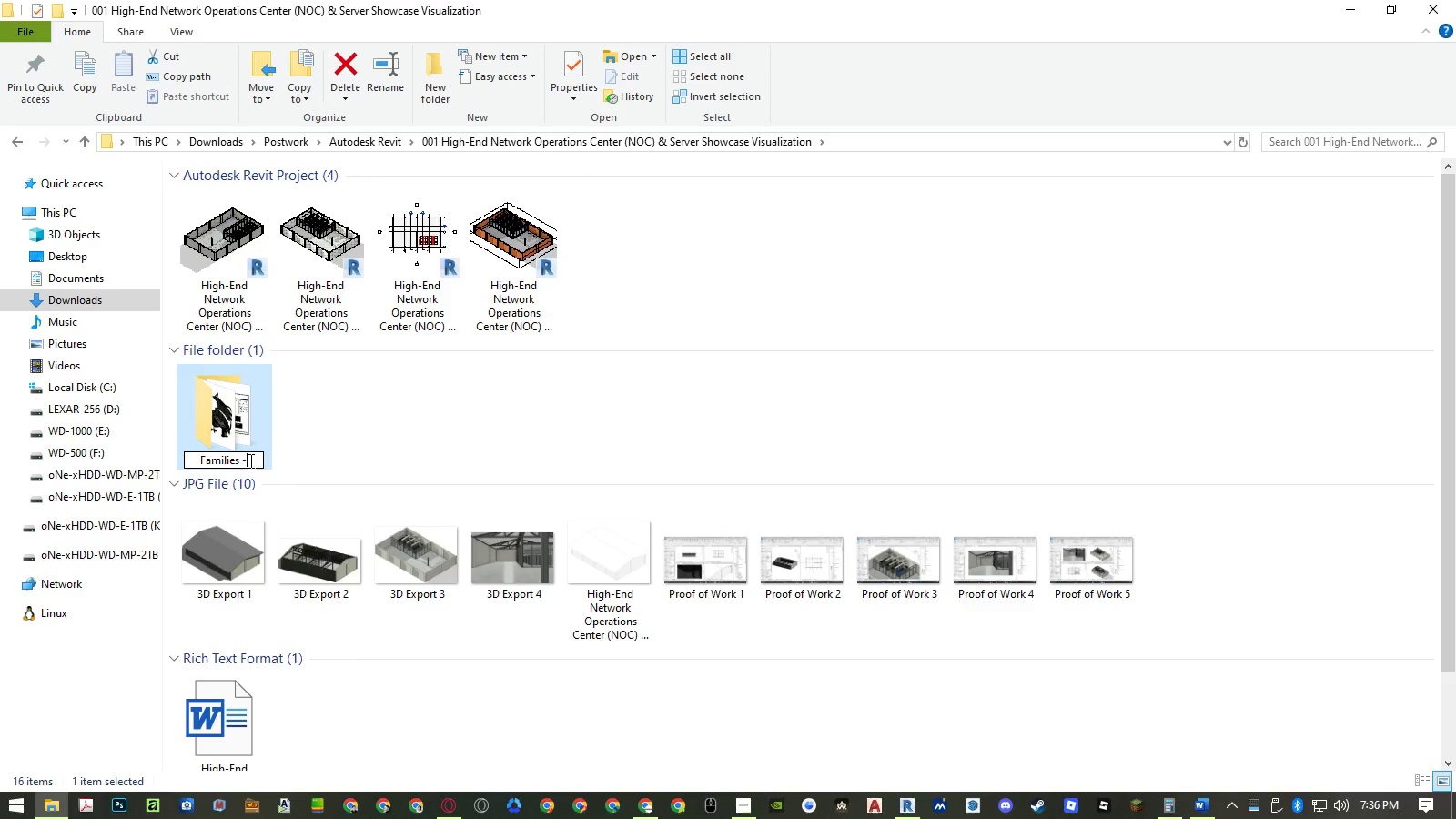 
key(Minus)
 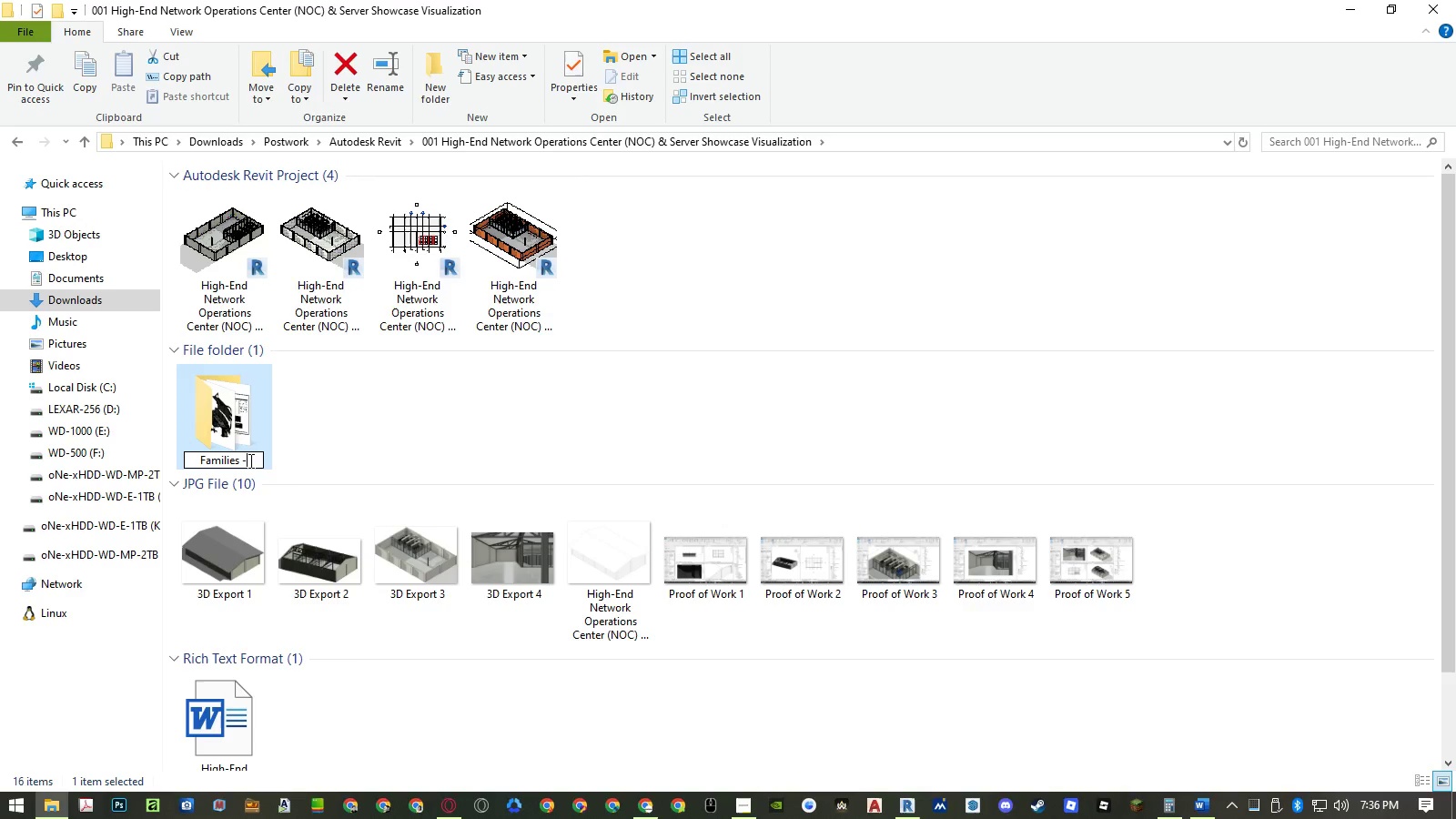 
key(Enter)
 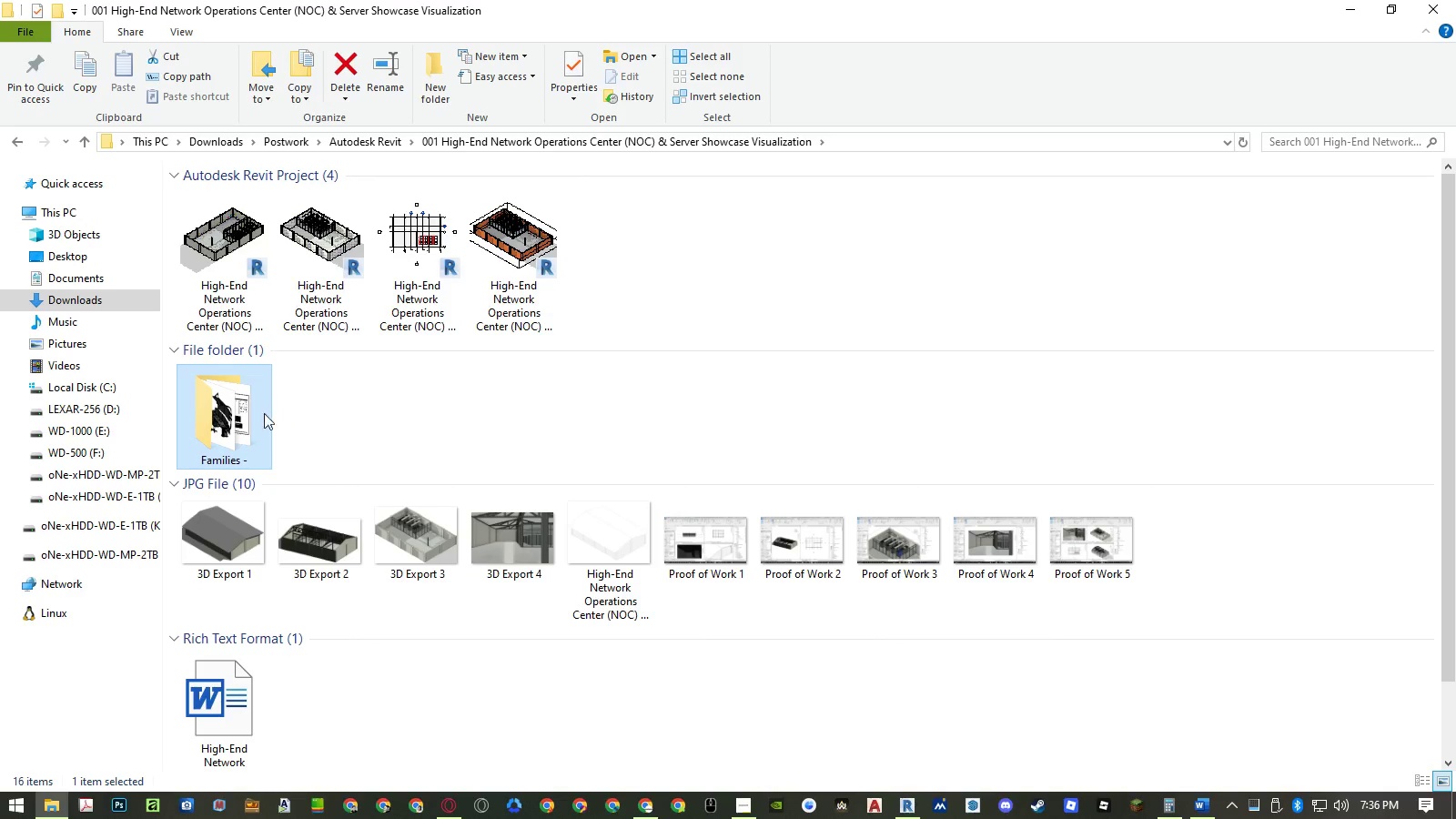 
double_click([245, 414])
 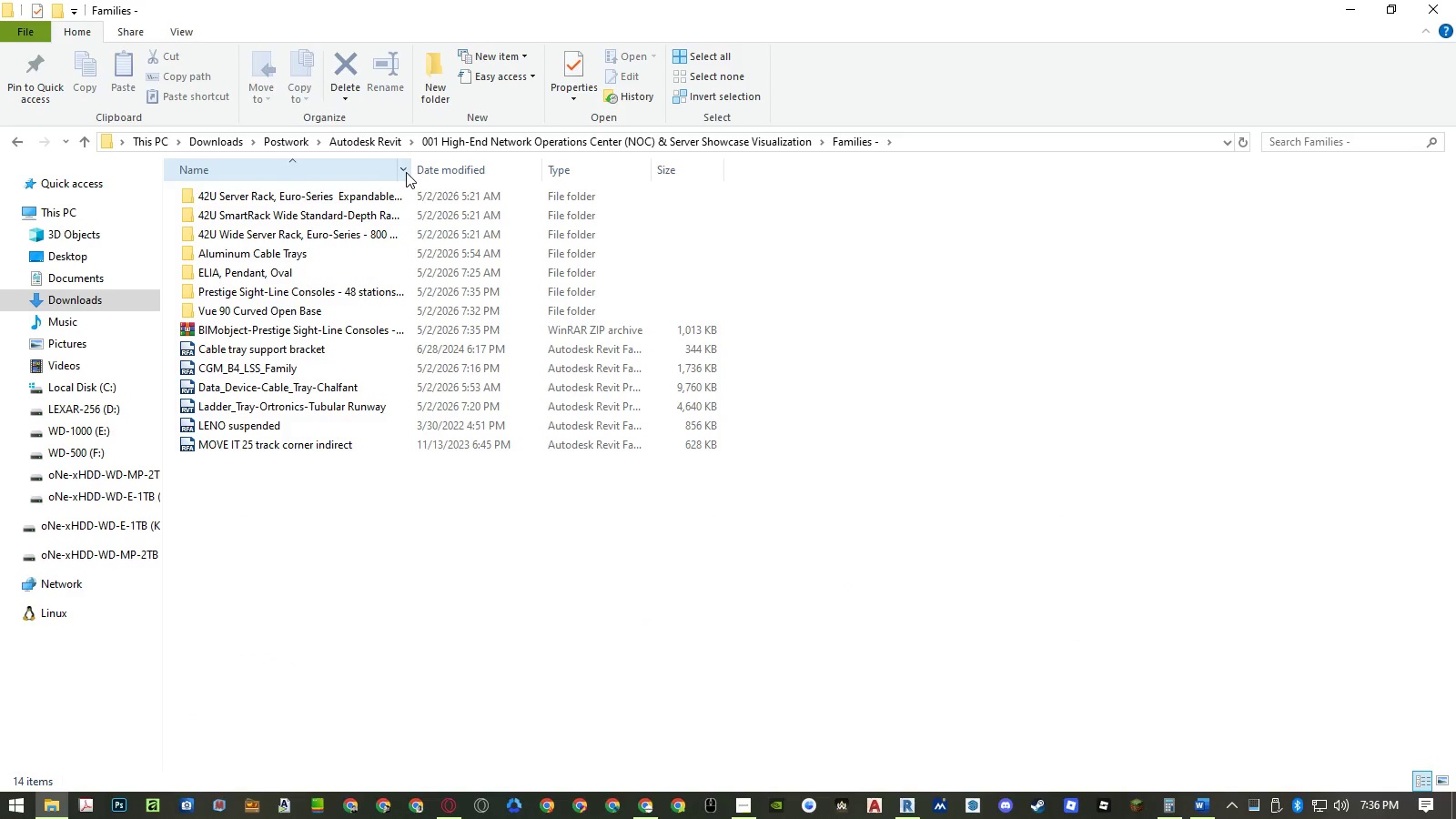 
double_click([410, 171])
 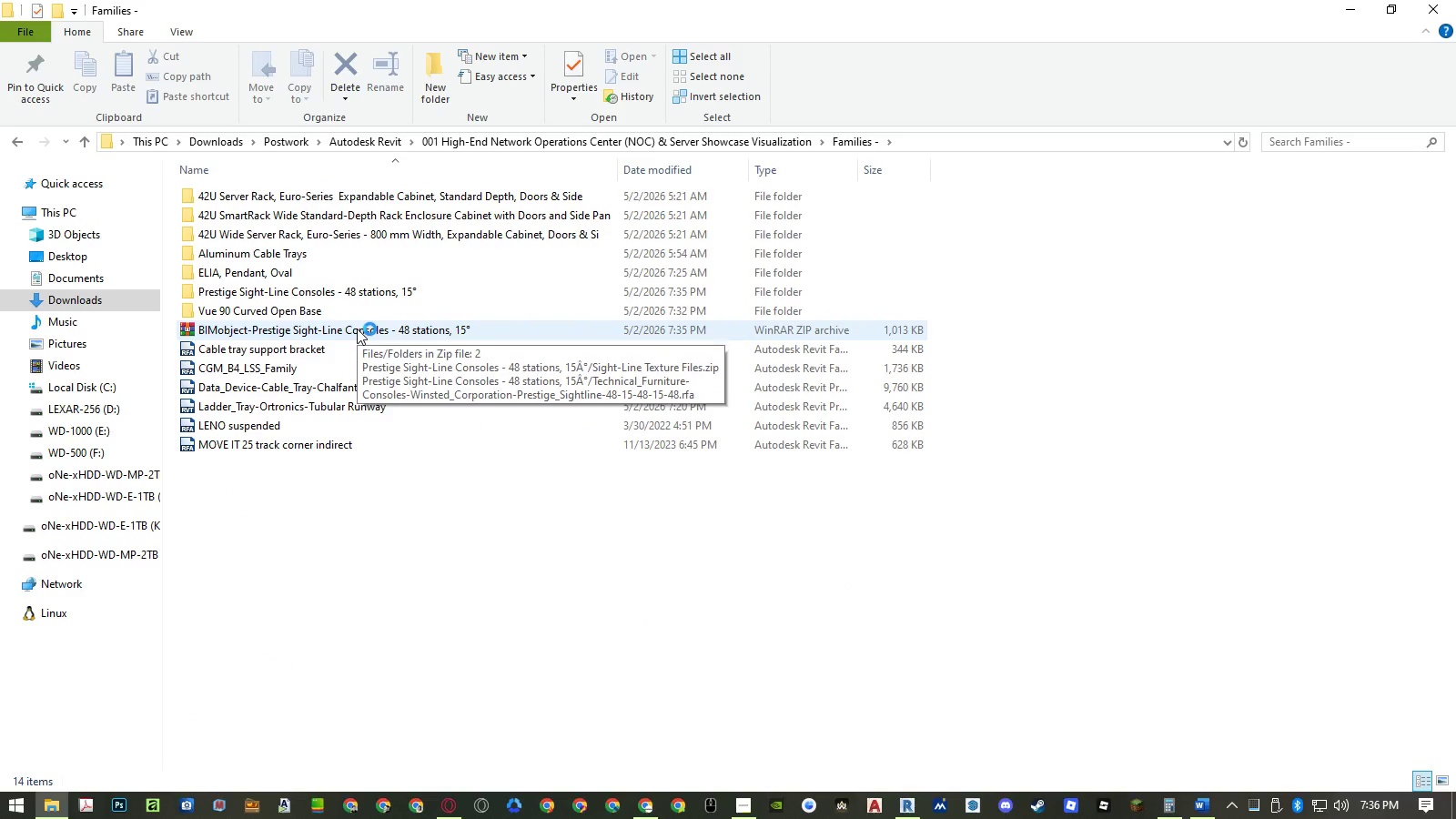 
left_click([357, 329])
 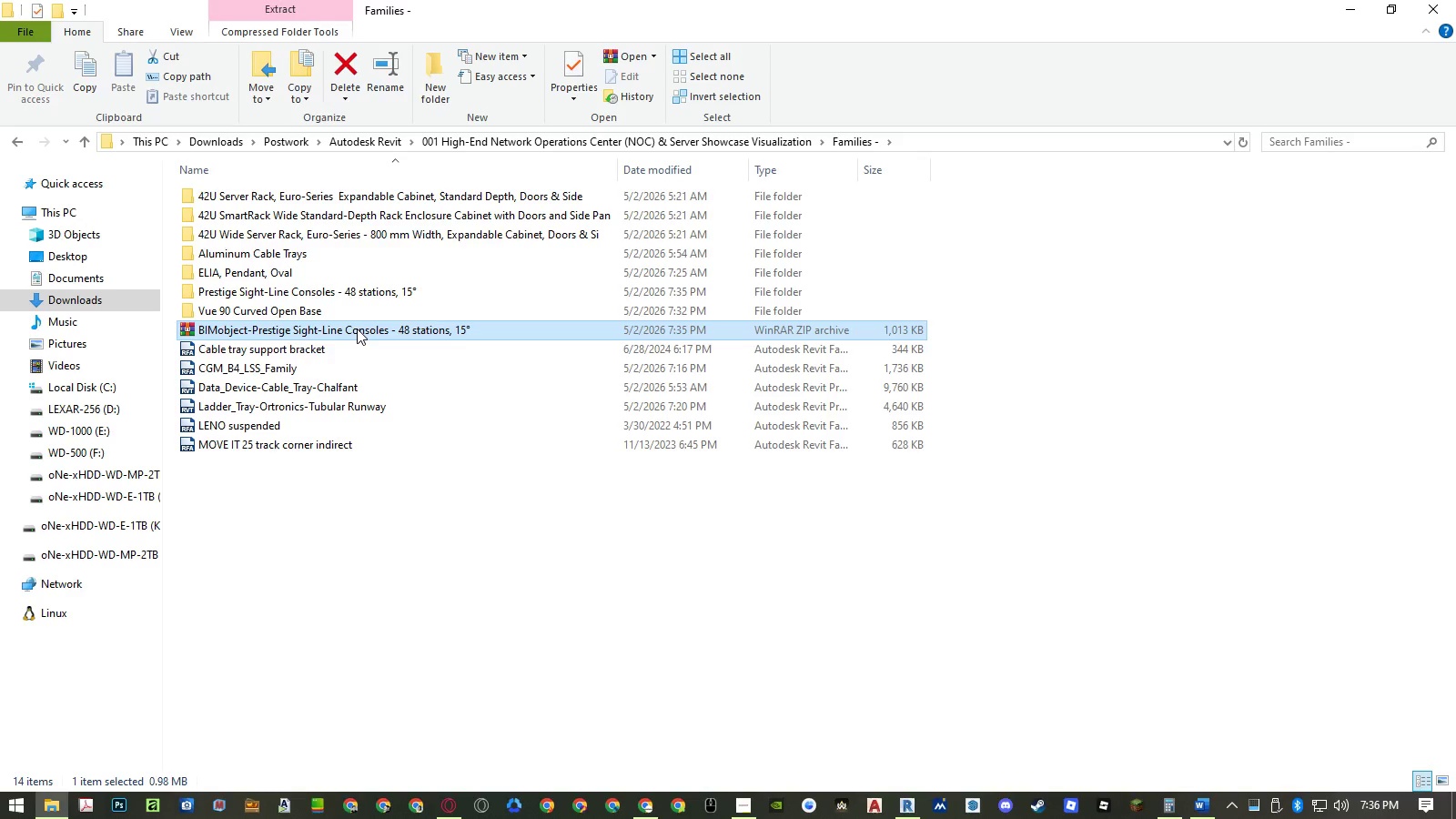 
wait(8.64)
 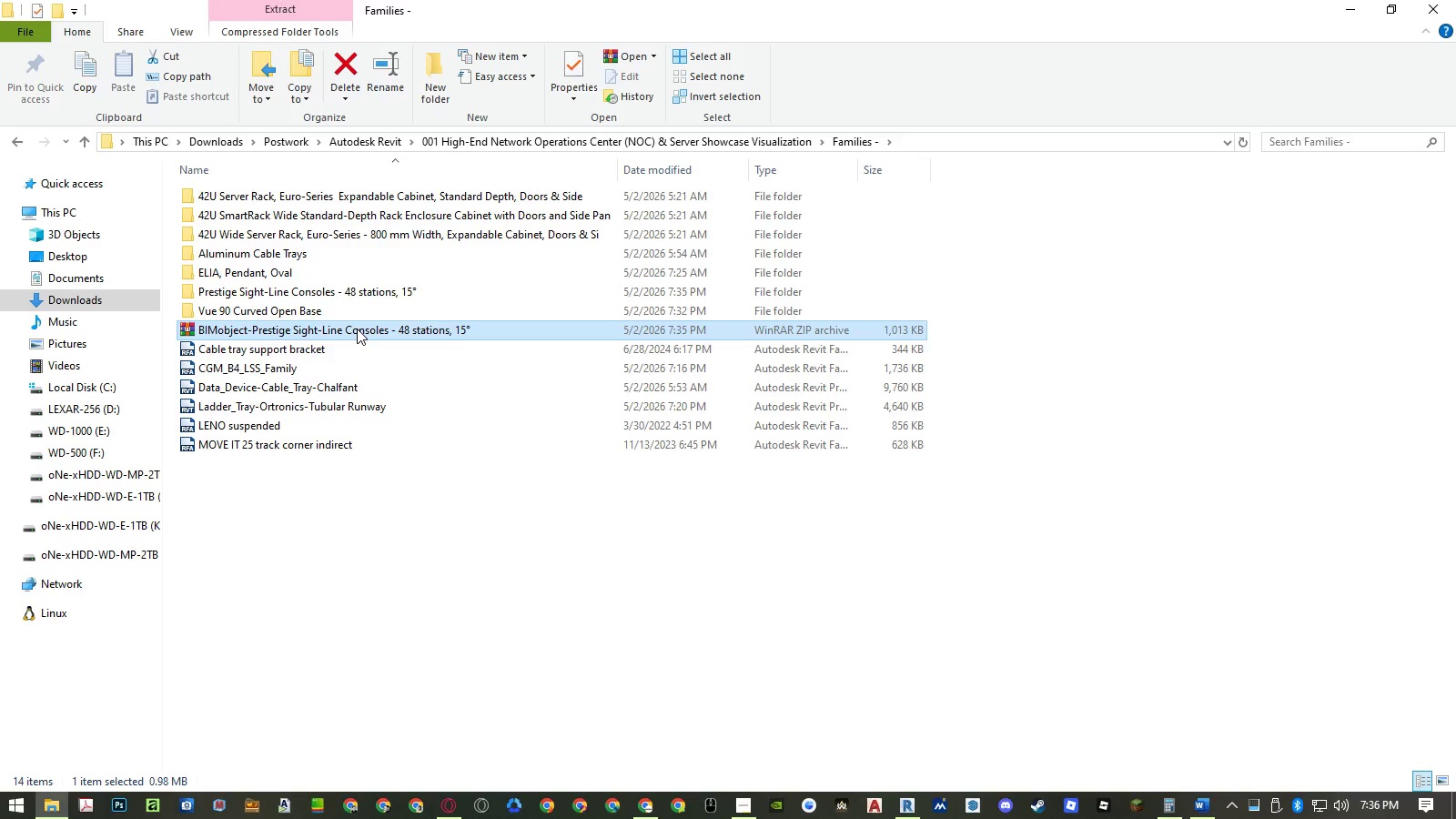 
key(Delete)
 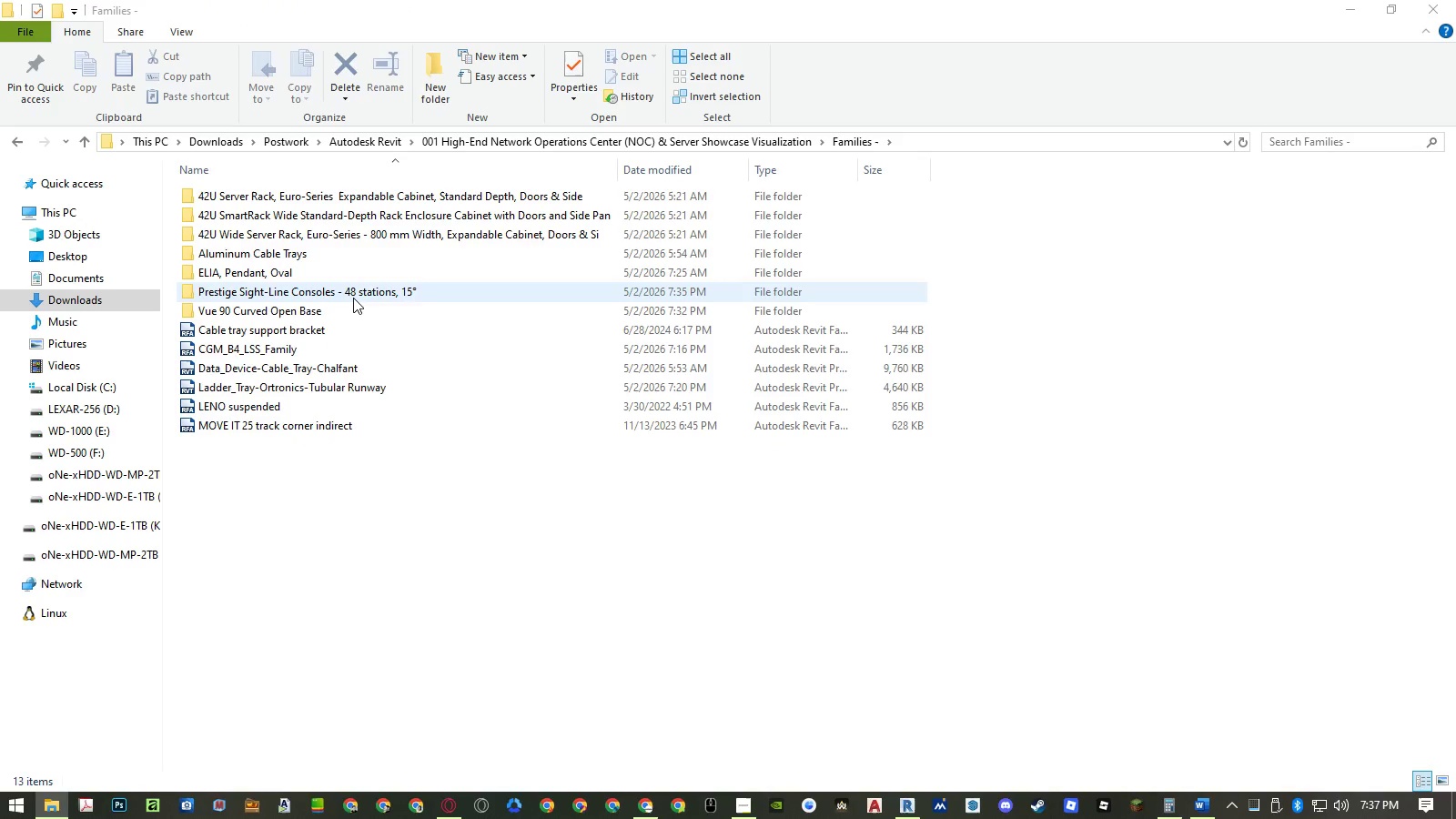 
double_click([353, 298])
 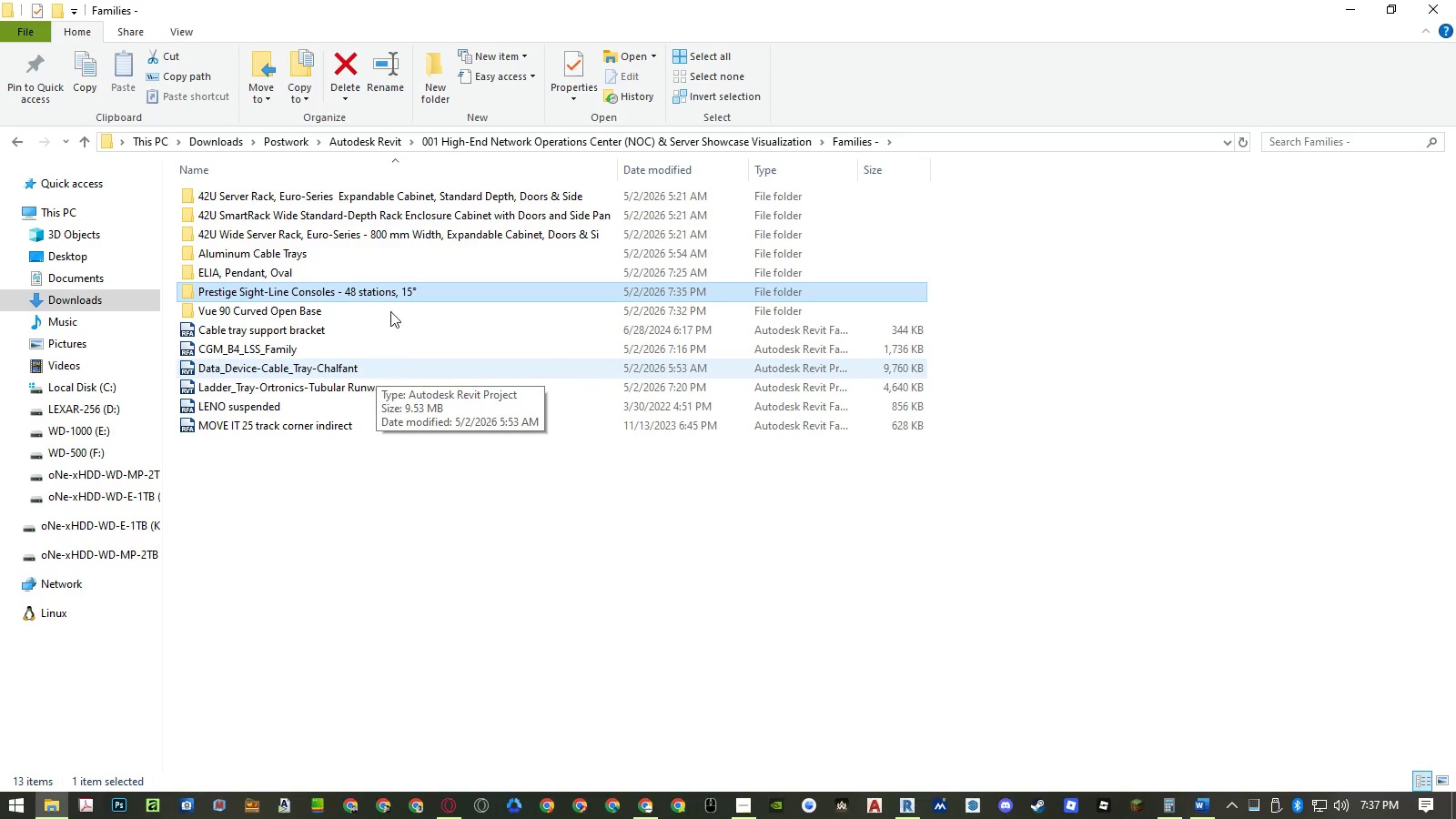 
double_click([391, 296])
 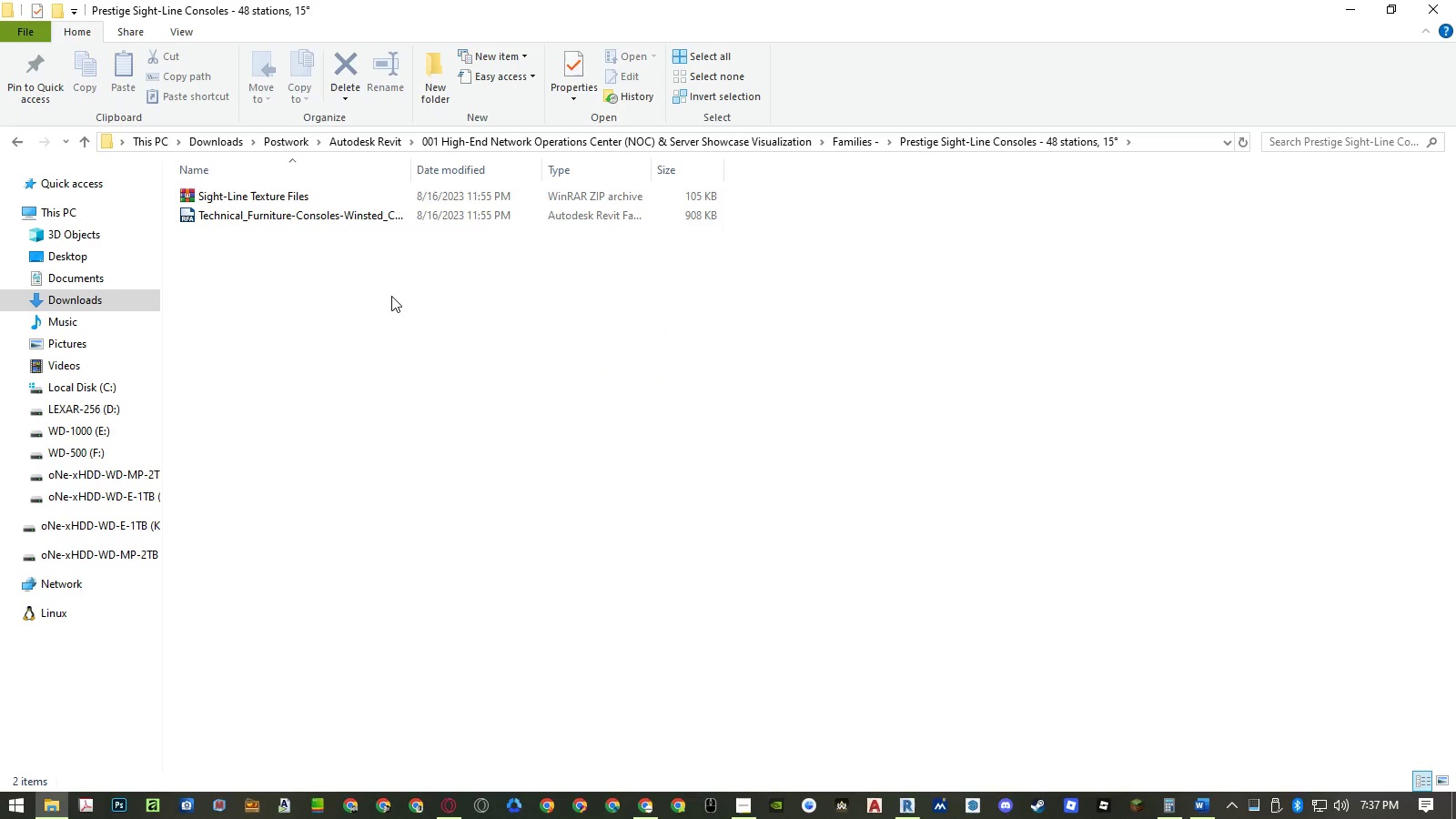 
left_click([391, 296])
 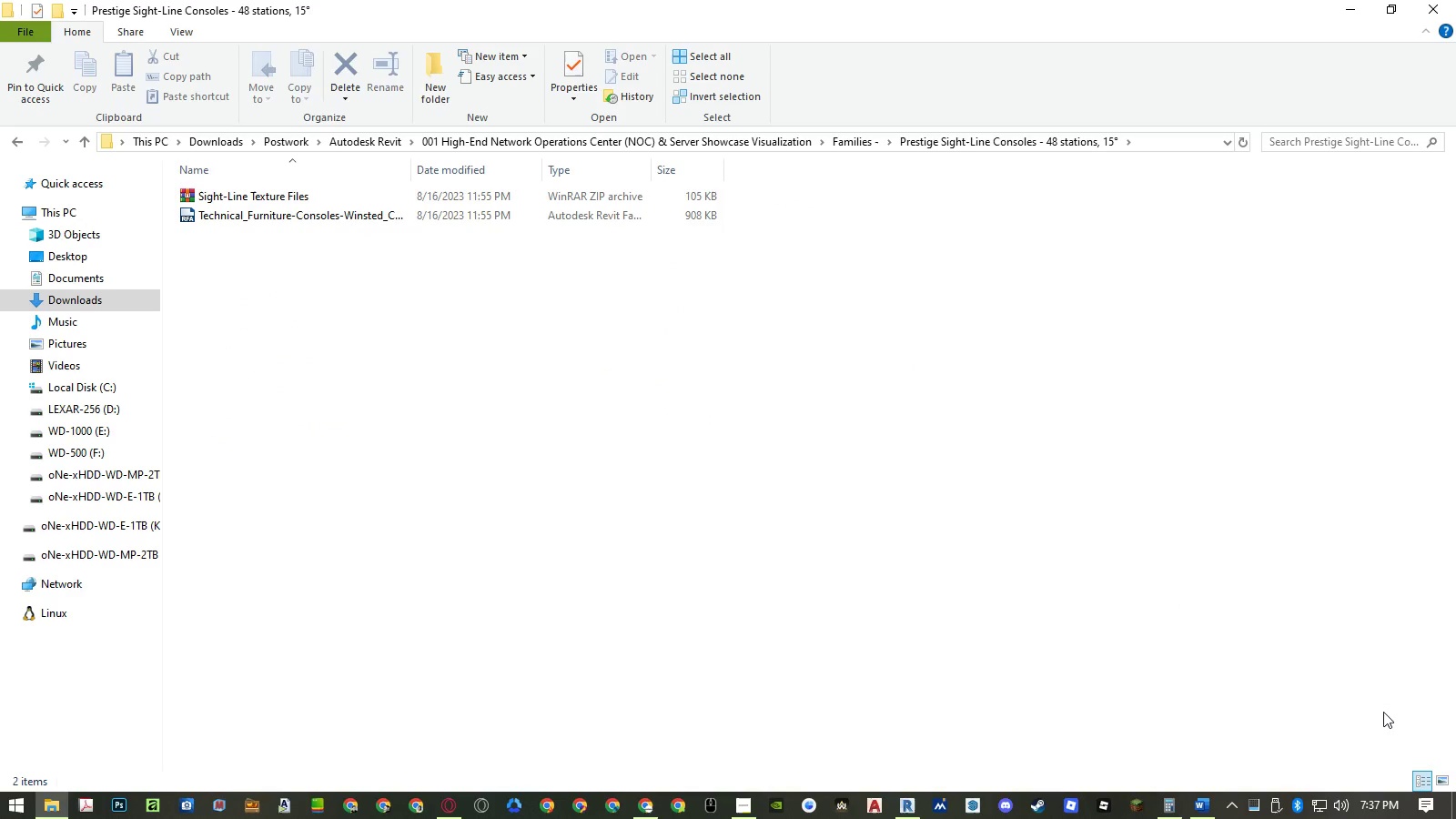 
mouse_move([1440, 749])
 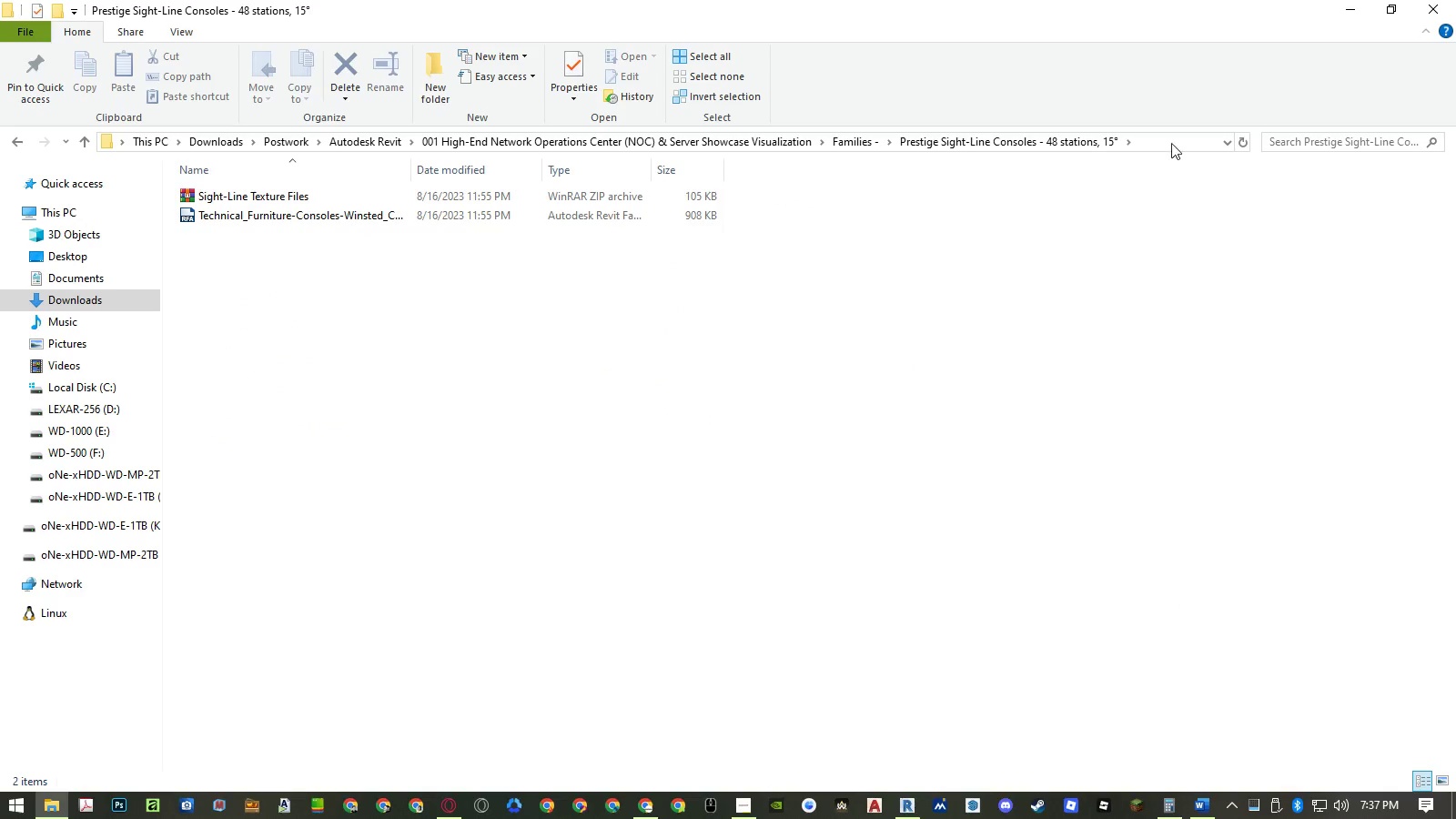 
double_click([1171, 141])
 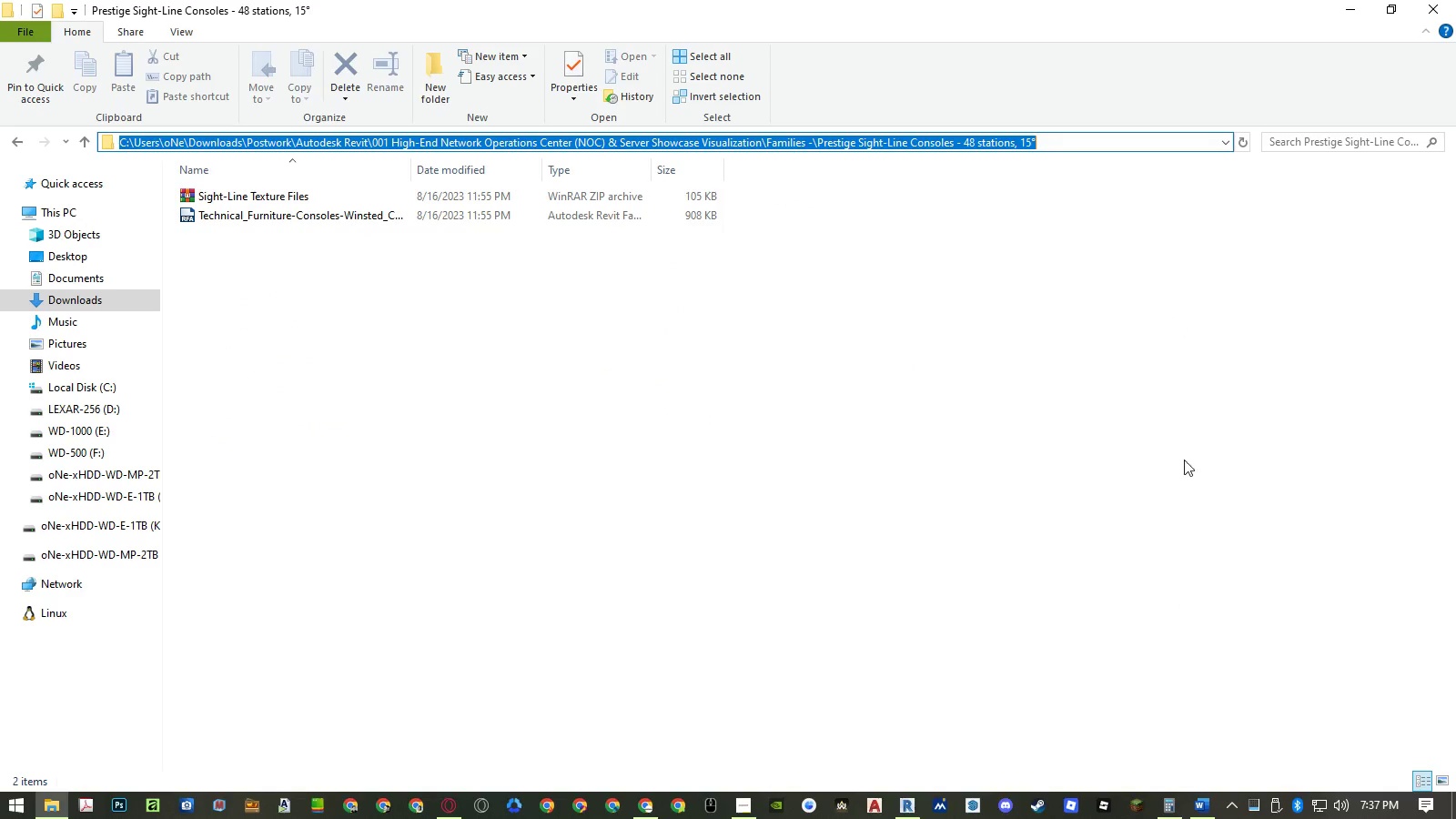 
key(Control+ControlLeft)
 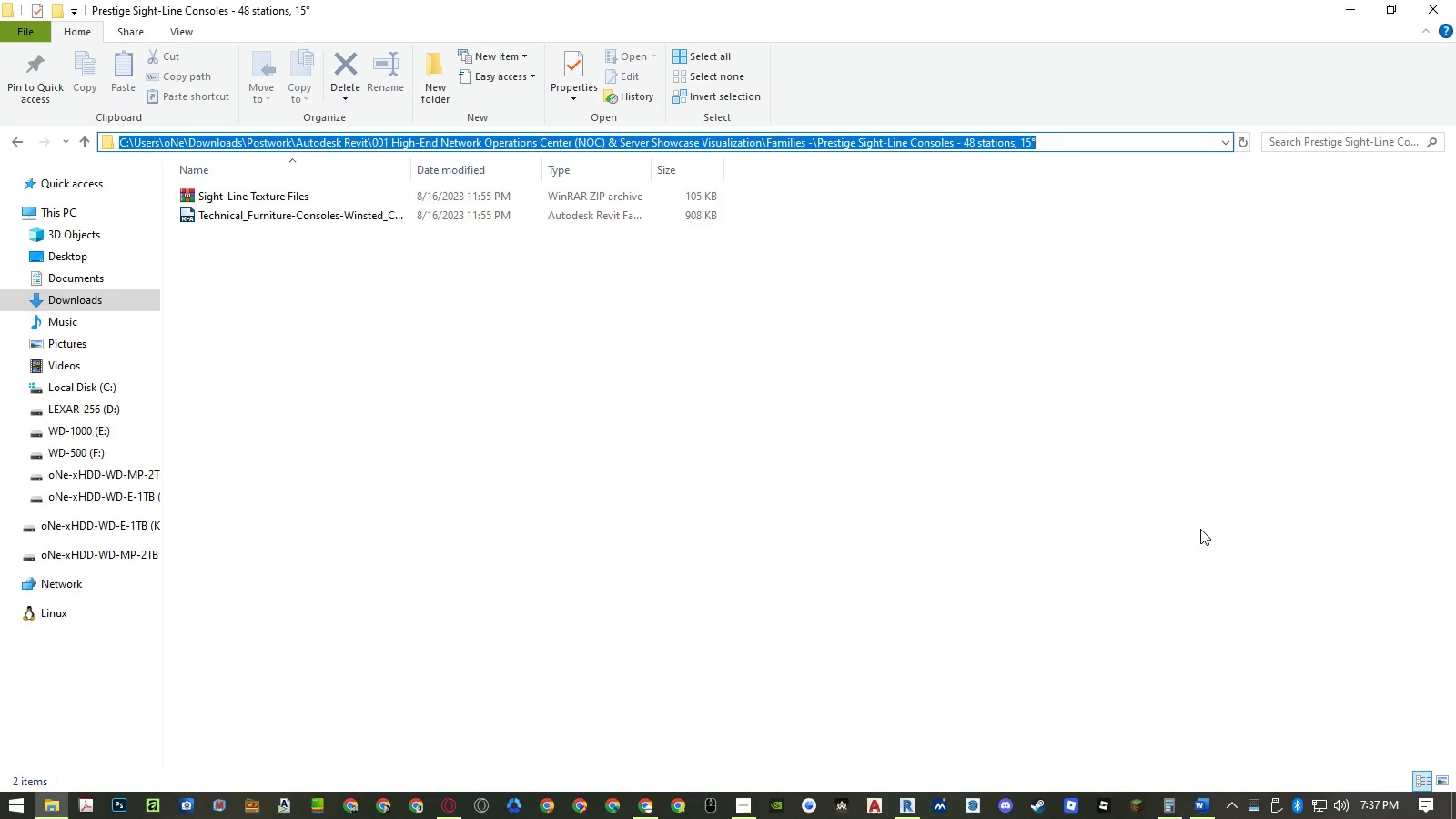 
key(Control+C)
 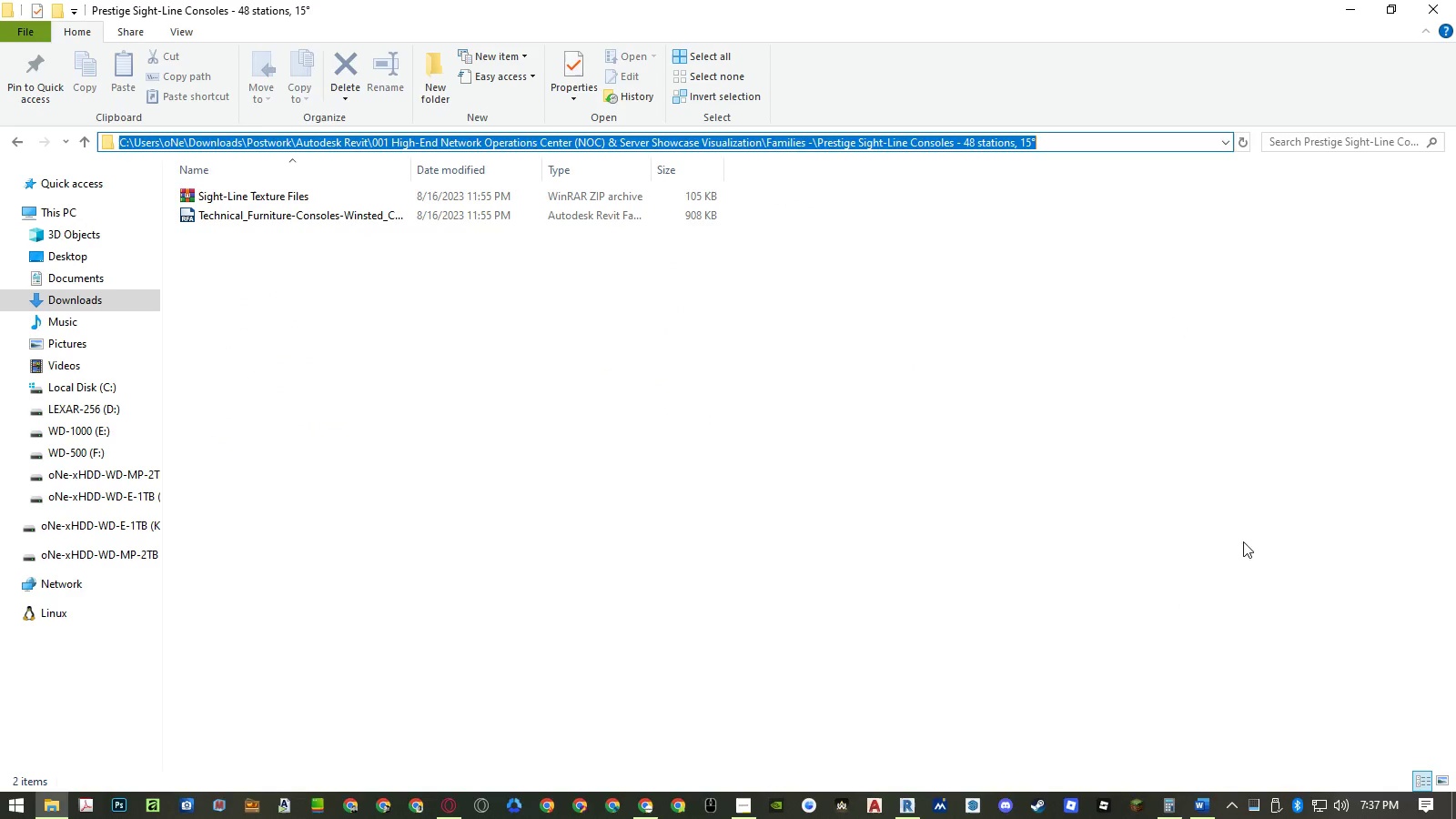 
left_click([1259, 542])
 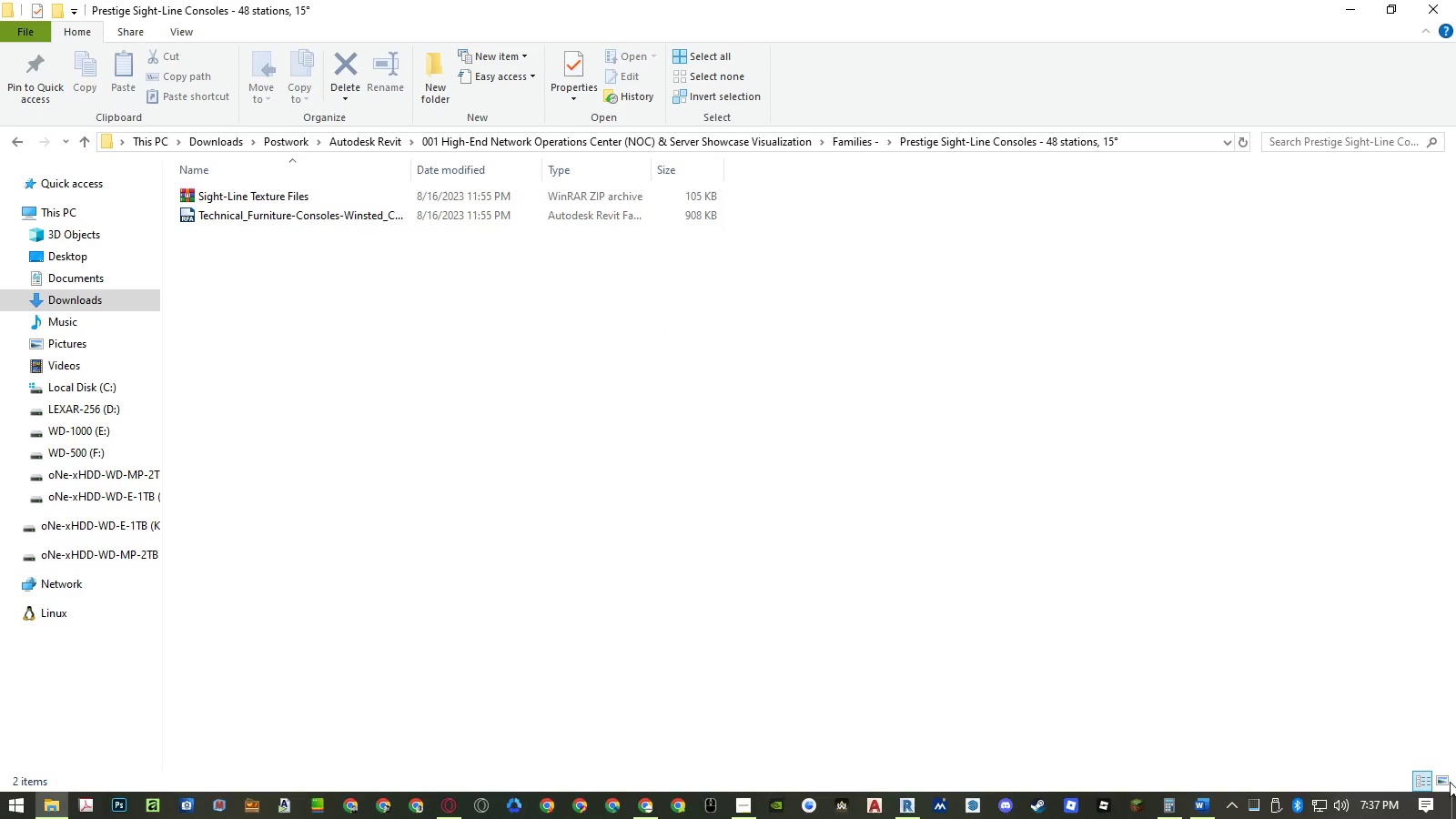 
left_click([1448, 782])
 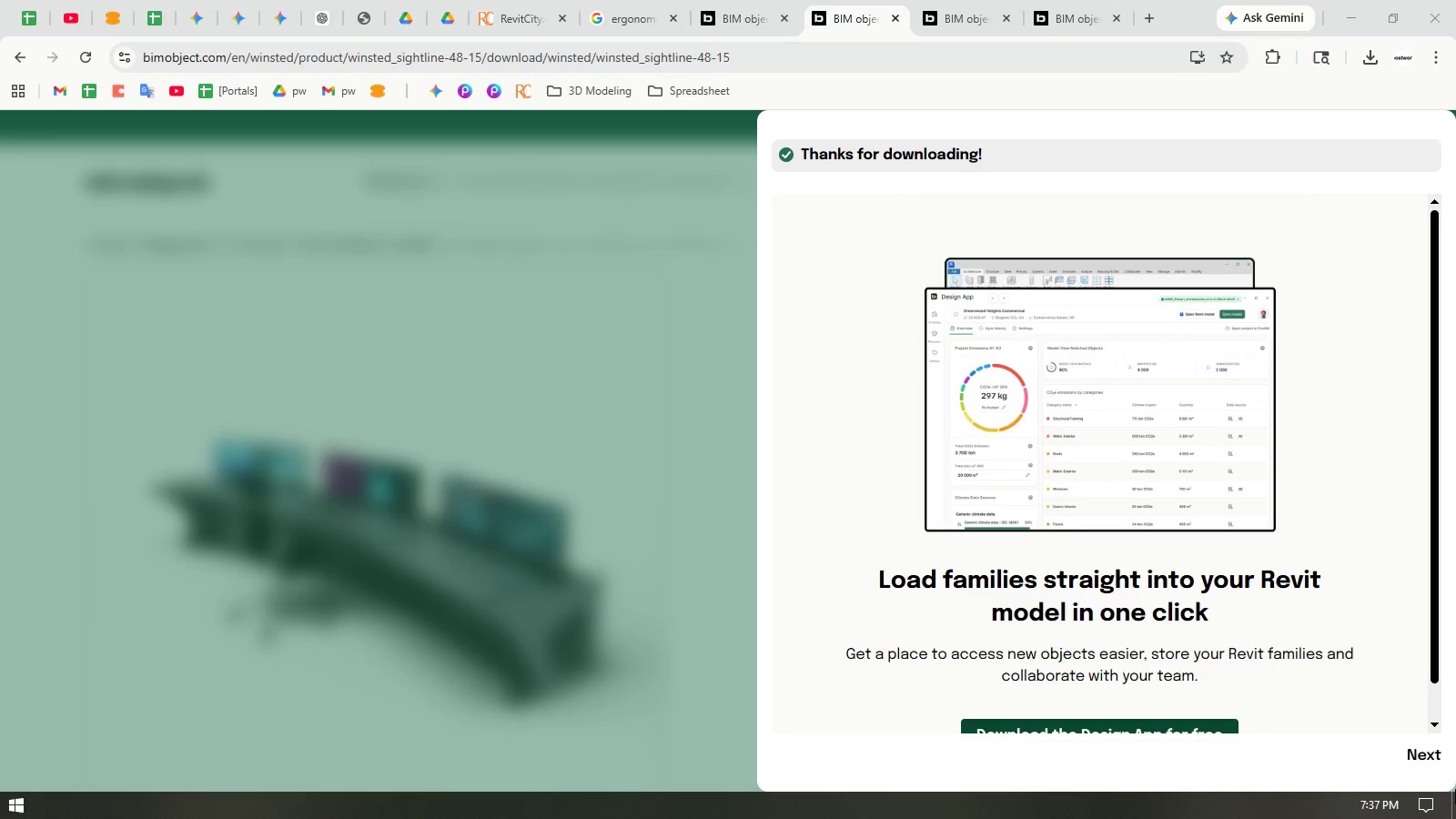 
wait(10.55)
 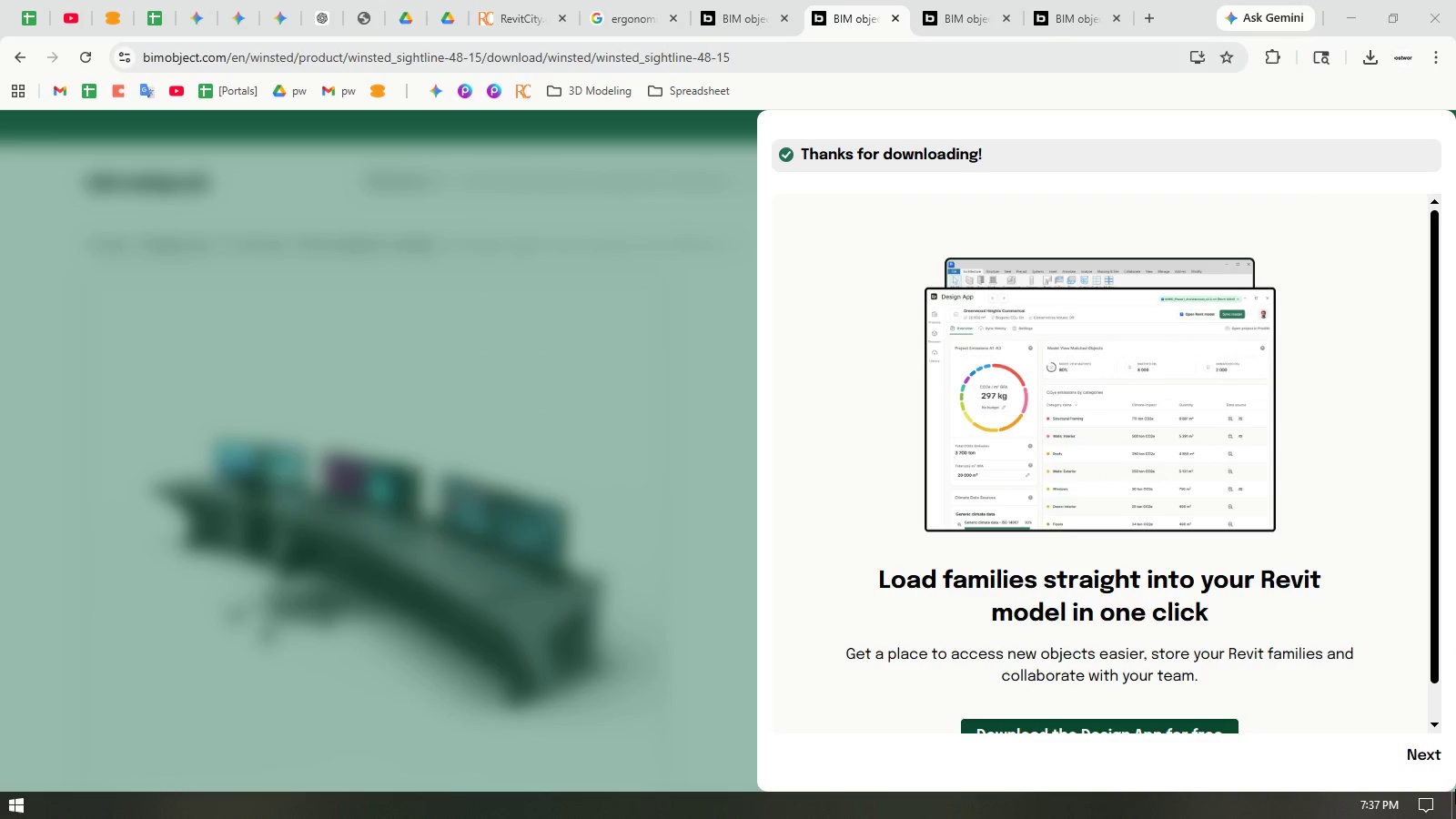 
left_click([918, 800])
 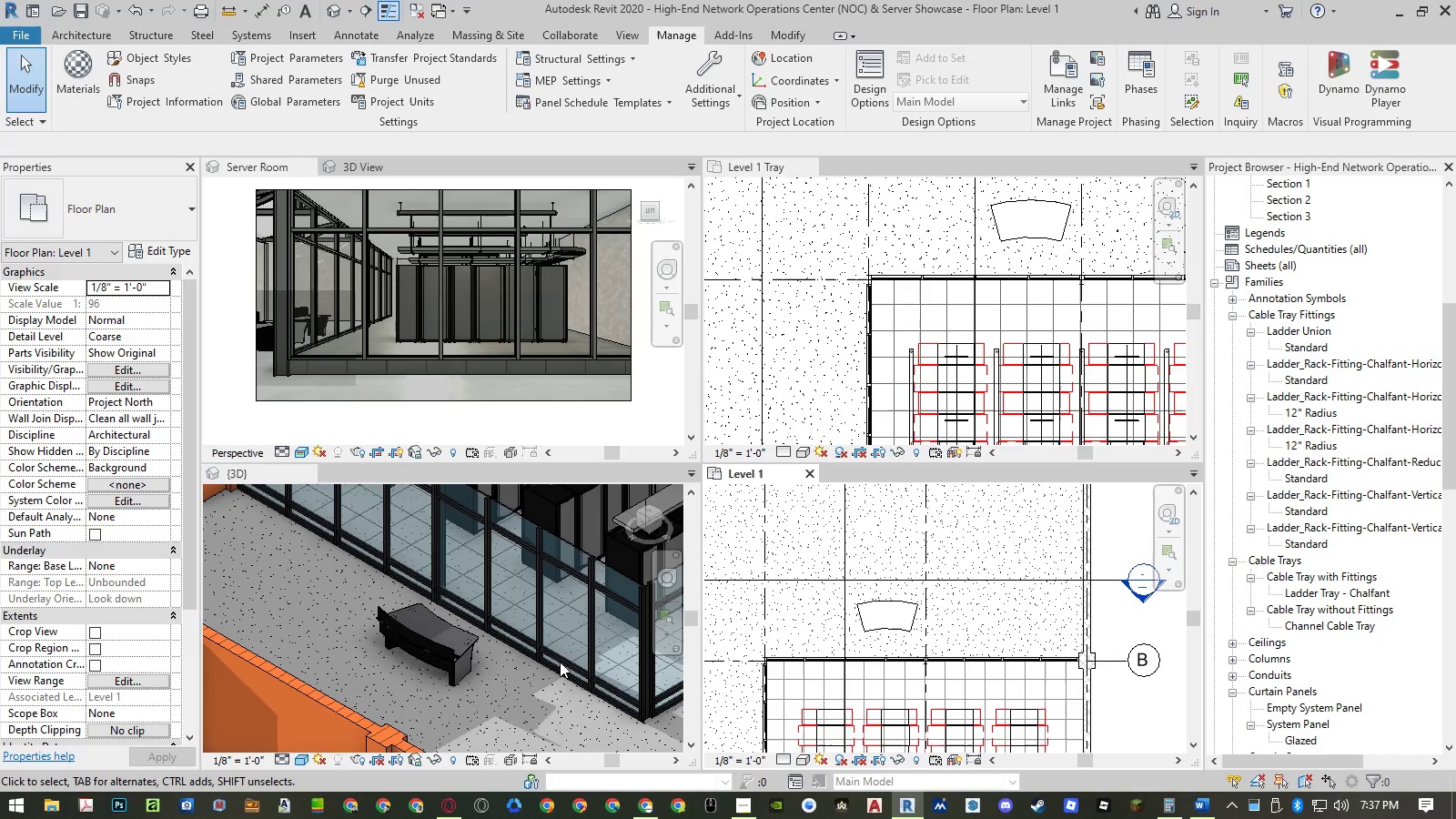 
left_click([507, 708])
 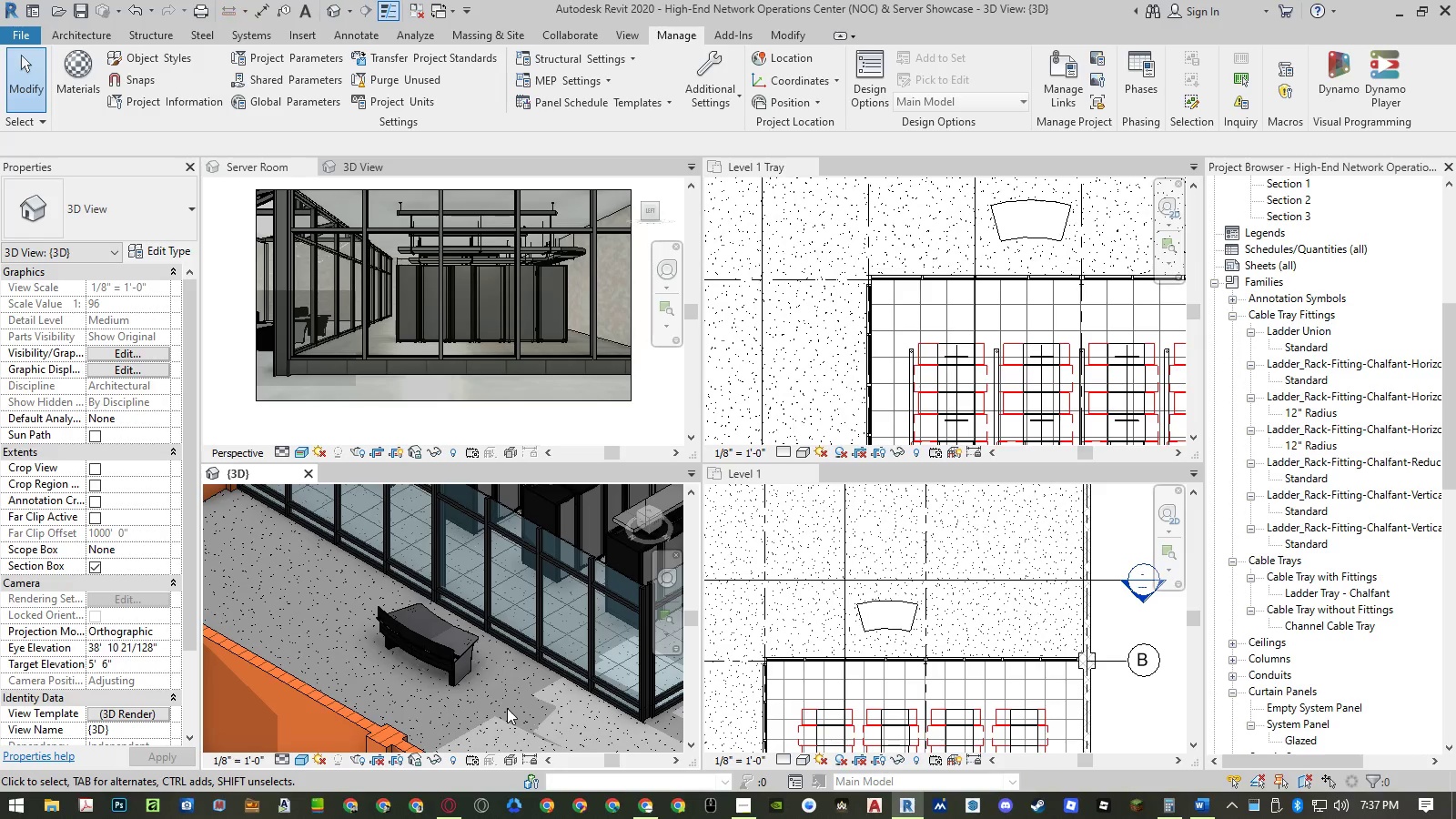 
key(Control+S)
 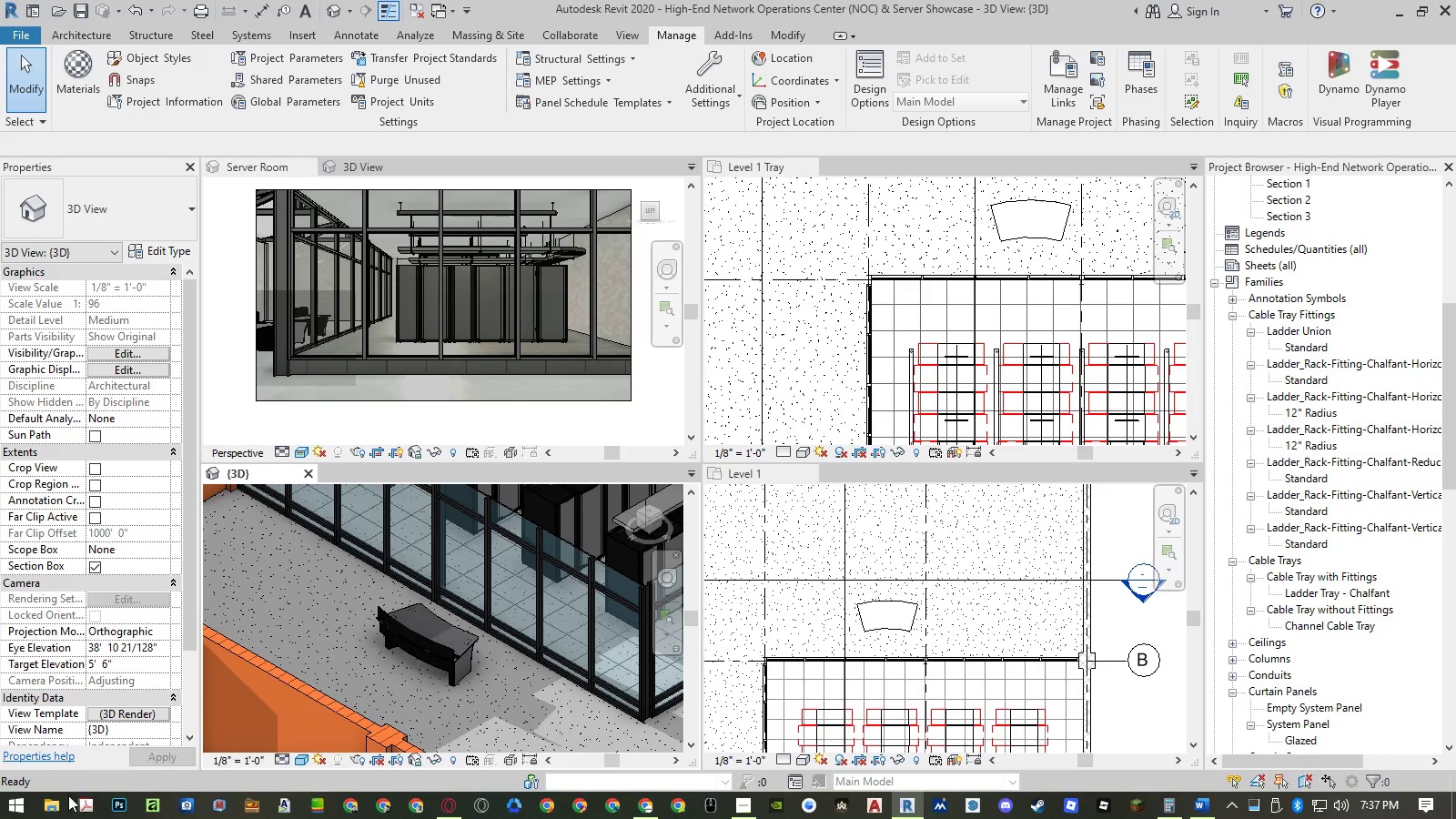 
right_click([57, 804])
 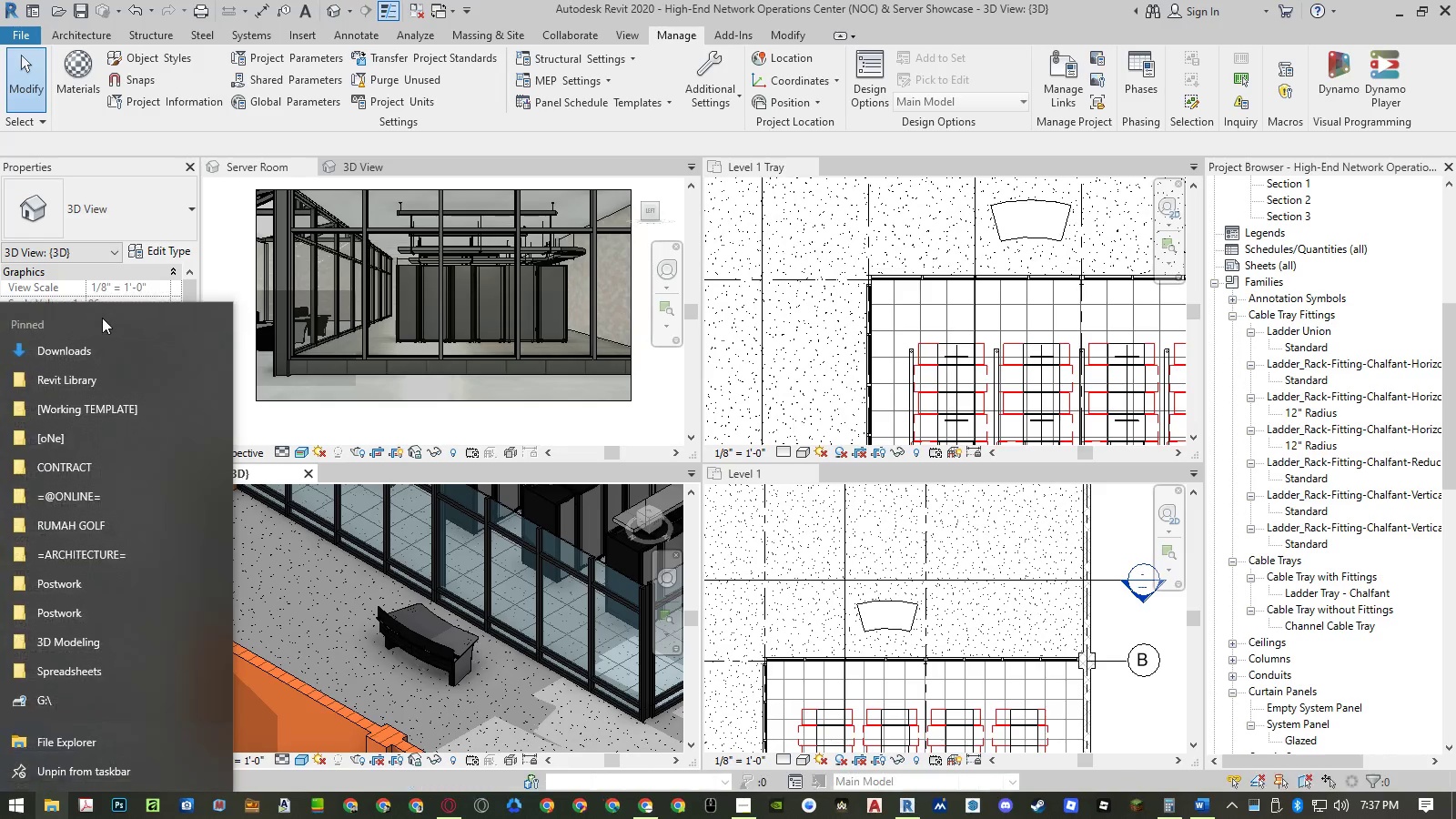 
left_click([97, 349])
 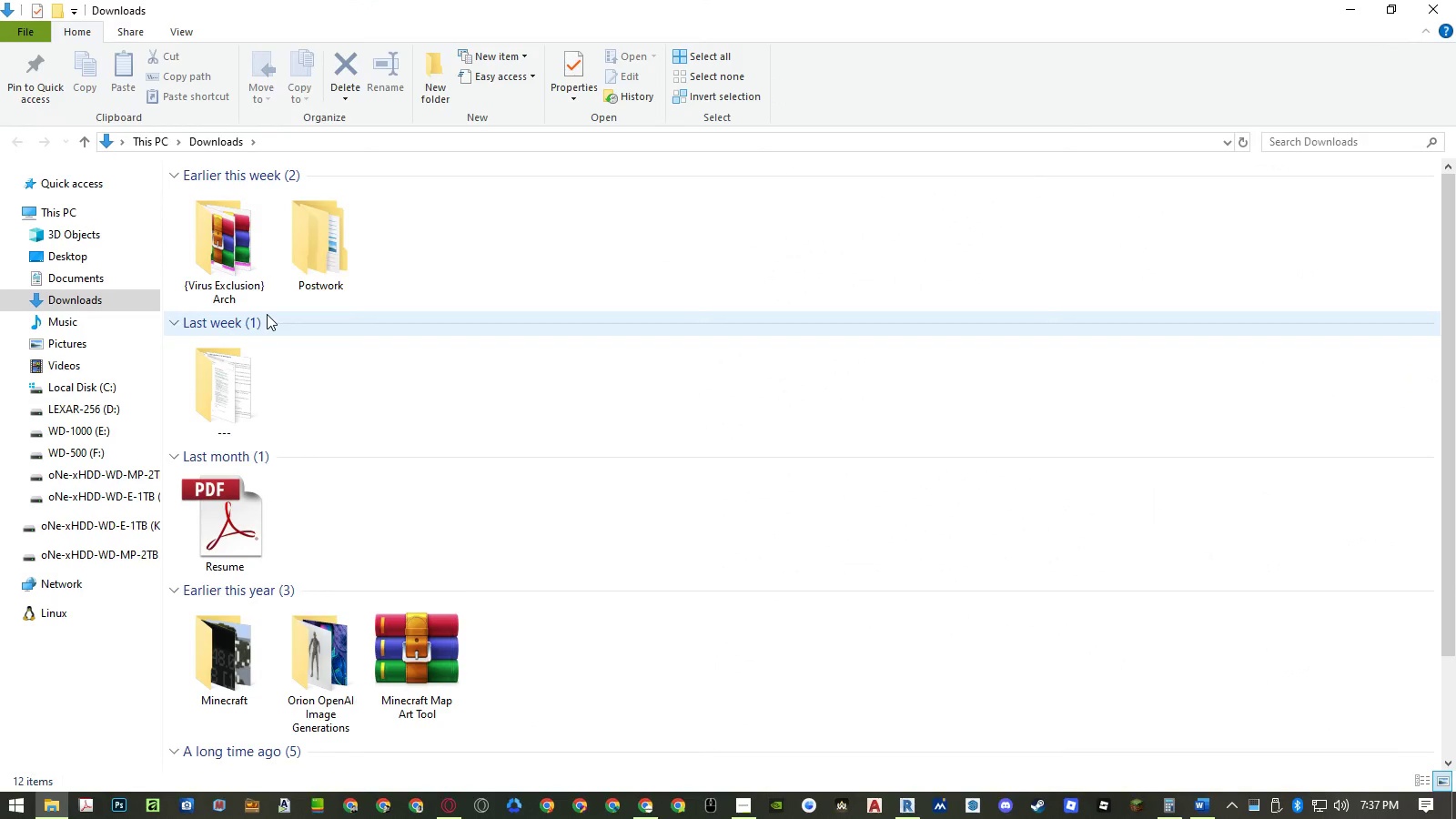 
double_click([311, 256])
 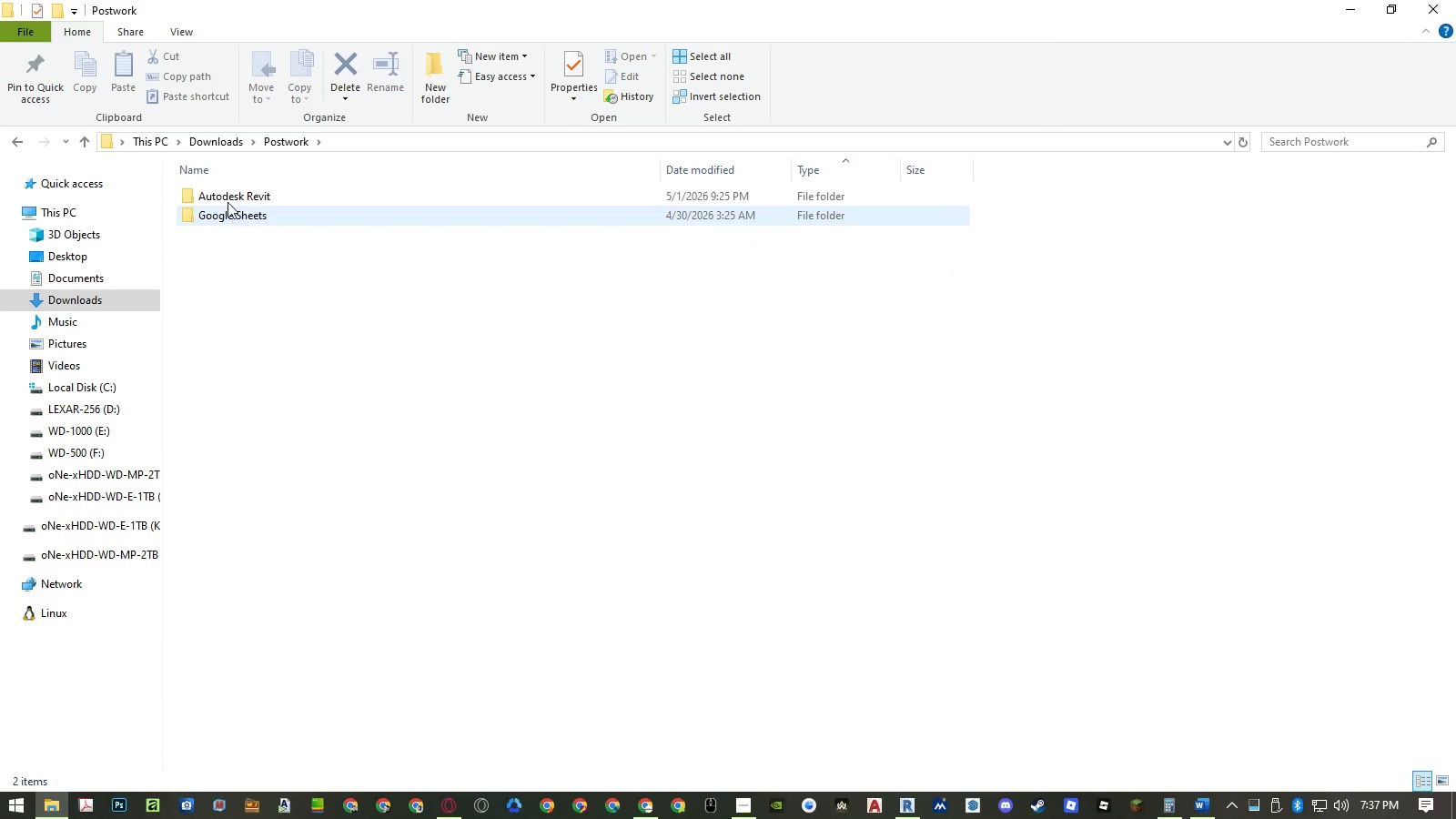 
double_click([227, 199])
 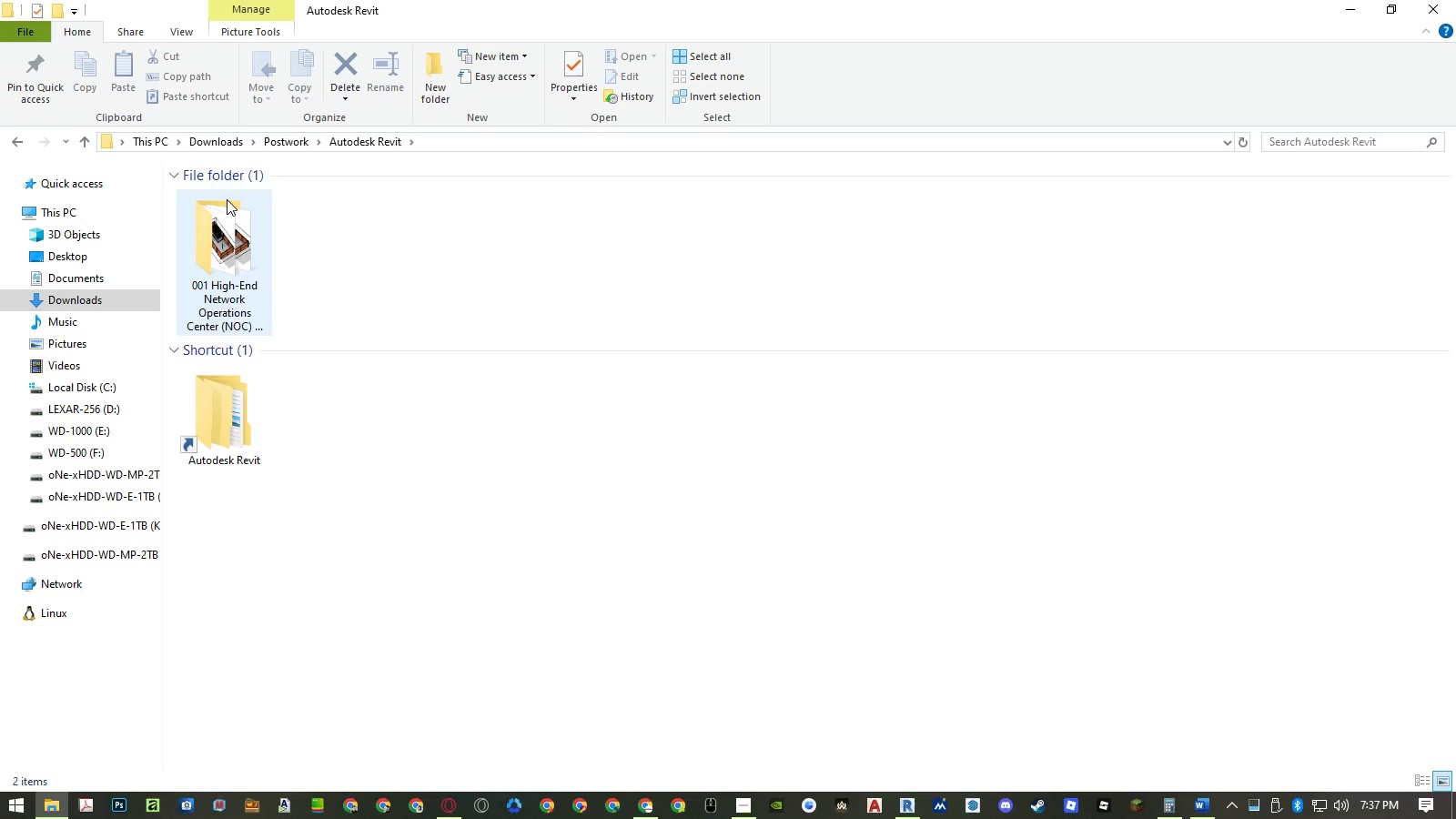 
double_click([225, 215])
 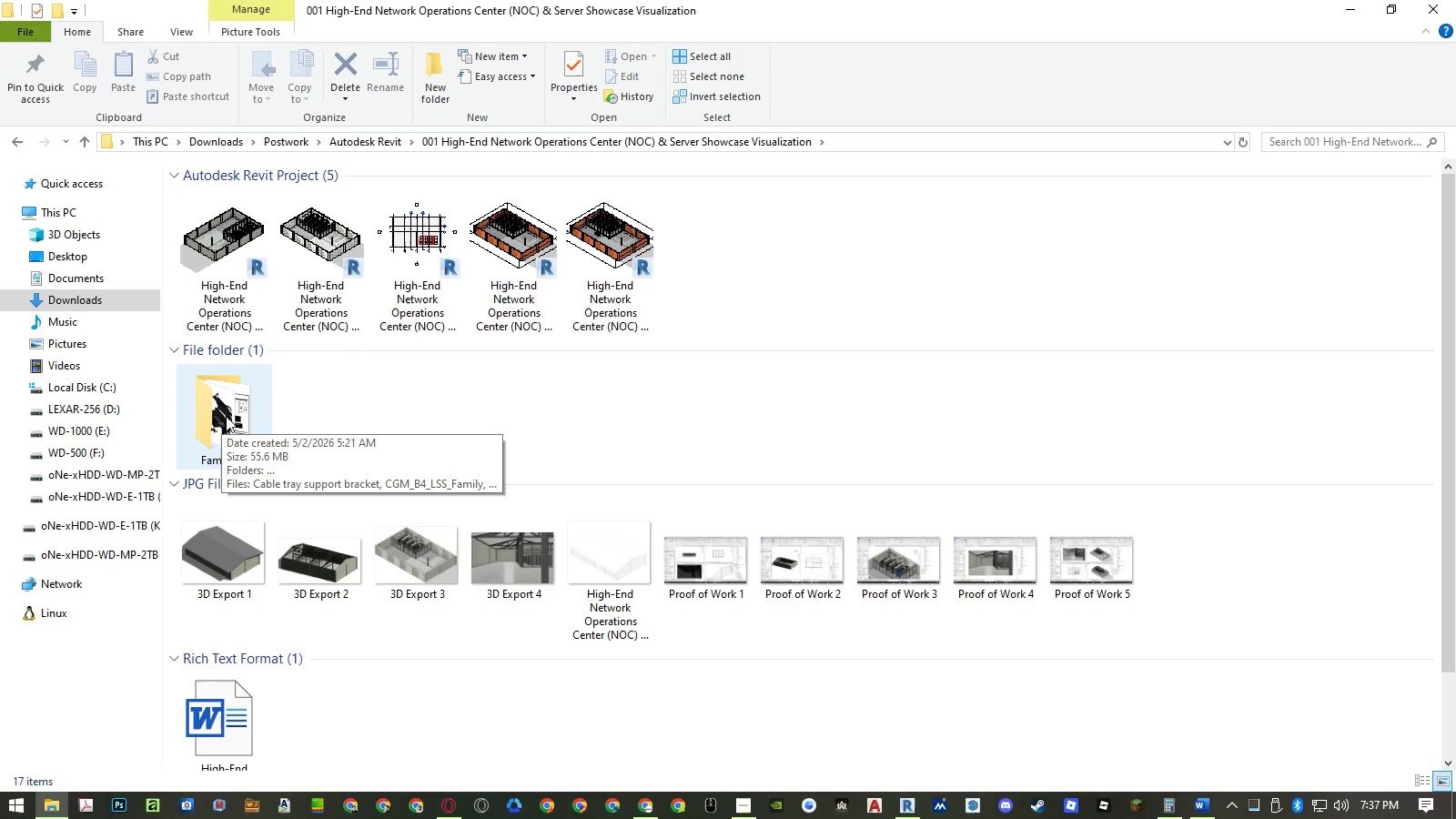 
left_click([854, 145])
 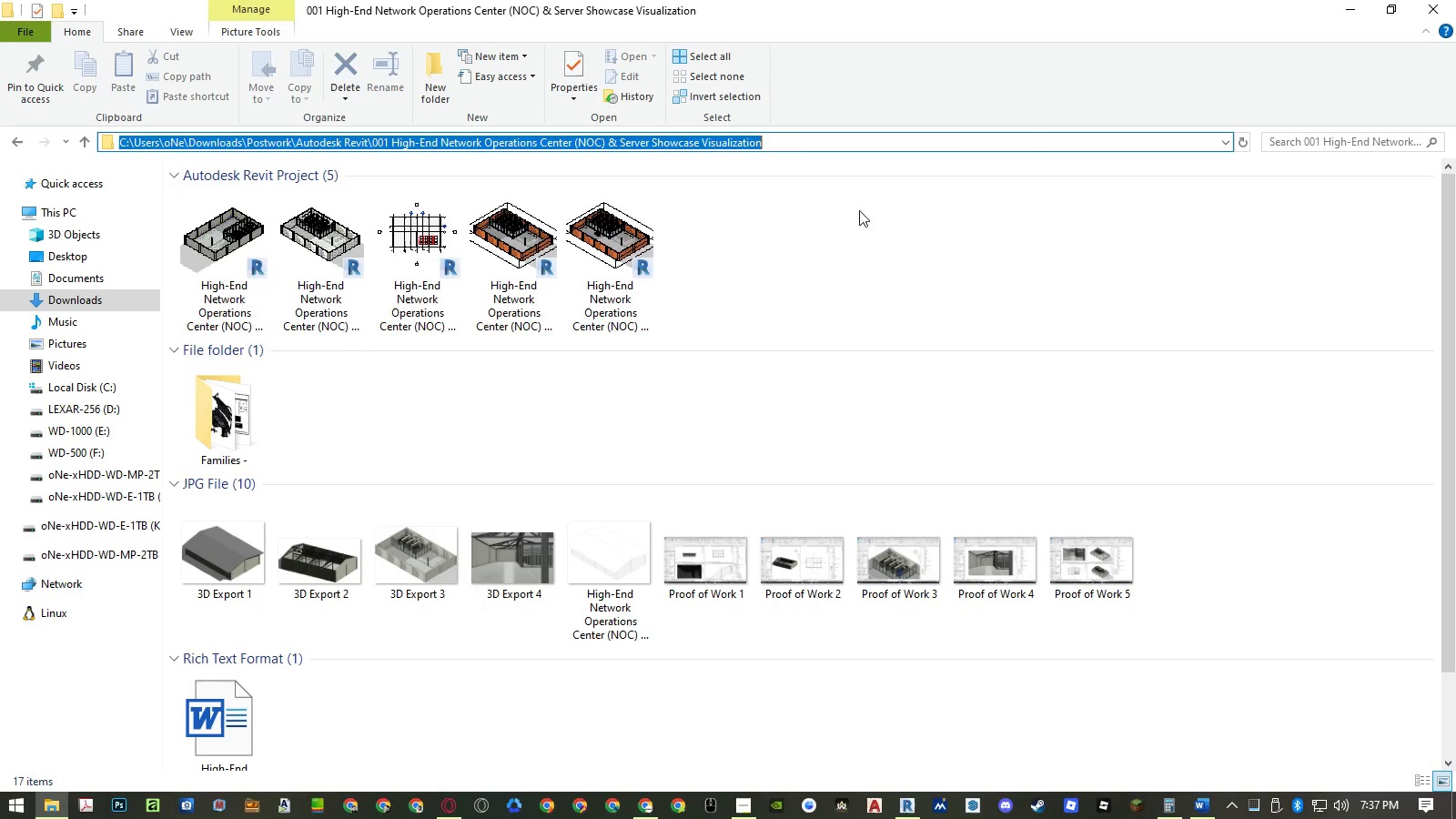 
key(Control+ControlLeft)
 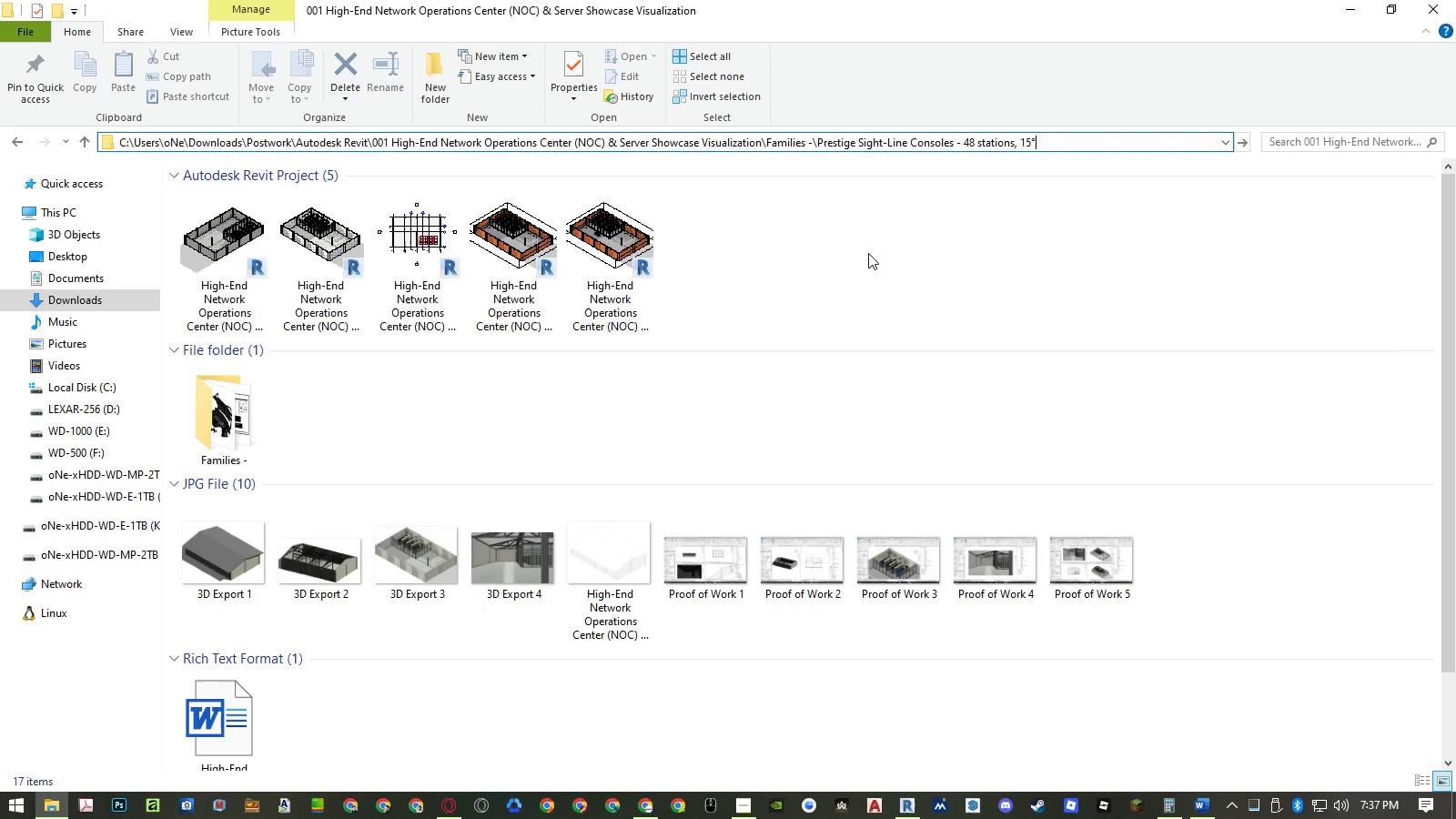 
key(Control+V)
 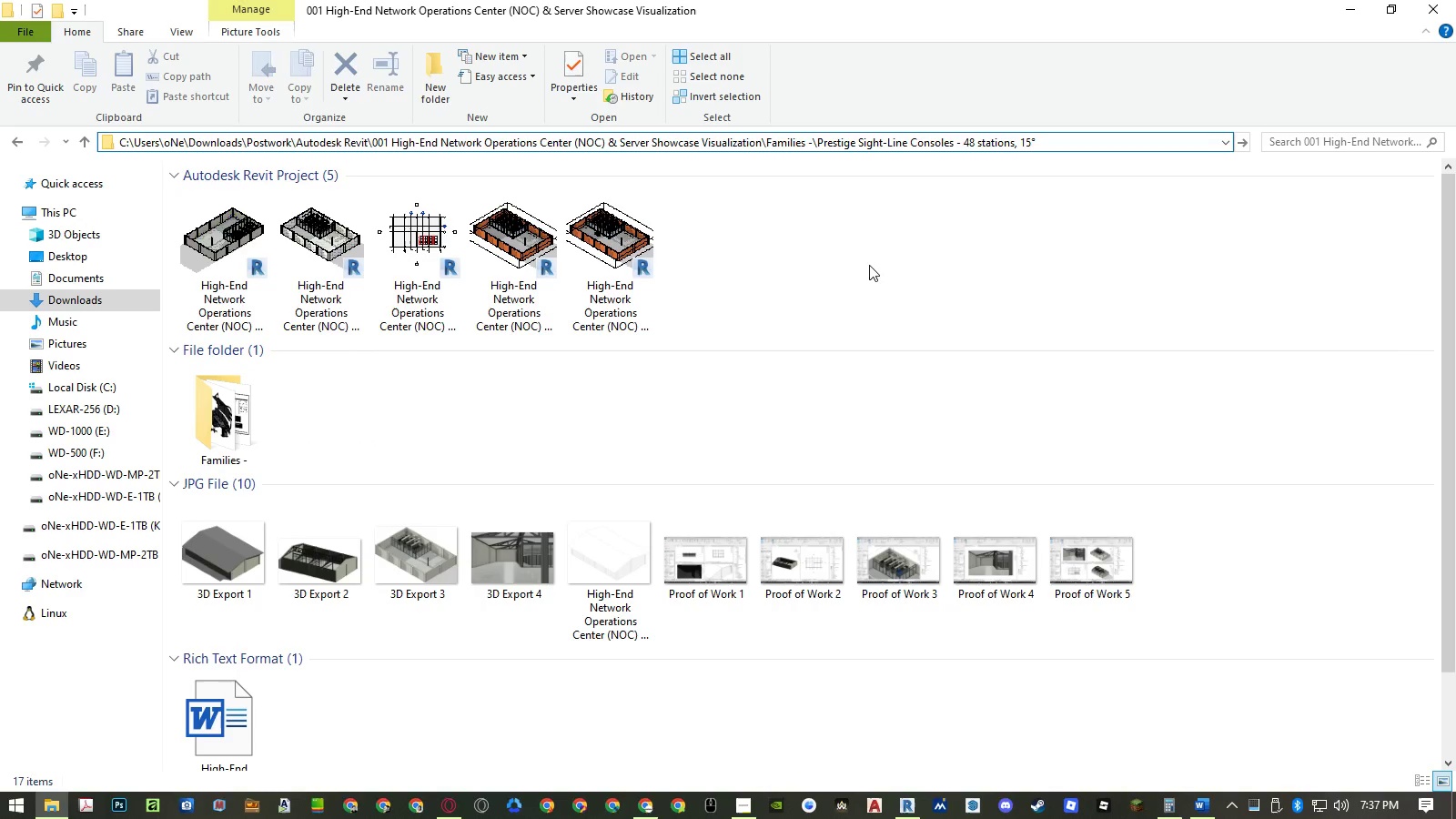 
key(Enter)
 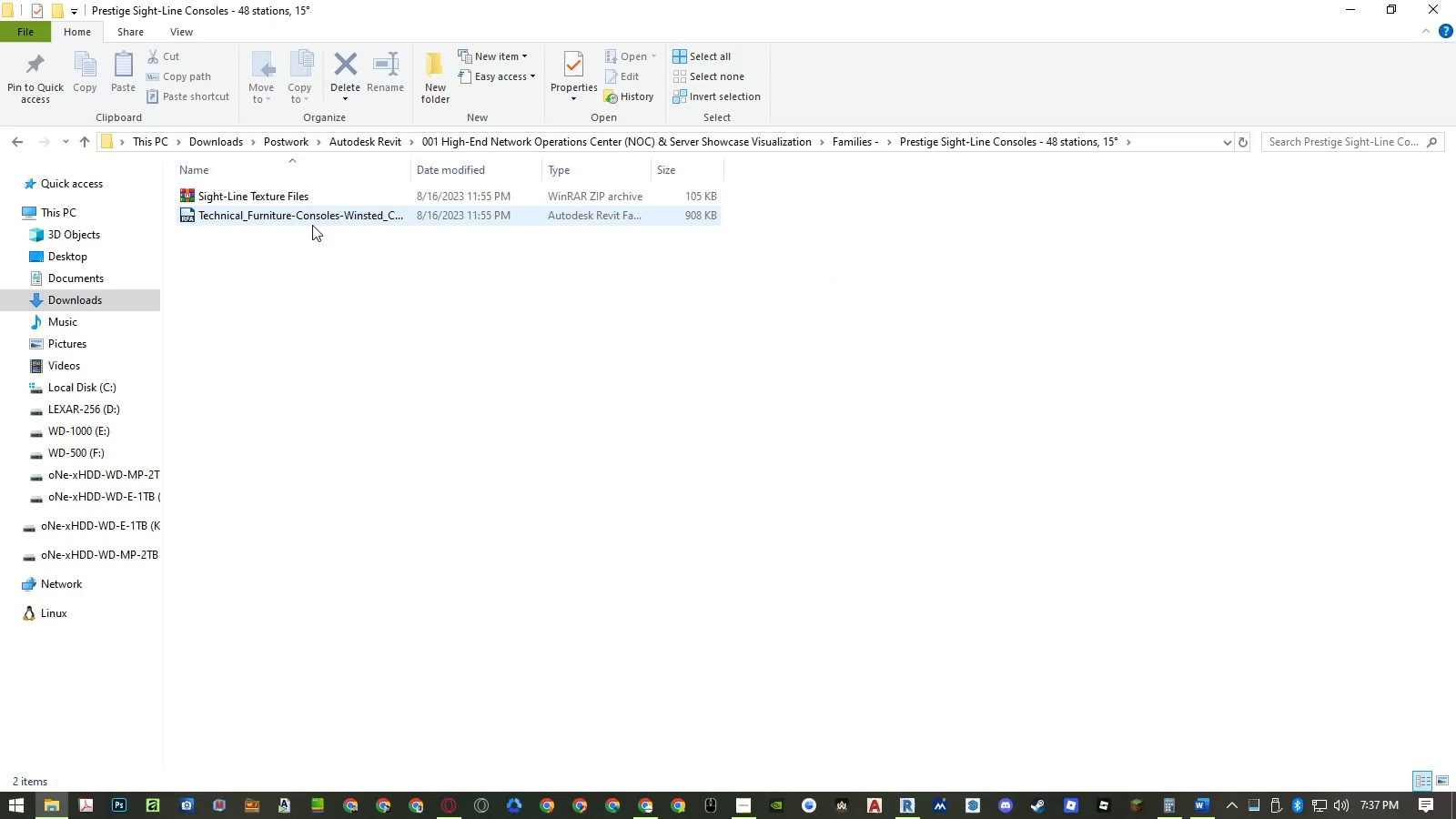 
double_click([279, 197])
 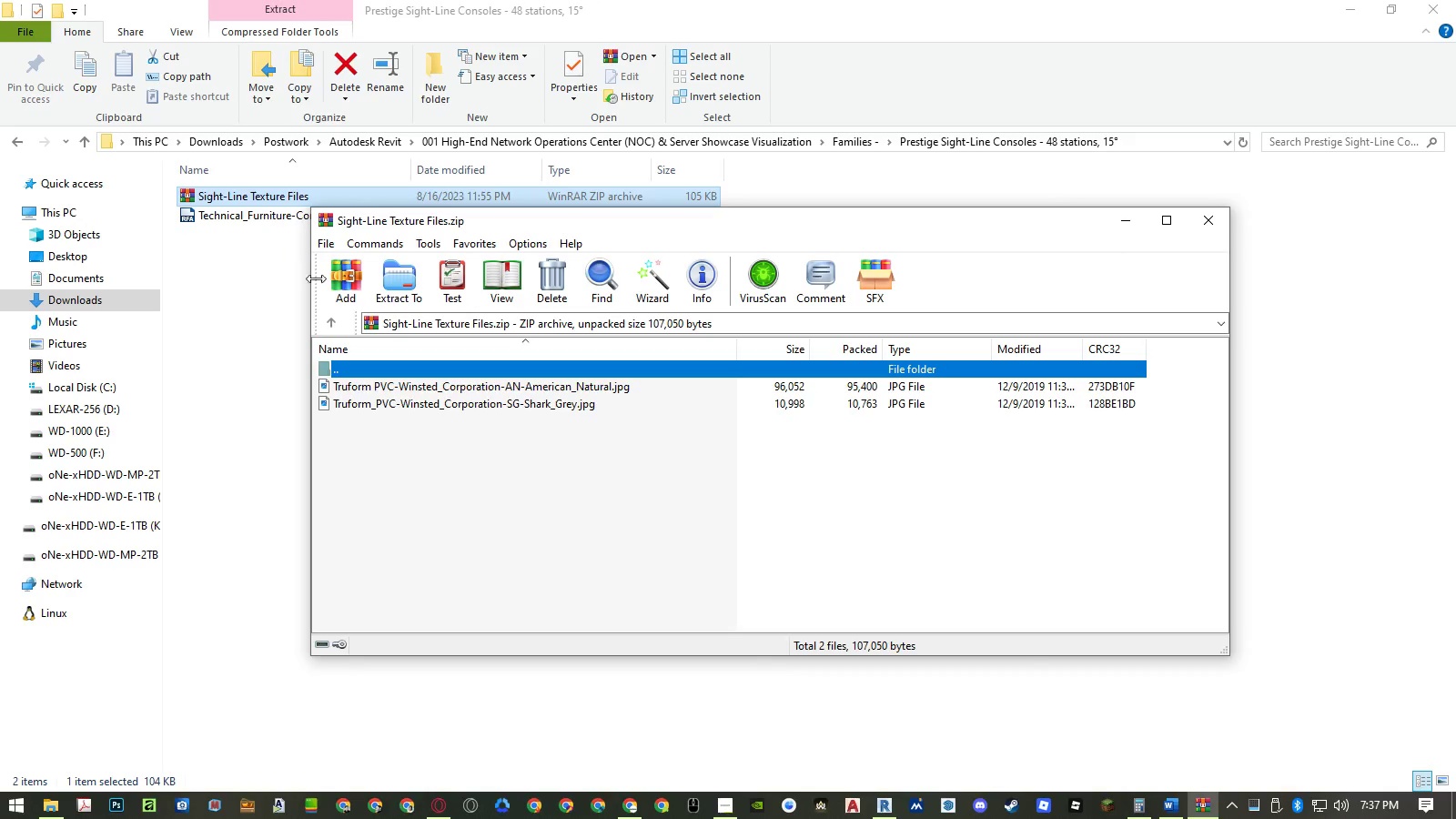 
left_click([379, 385])
 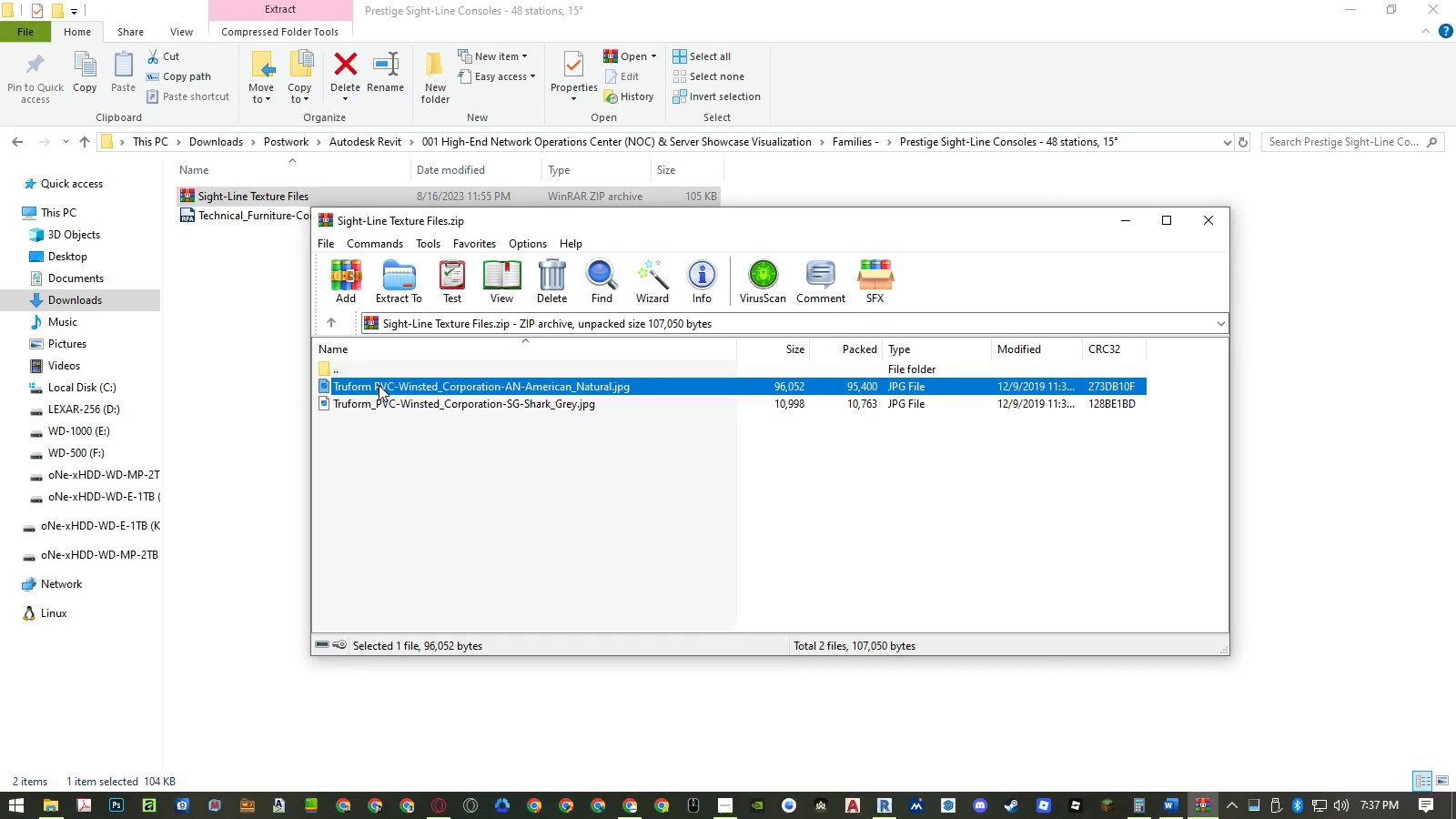 
left_click_drag(start_coordinate=[379, 385], to_coordinate=[712, 561])
 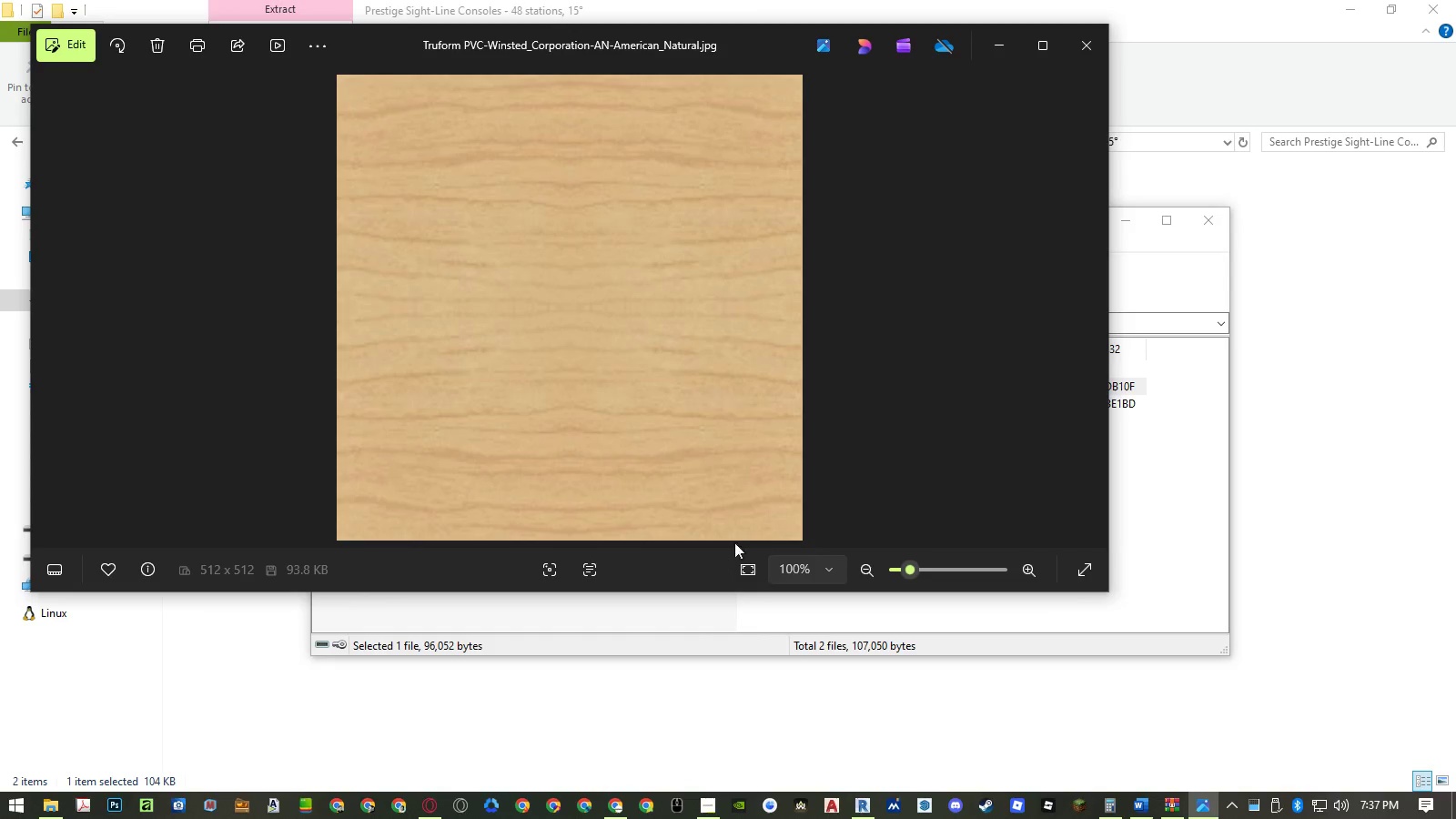 
left_click([1087, 51])
 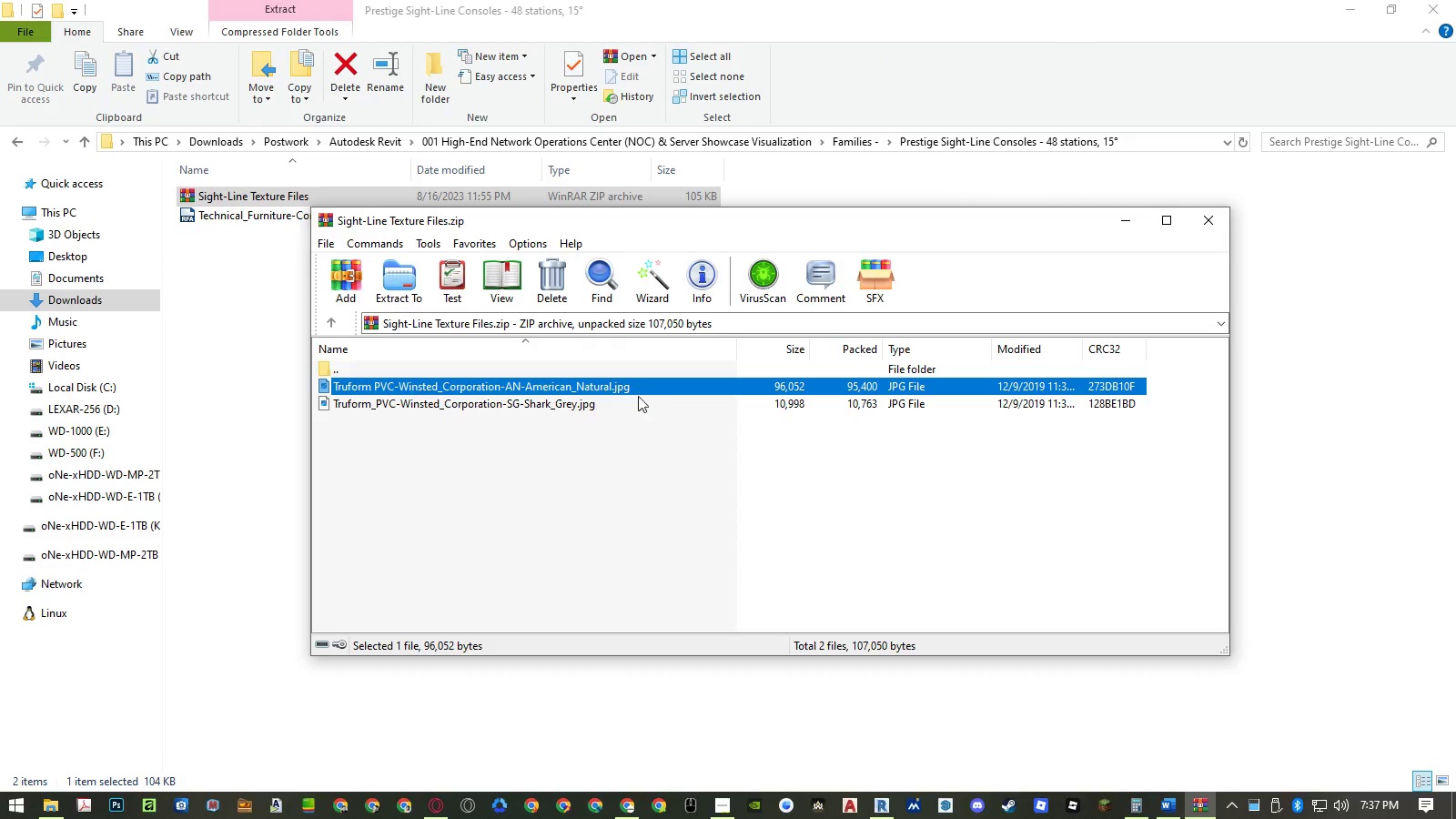 
left_click([594, 405])
 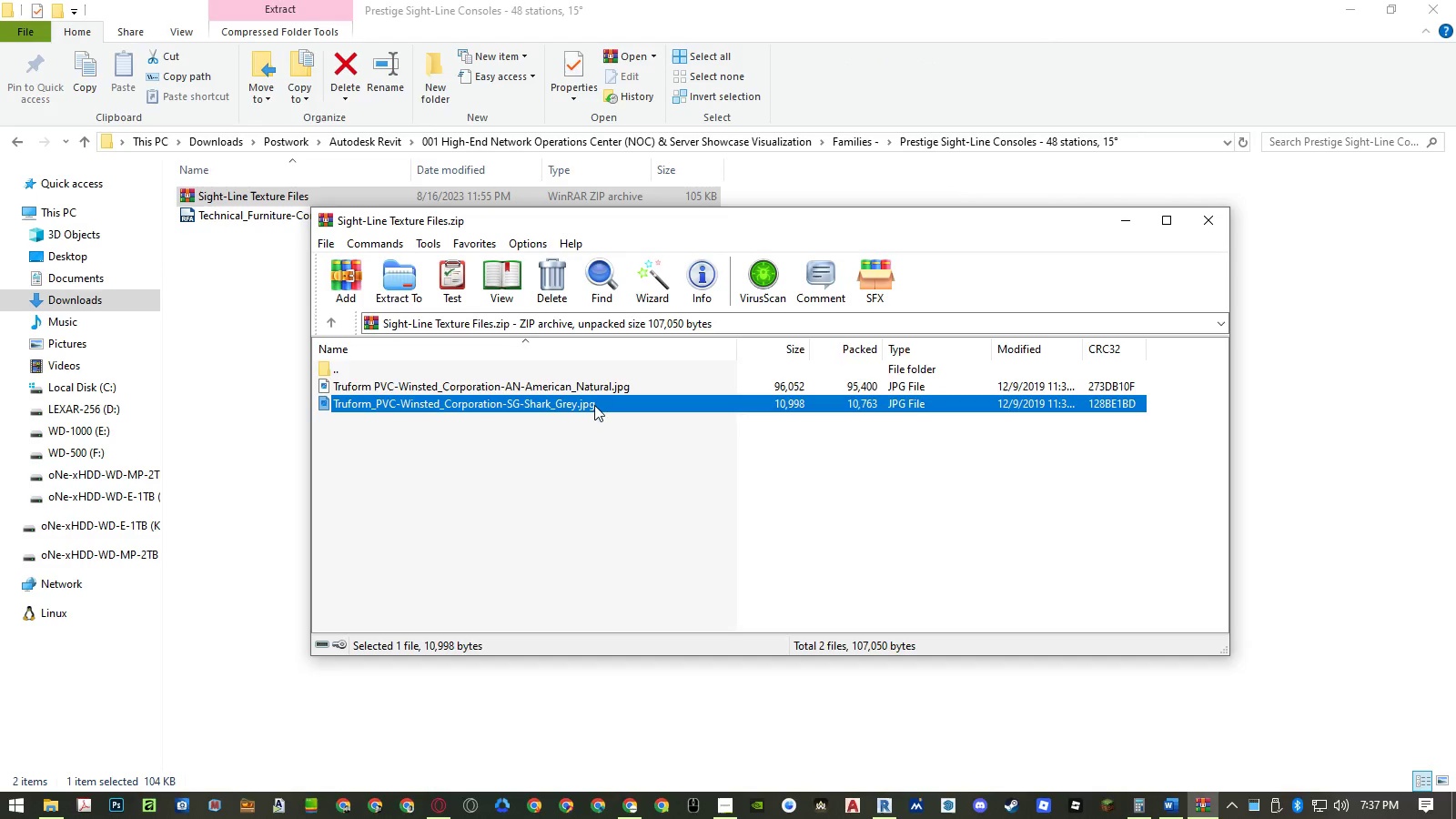 
left_click_drag(start_coordinate=[594, 405], to_coordinate=[712, 561])
 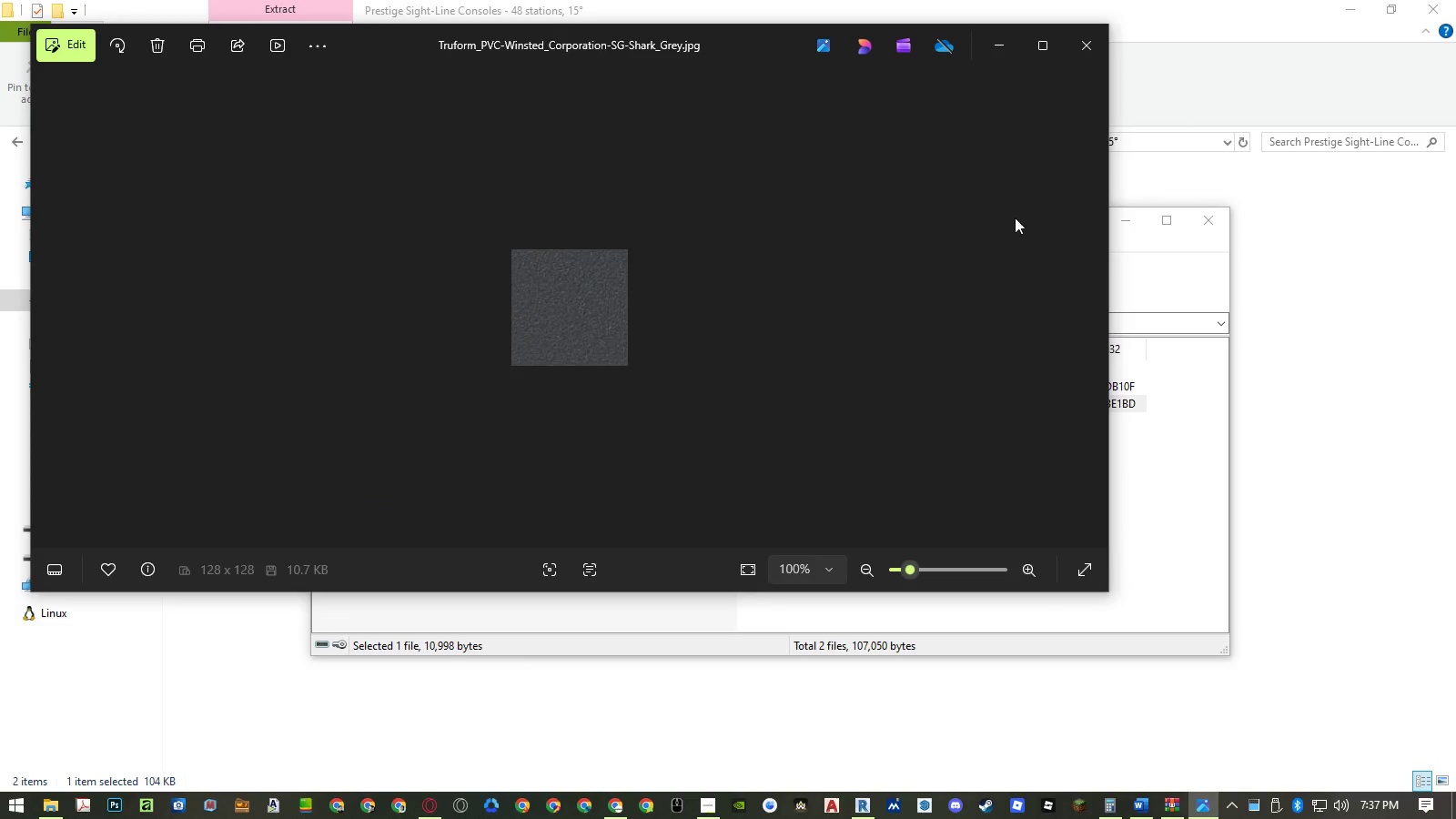 
left_click([1092, 53])
 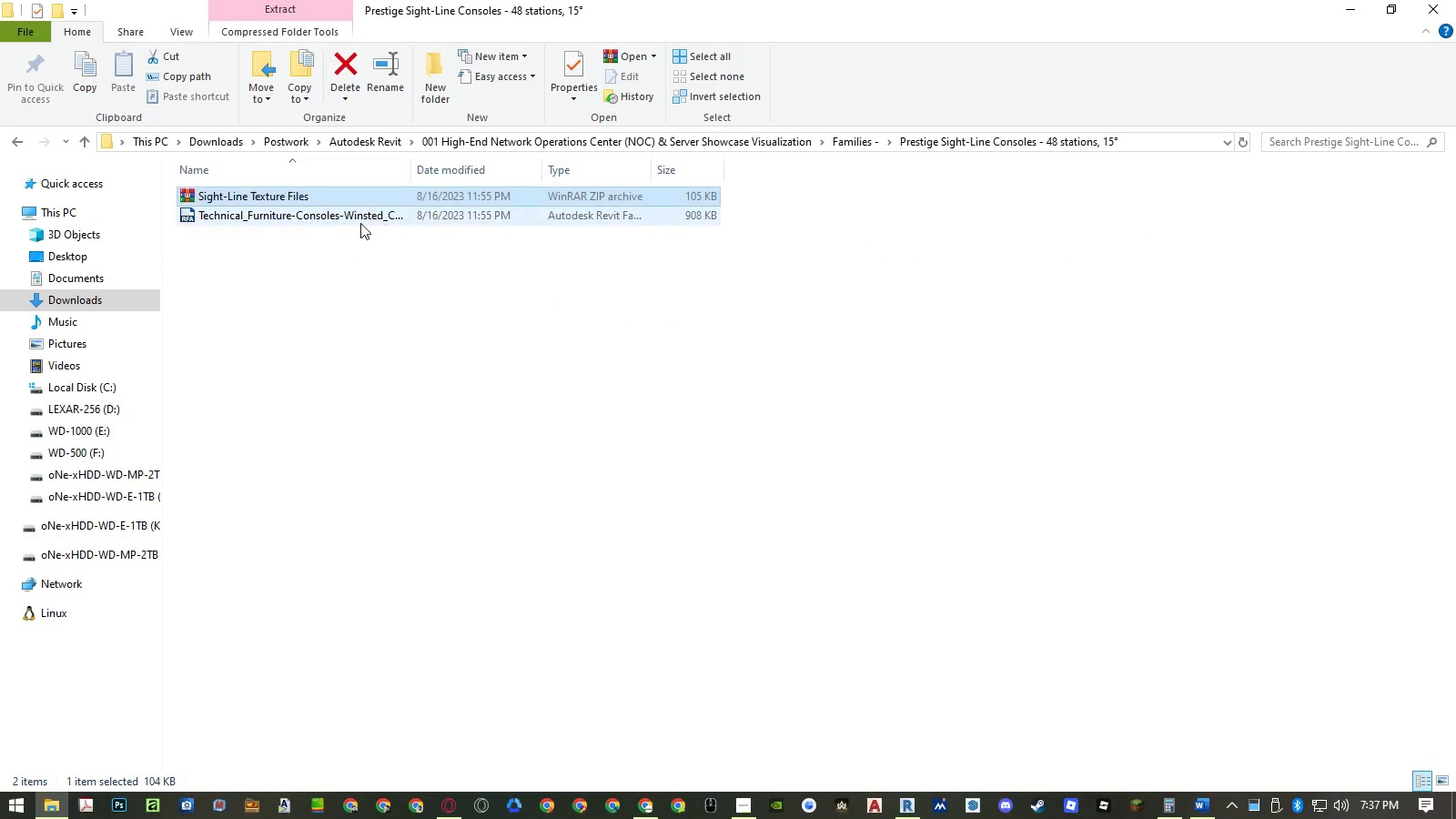 
double_click([360, 223])
 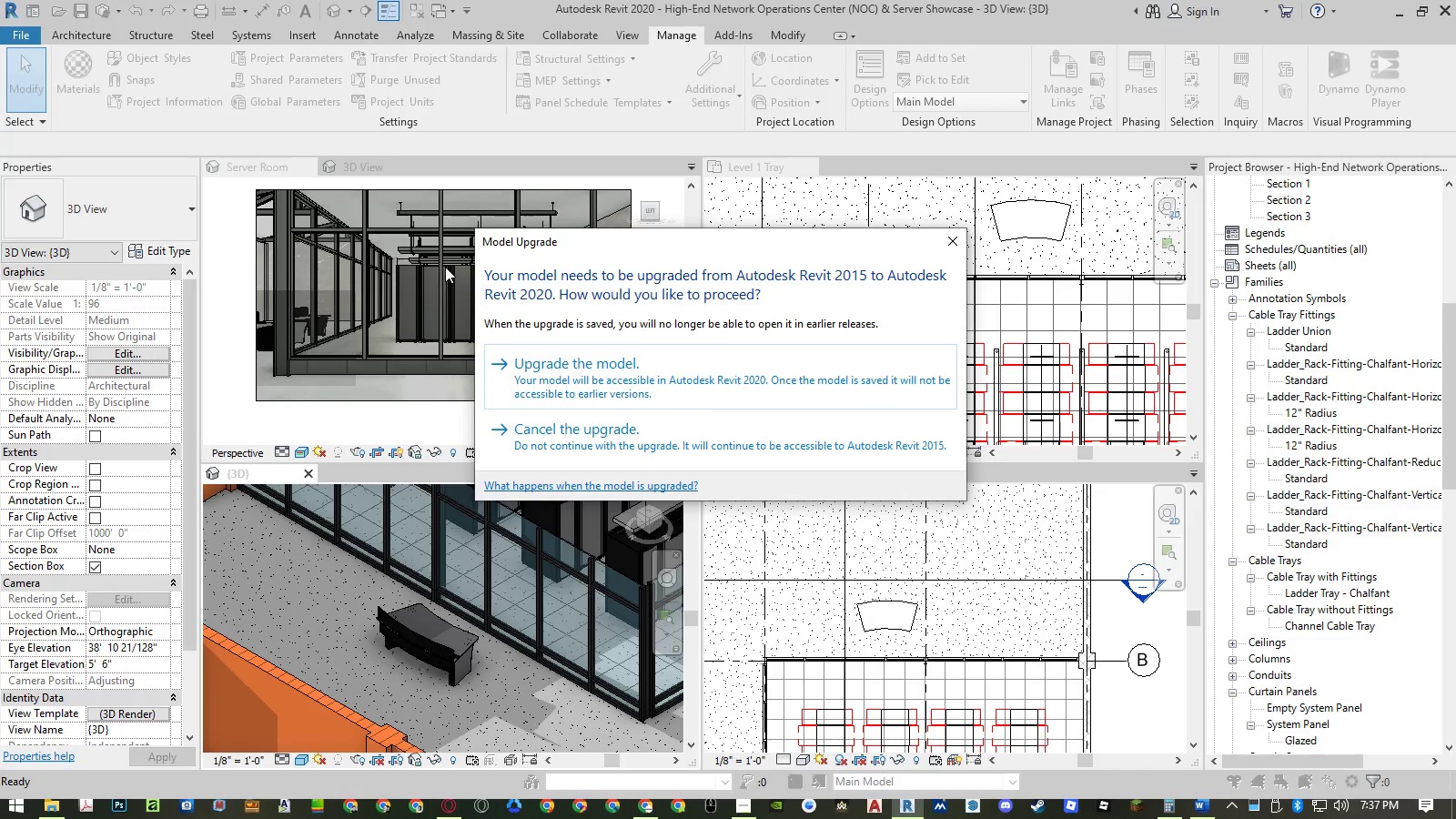 
left_click([656, 371])
 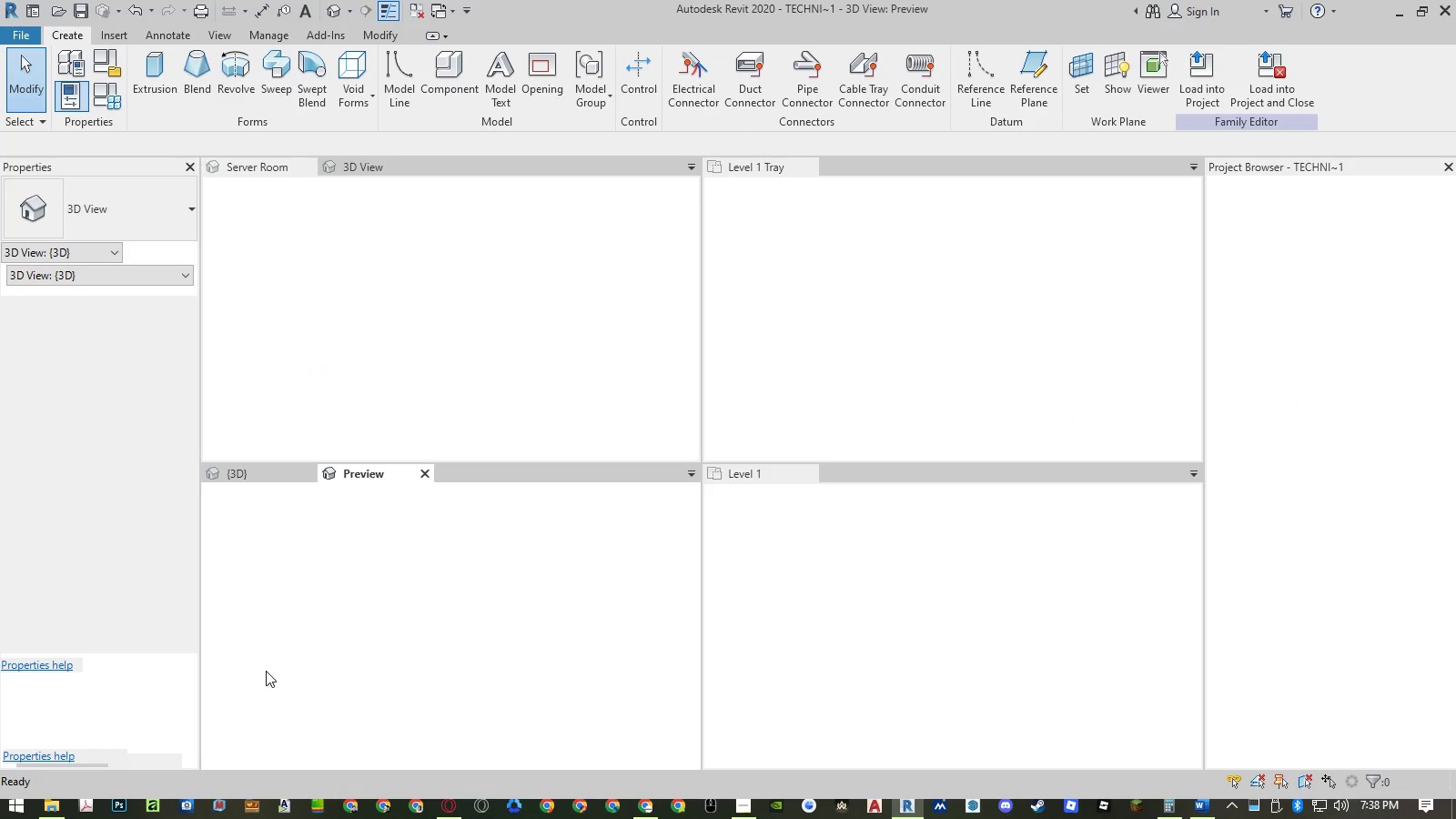 
wait(11.03)
 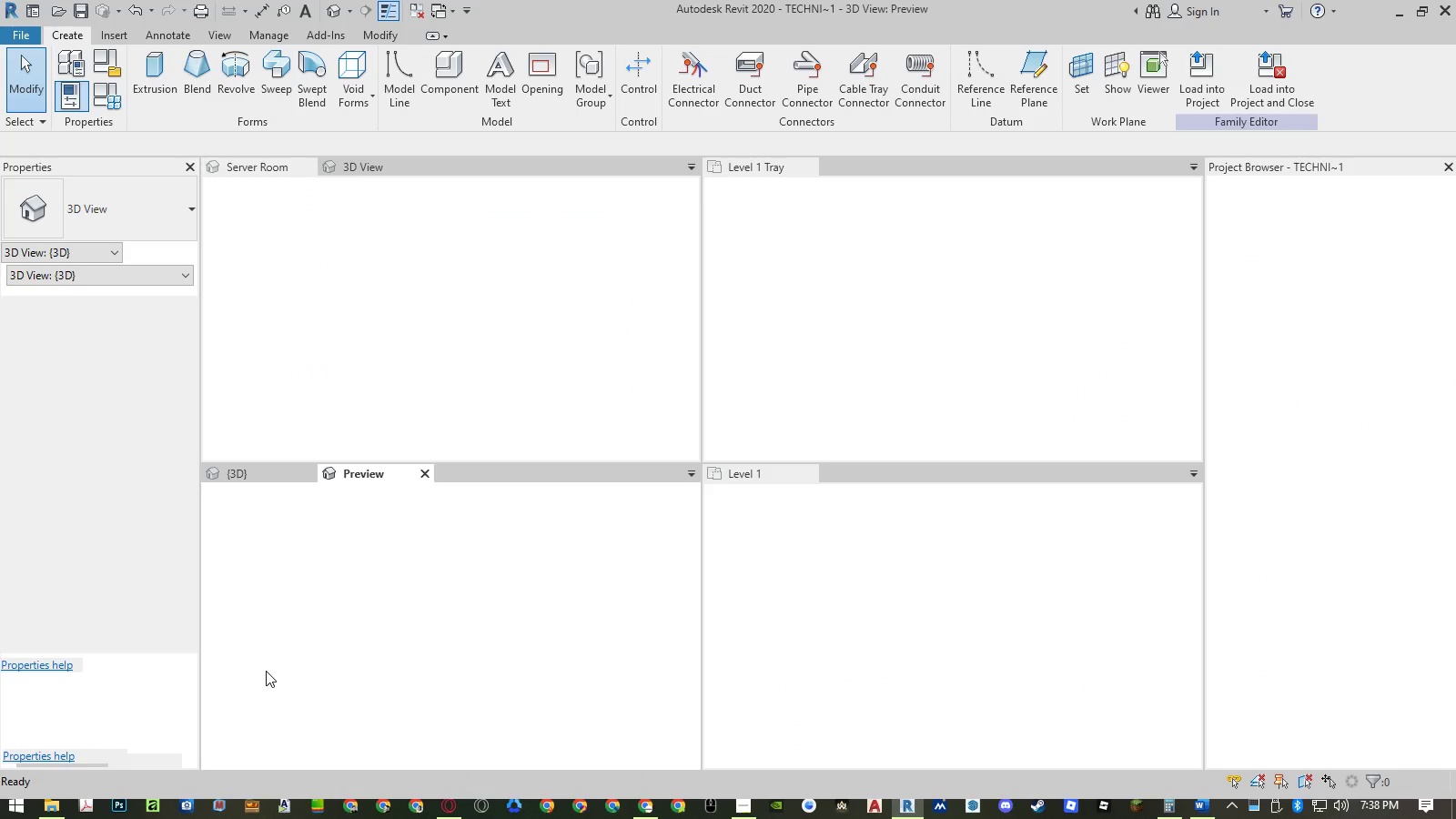 
left_click([426, 479])
 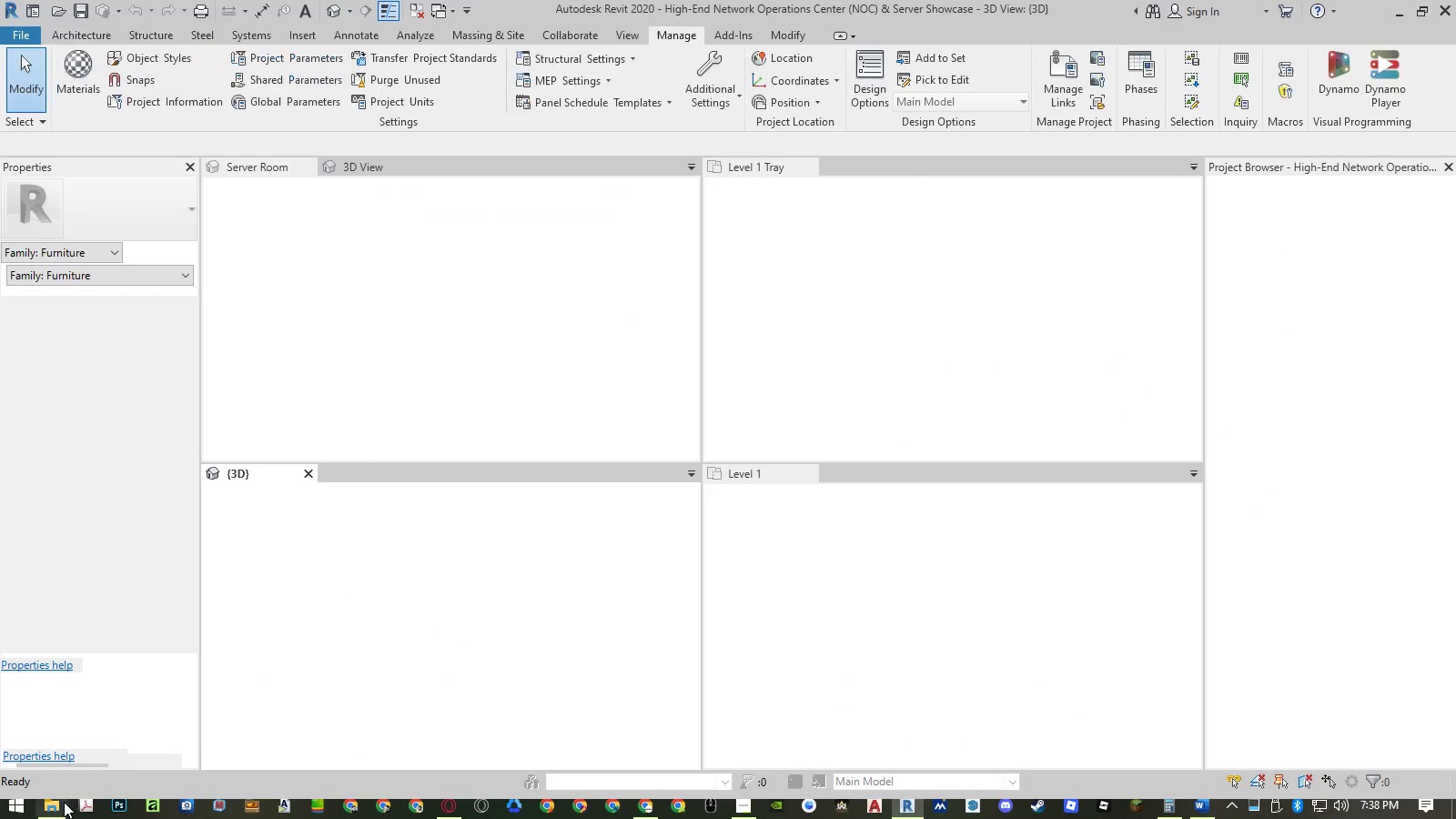 
left_click([62, 803])
 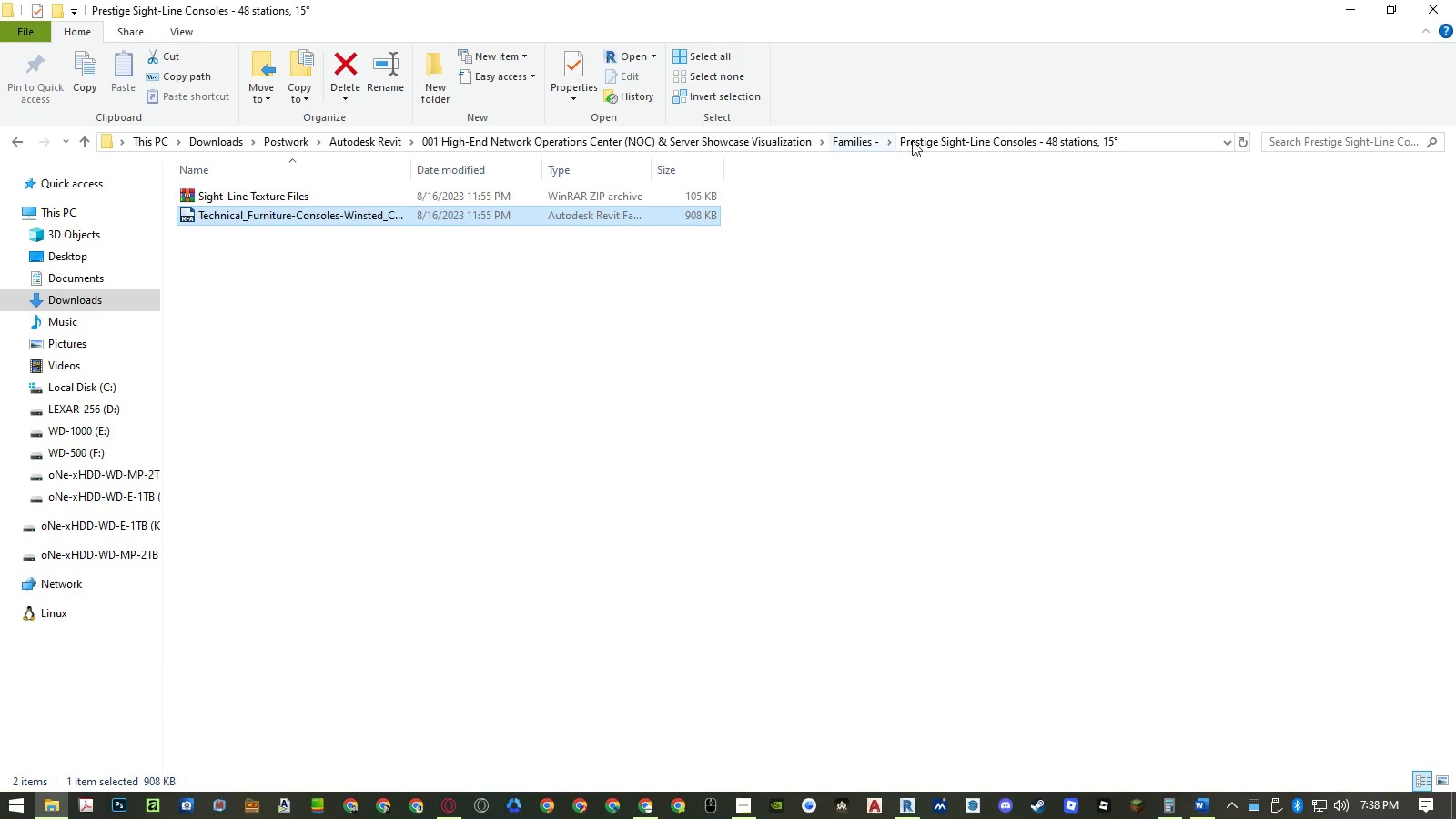 
left_click([856, 144])
 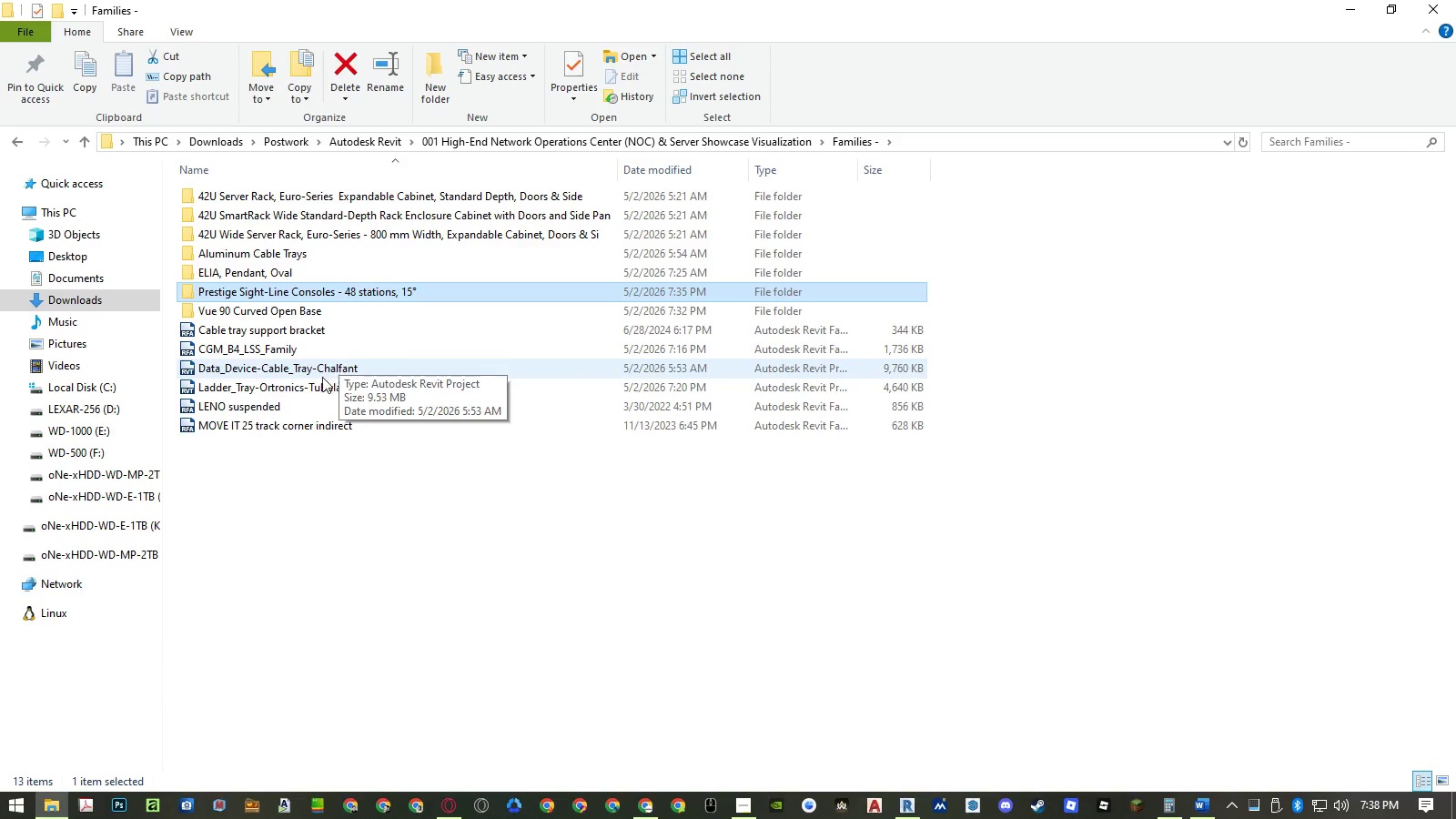 
wait(8.44)
 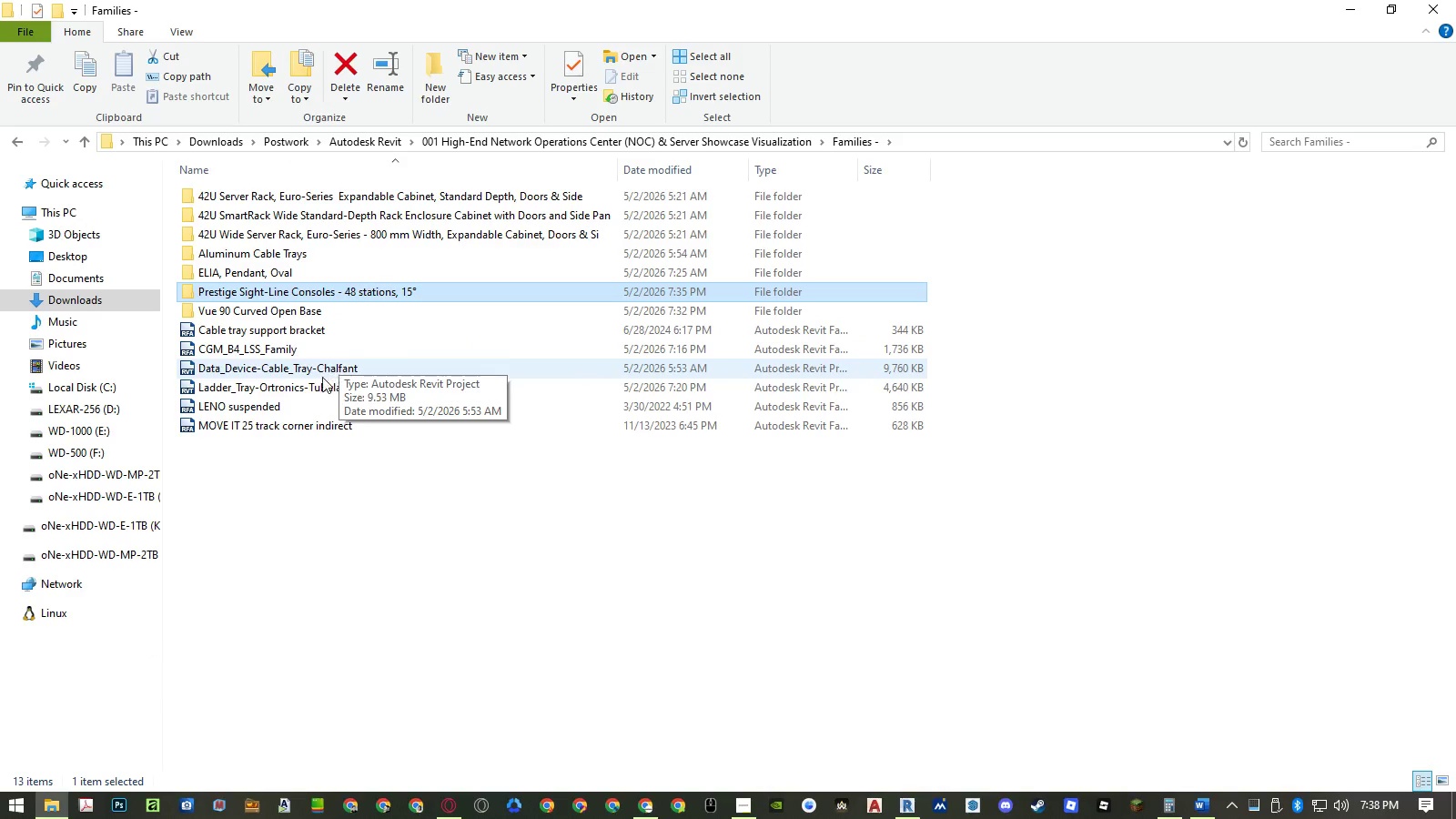 
left_click([1449, 783])
 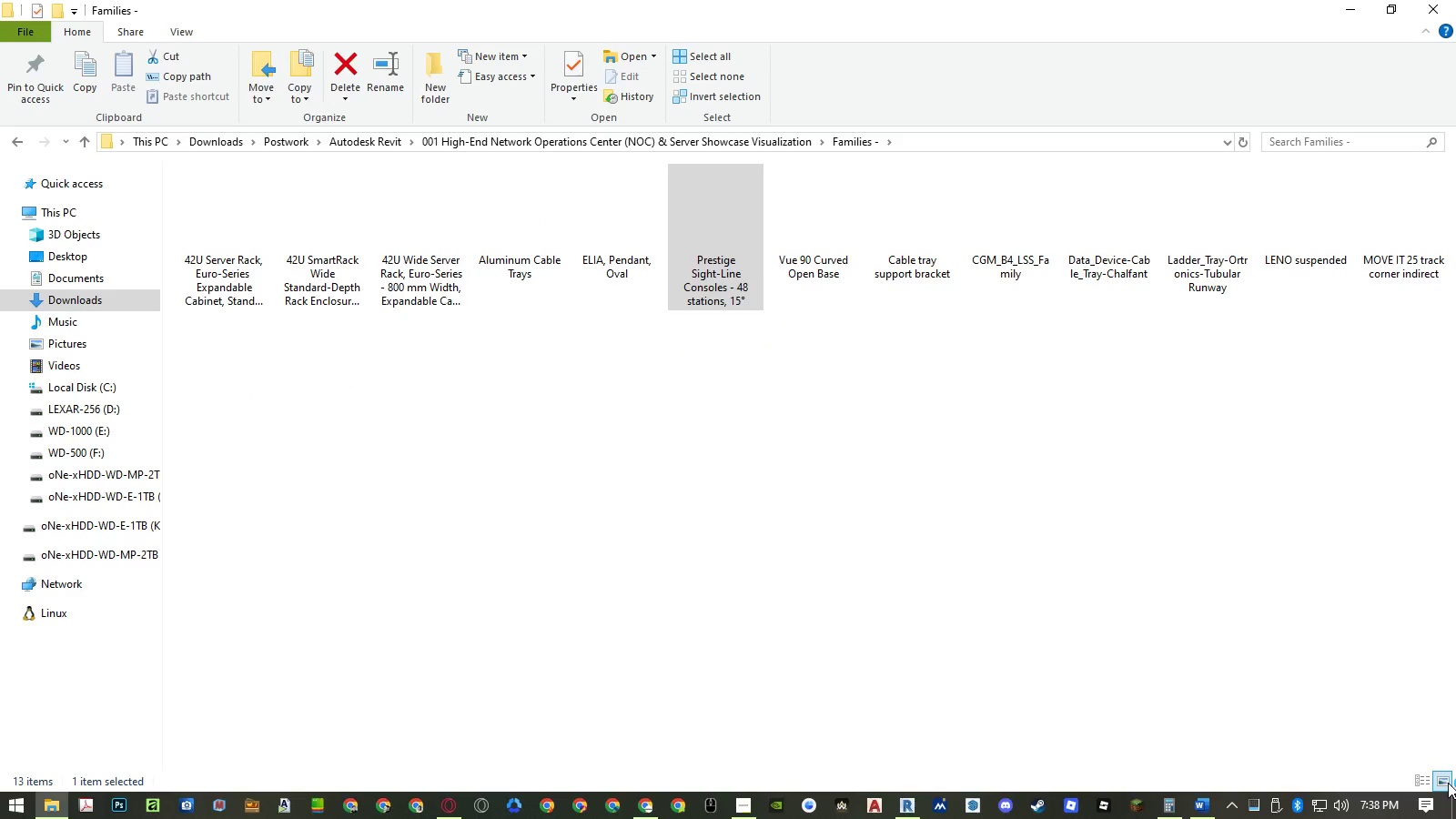 
mouse_move([1370, 753])
 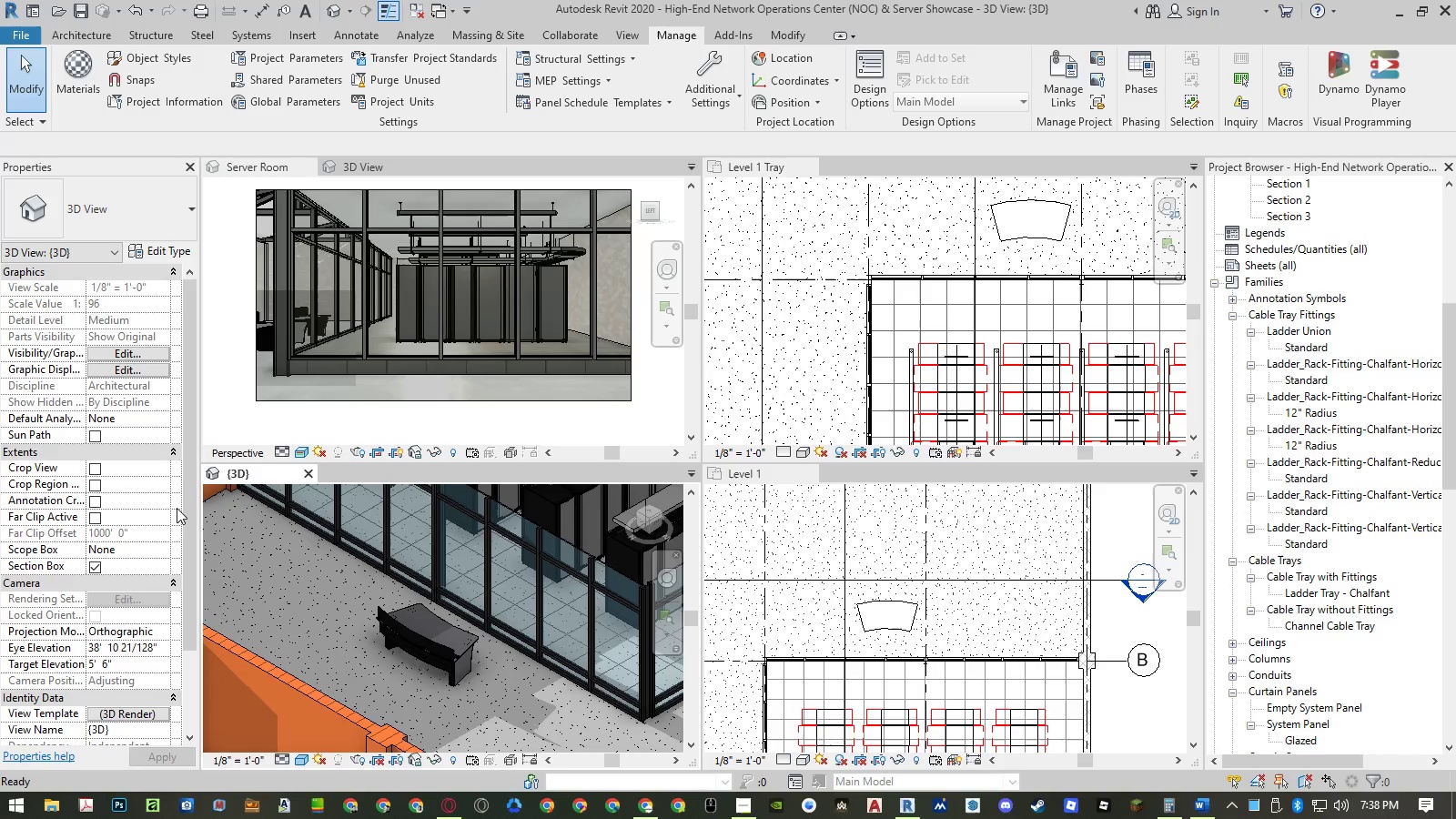 
wait(8.0)
 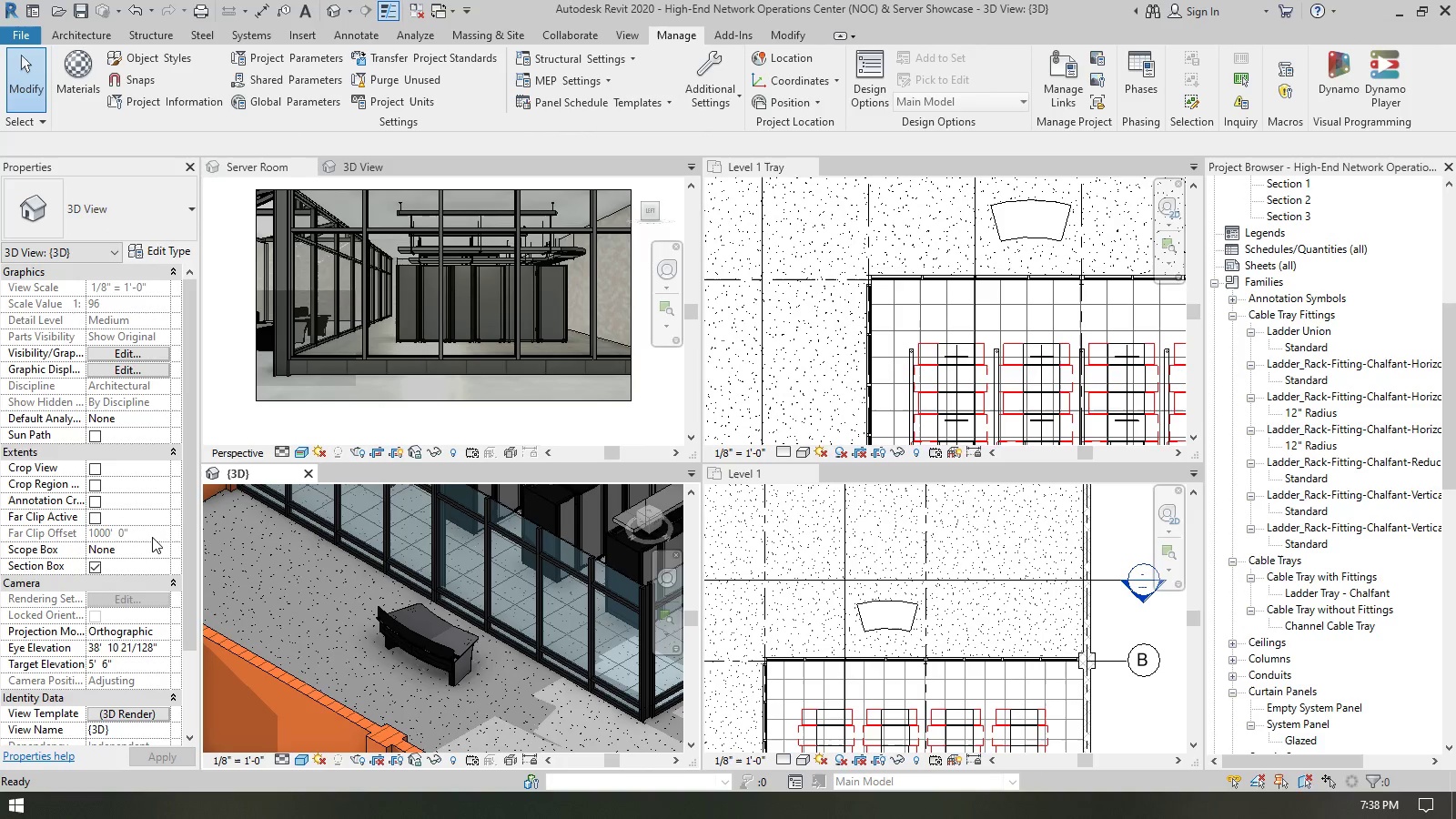 
right_click([49, 802])
 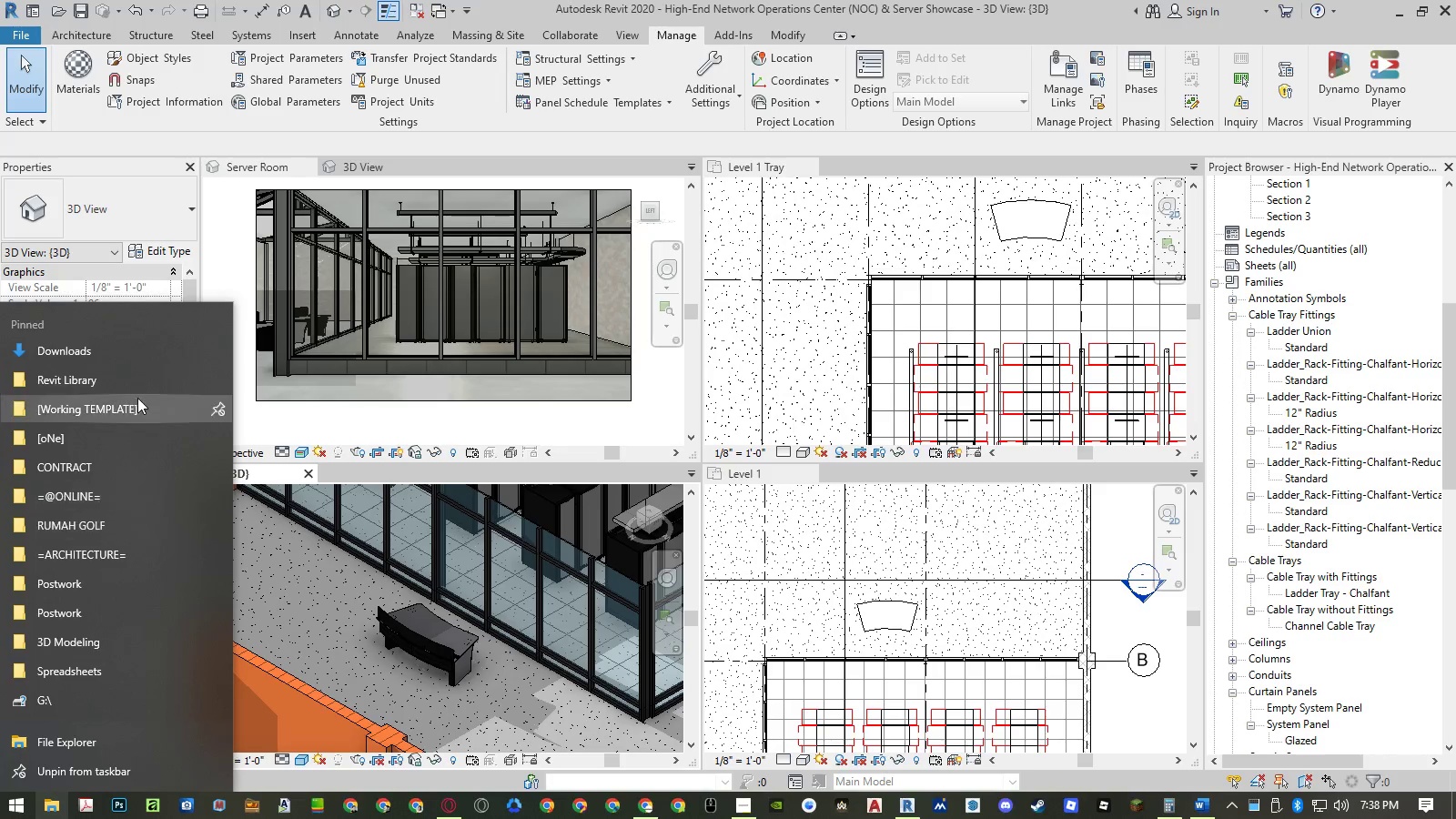 
left_click([133, 358])
 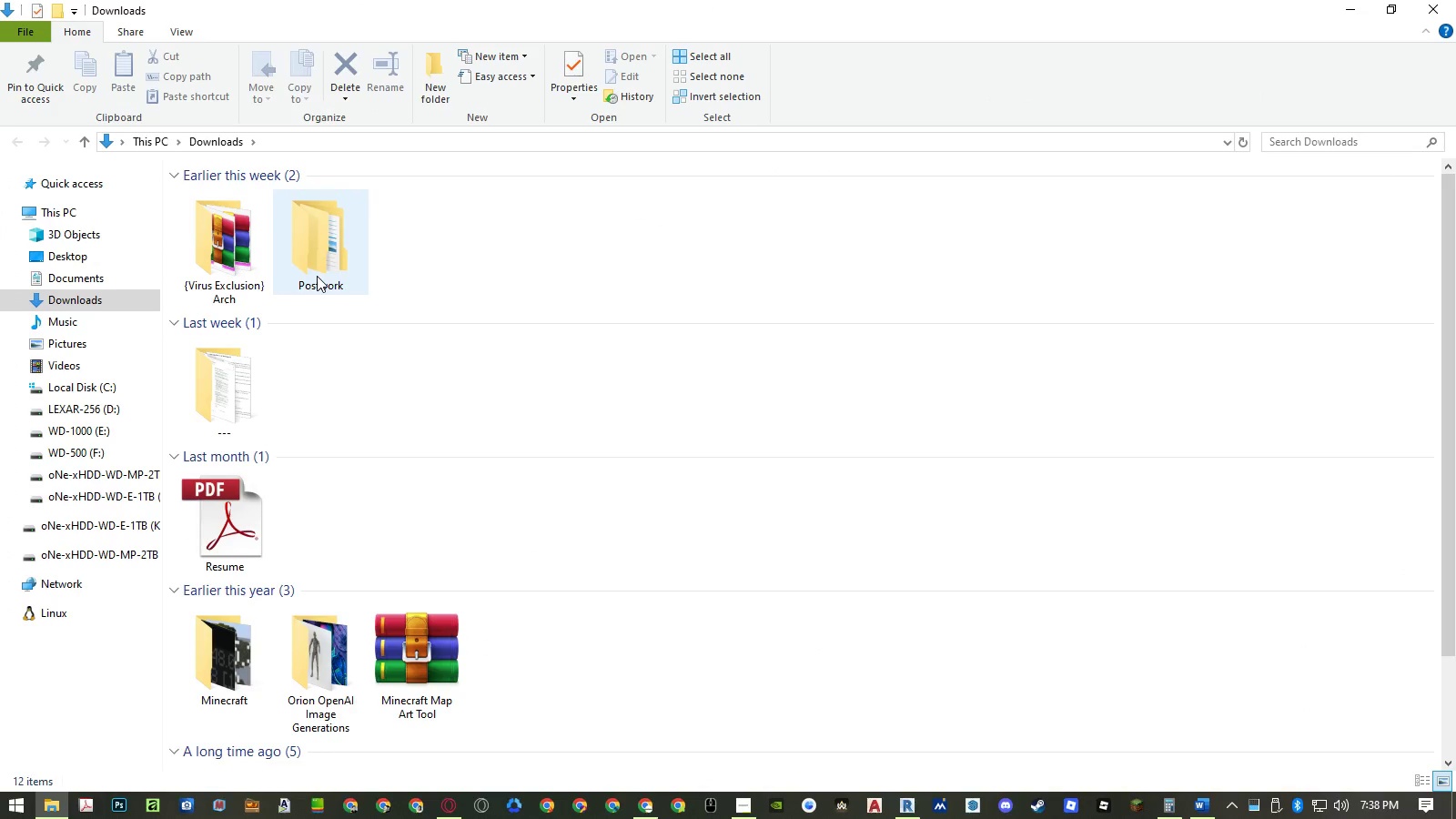 
left_click([382, 229])
 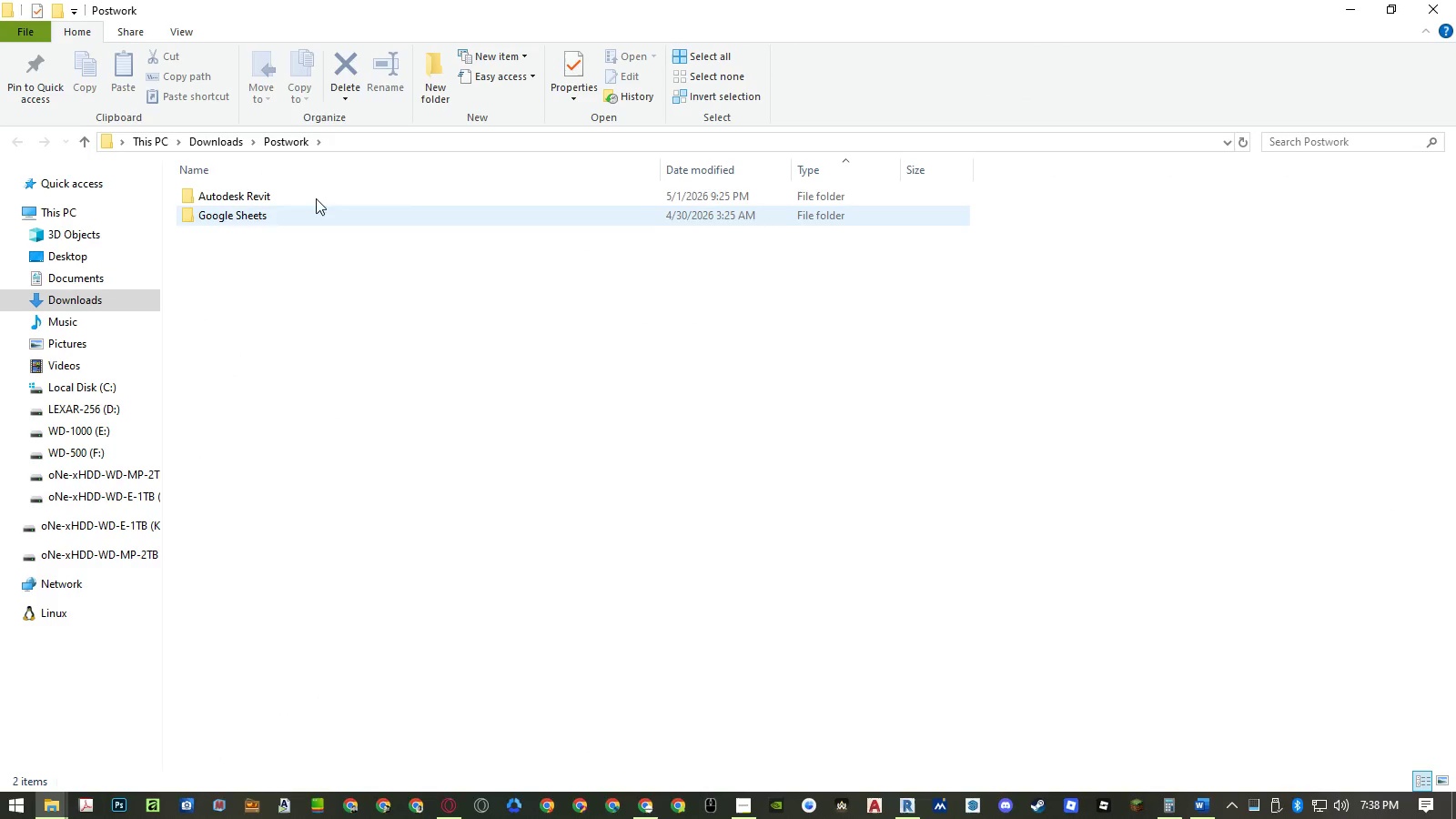 
double_click([278, 188])
 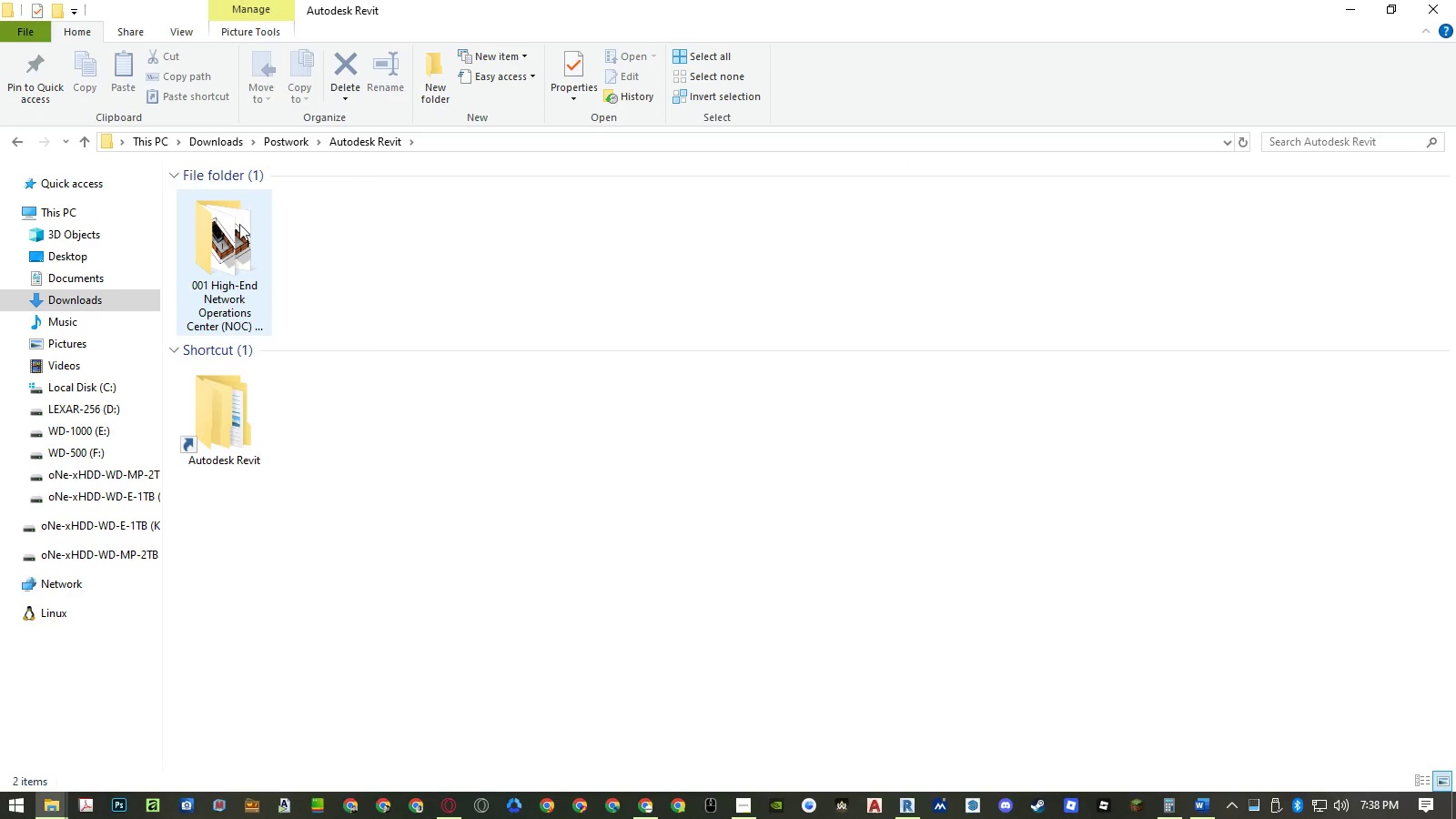 
double_click([236, 232])
 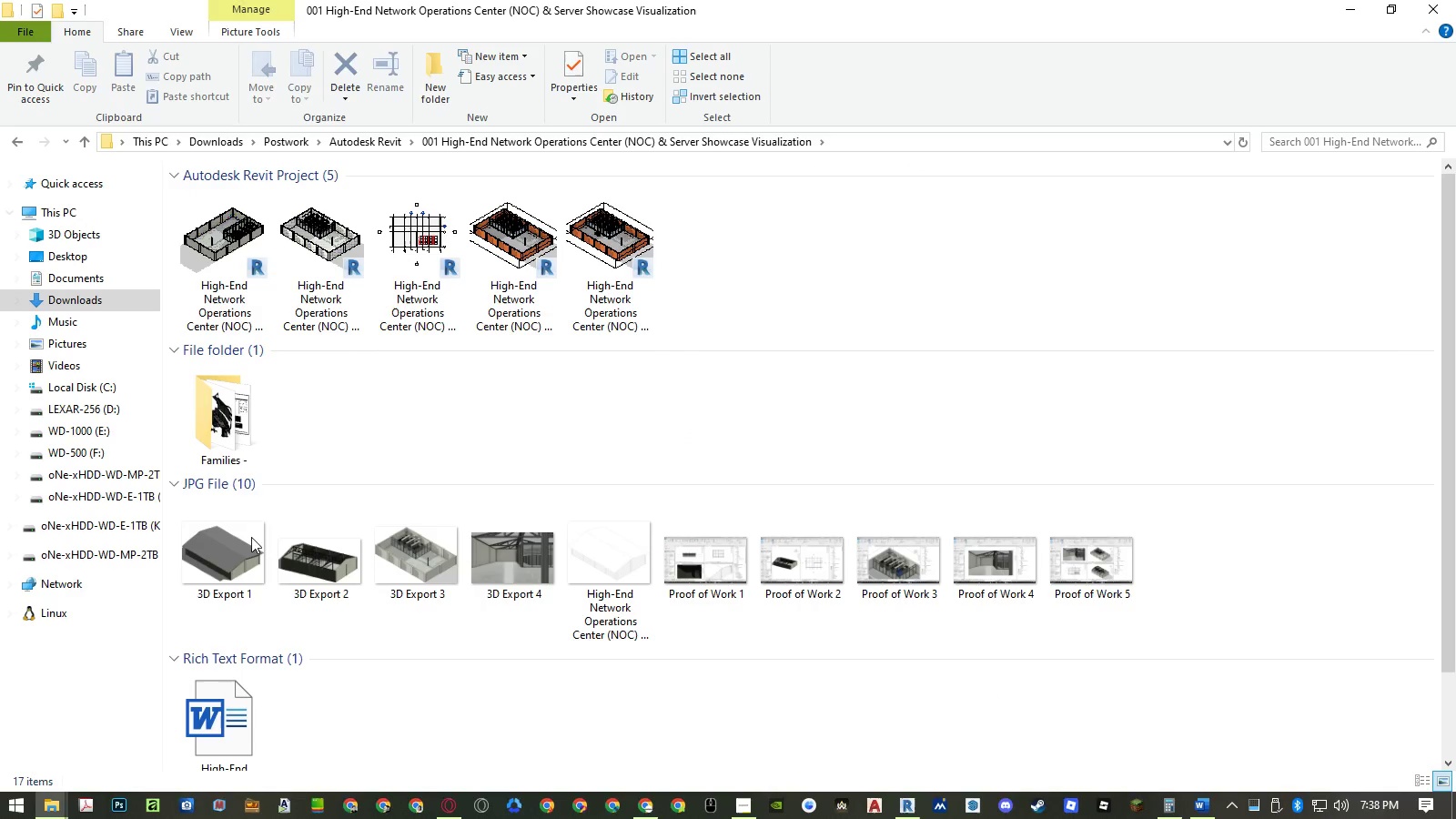 
double_click([218, 459])
 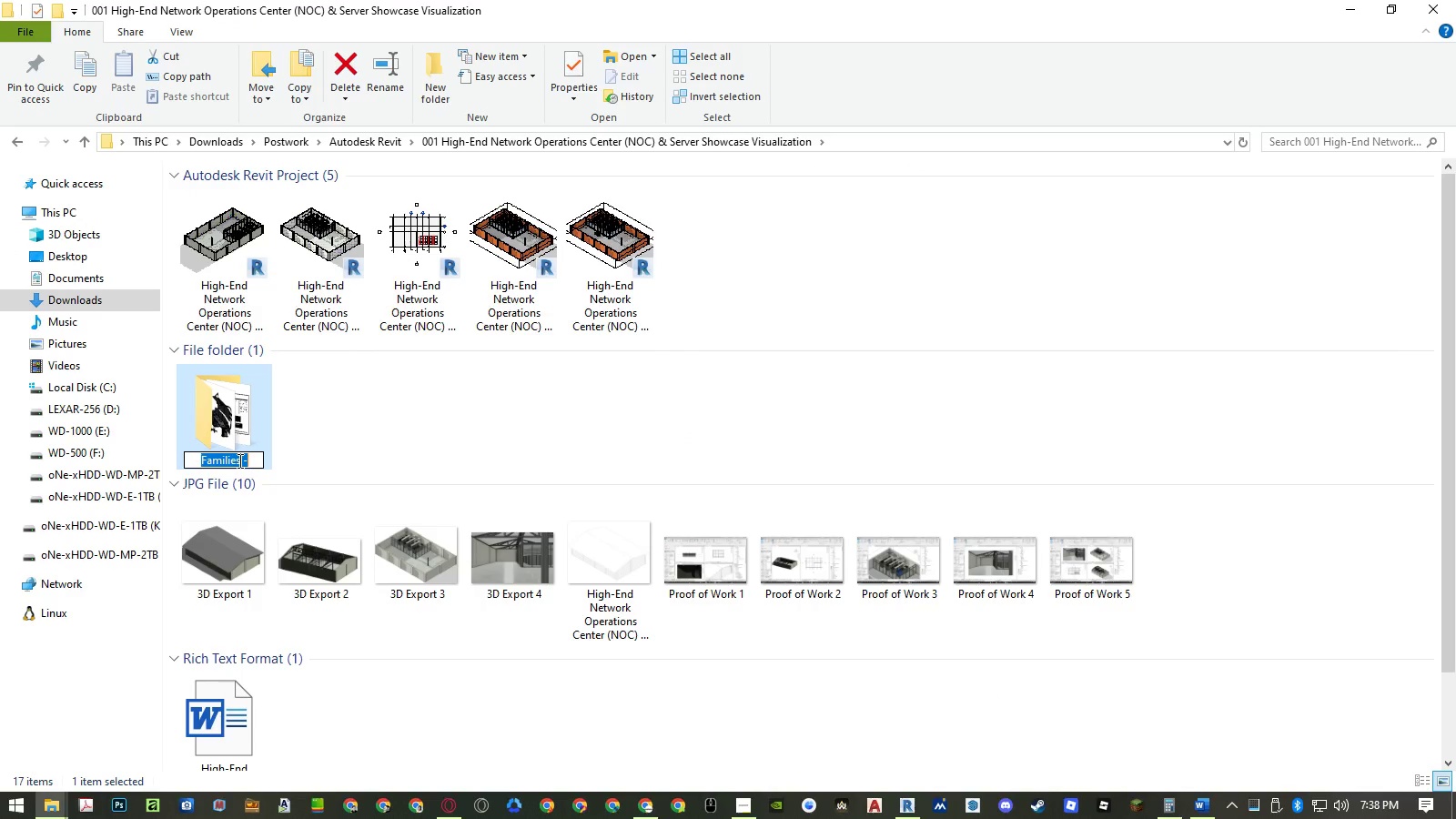 
left_click_drag(start_coordinate=[238, 460], to_coordinate=[187, 464])
 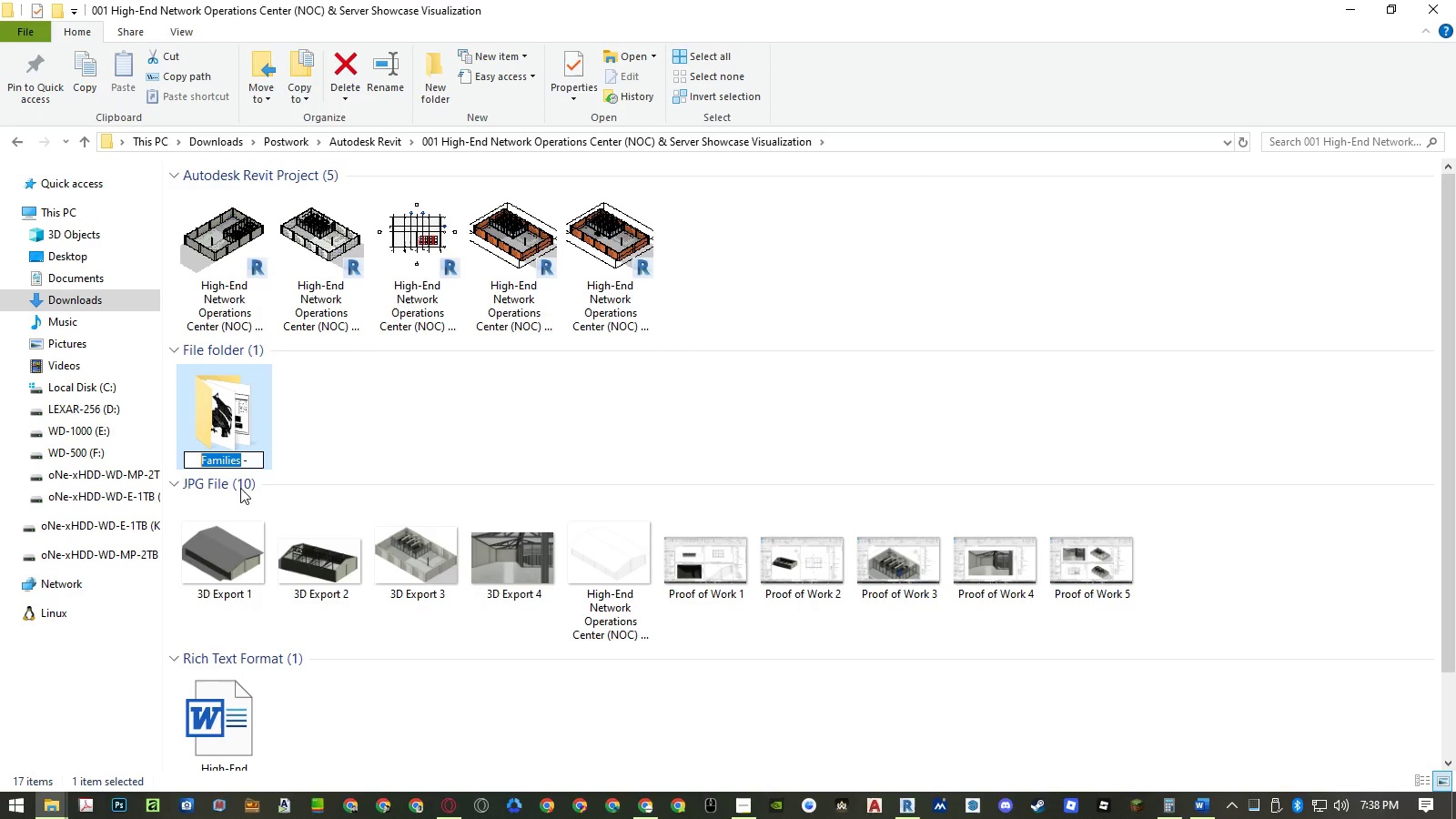 
key(Control+ControlLeft)
 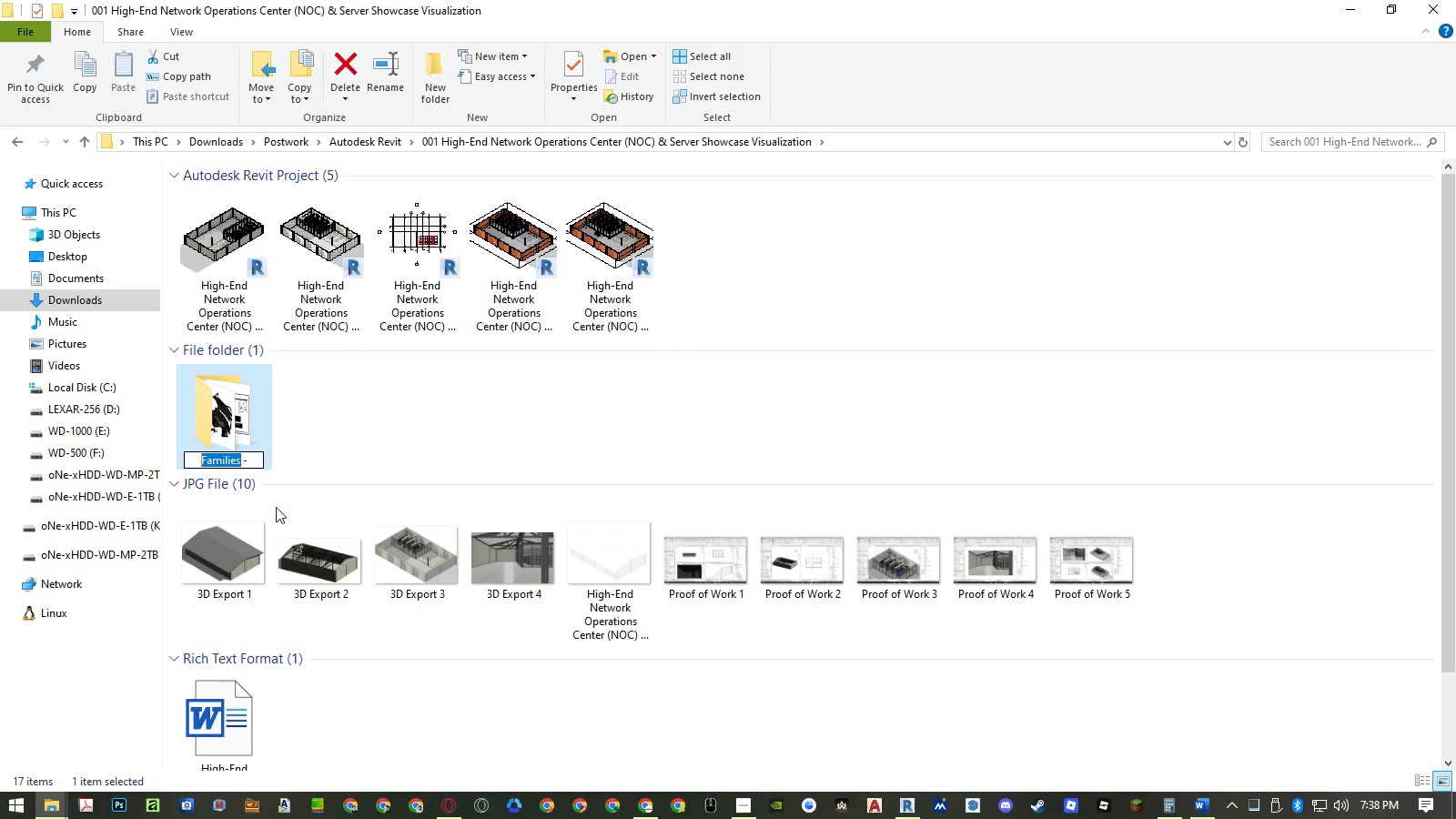 
key(Control+C)
 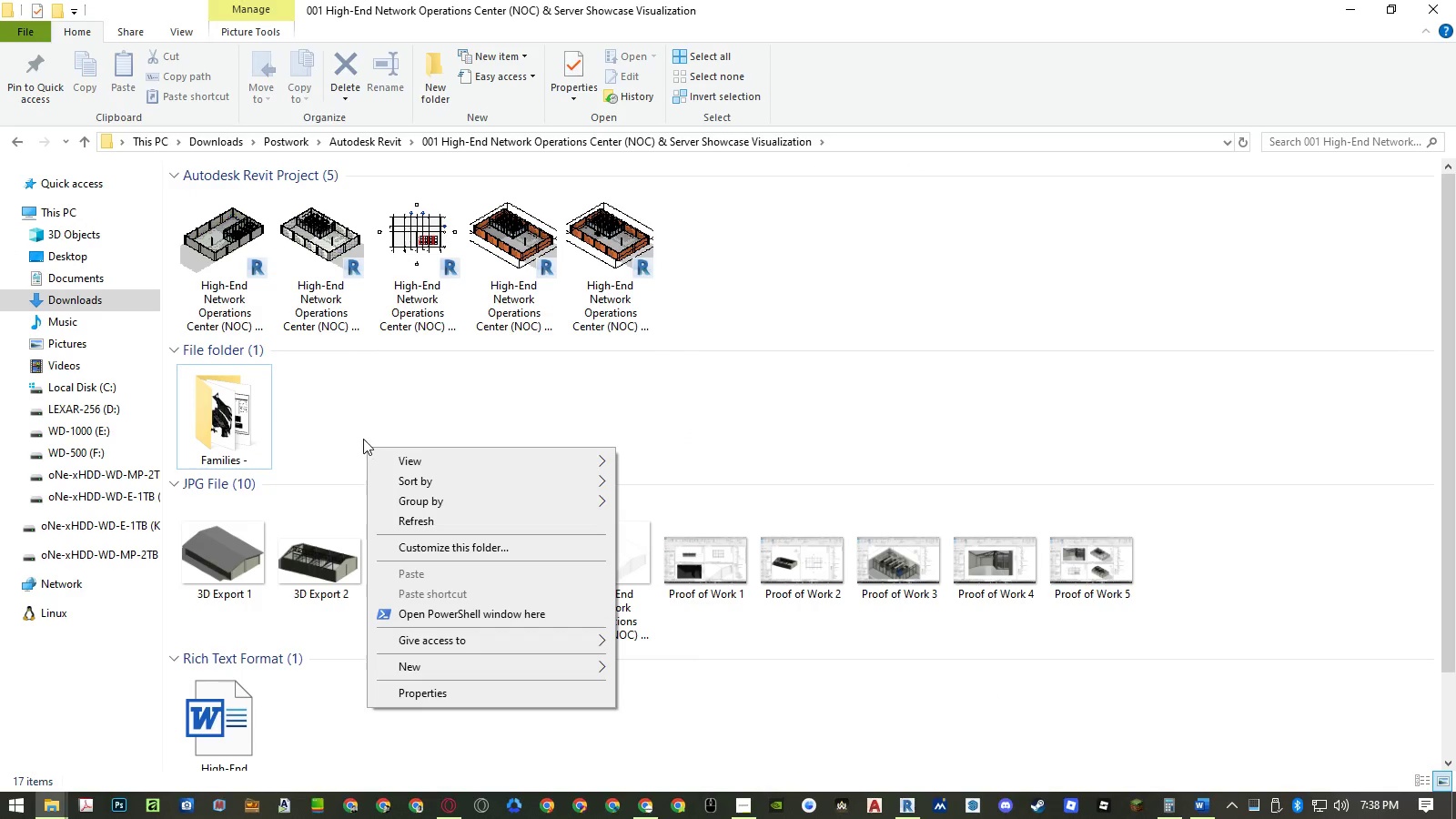 
key(W)
 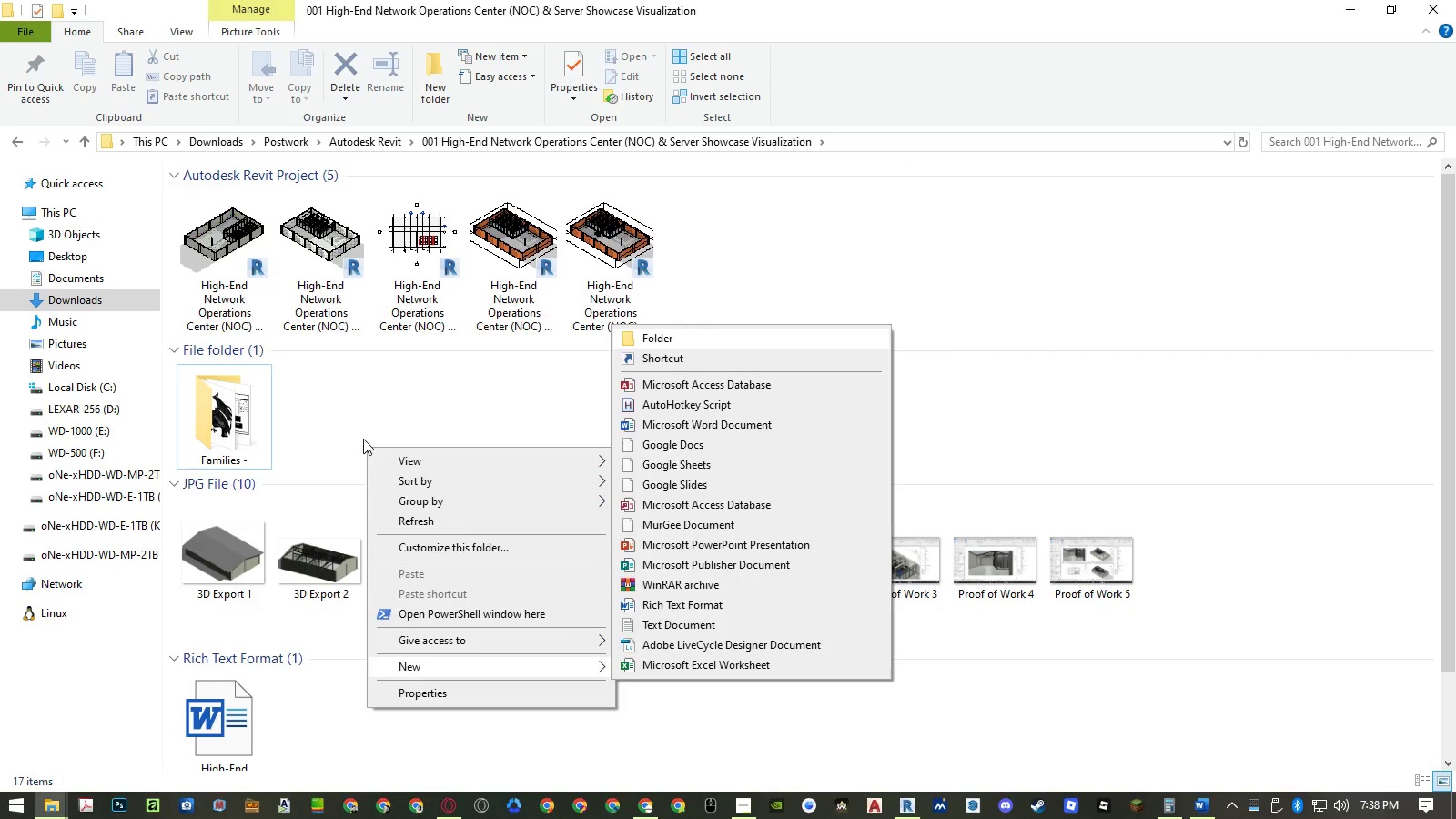 
key(Enter)
 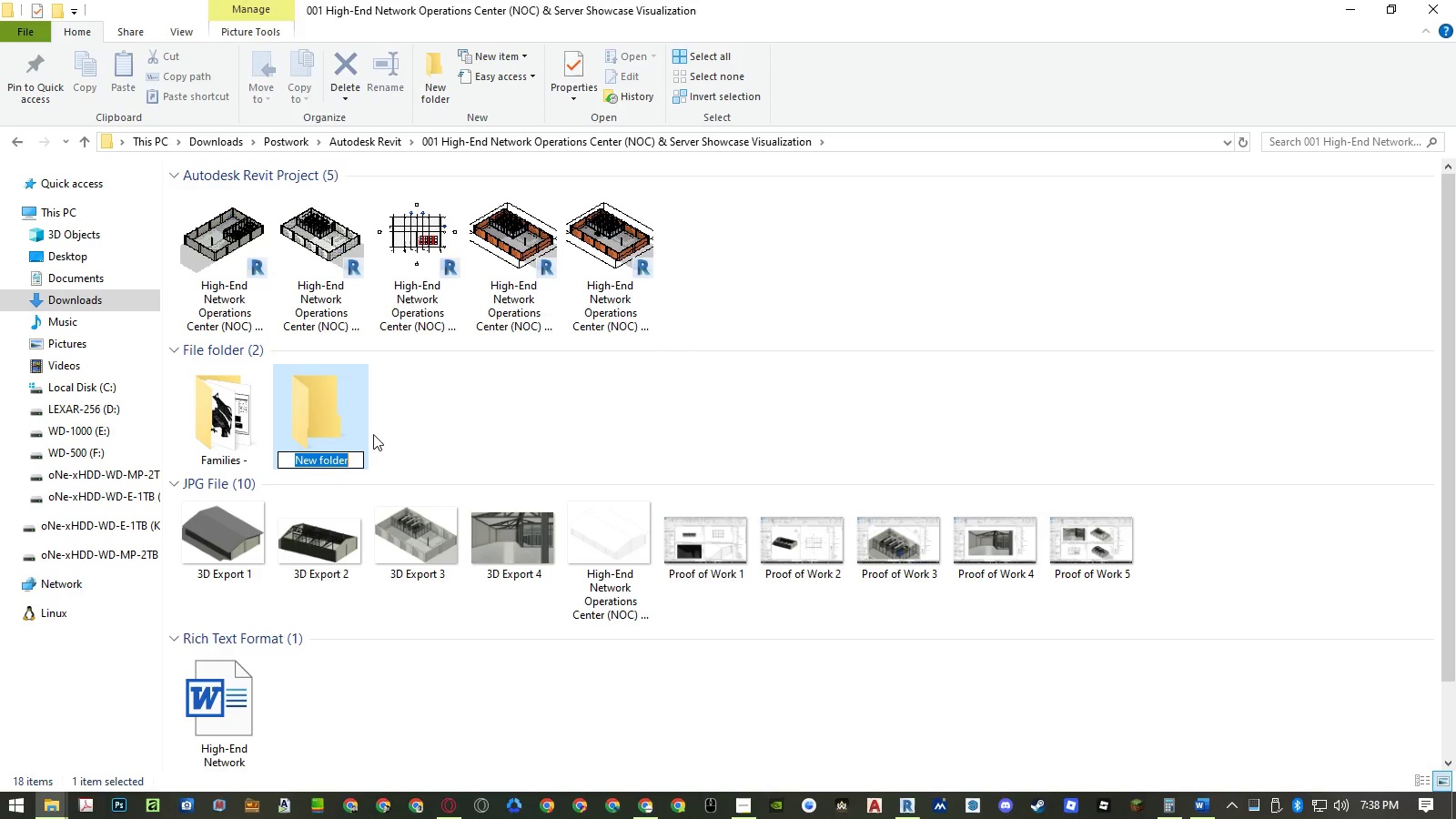 
key(Control+ControlLeft)
 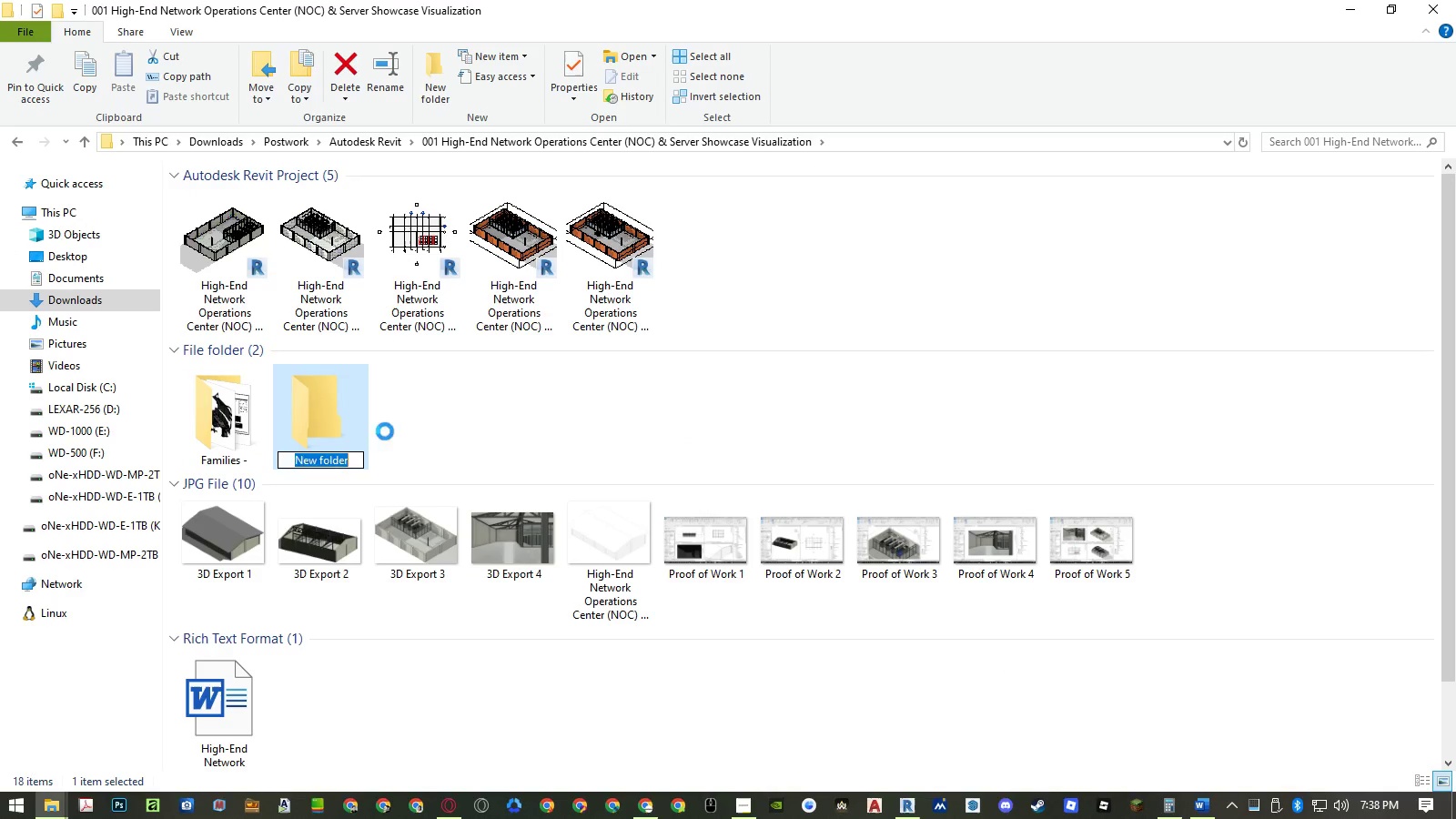 
key(Control+V)
 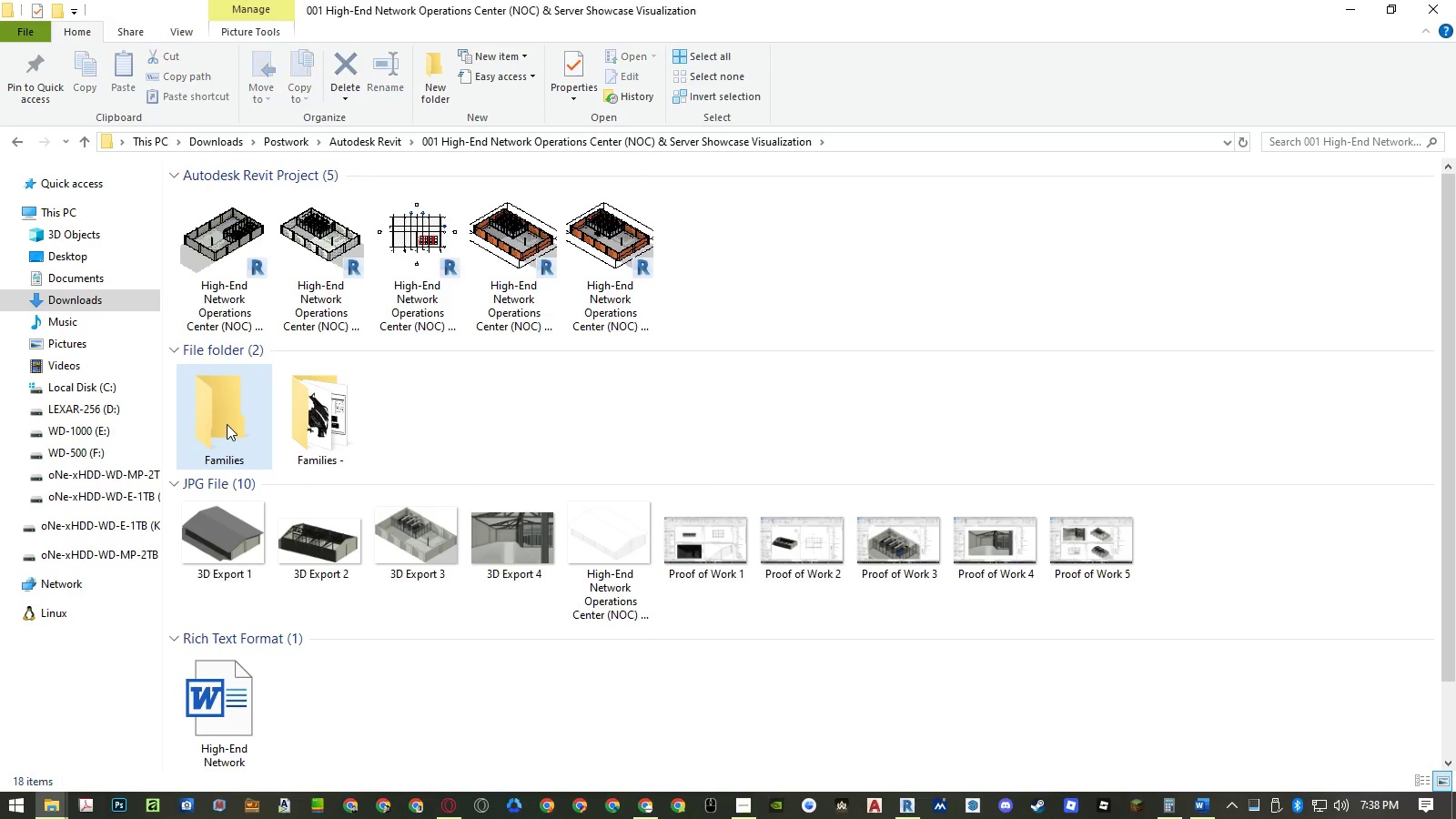 
double_click([299, 419])
 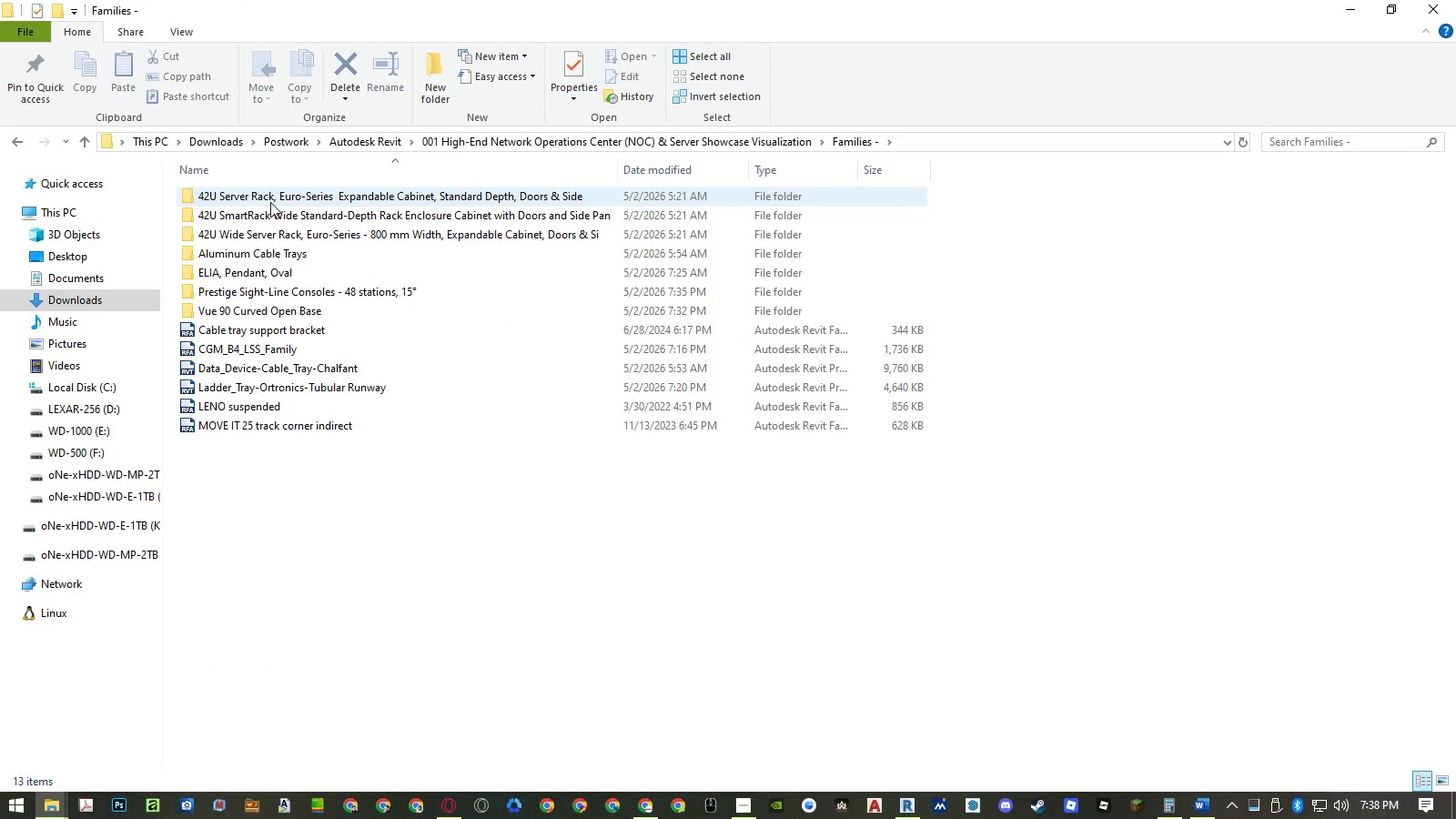 
left_click([270, 202])
 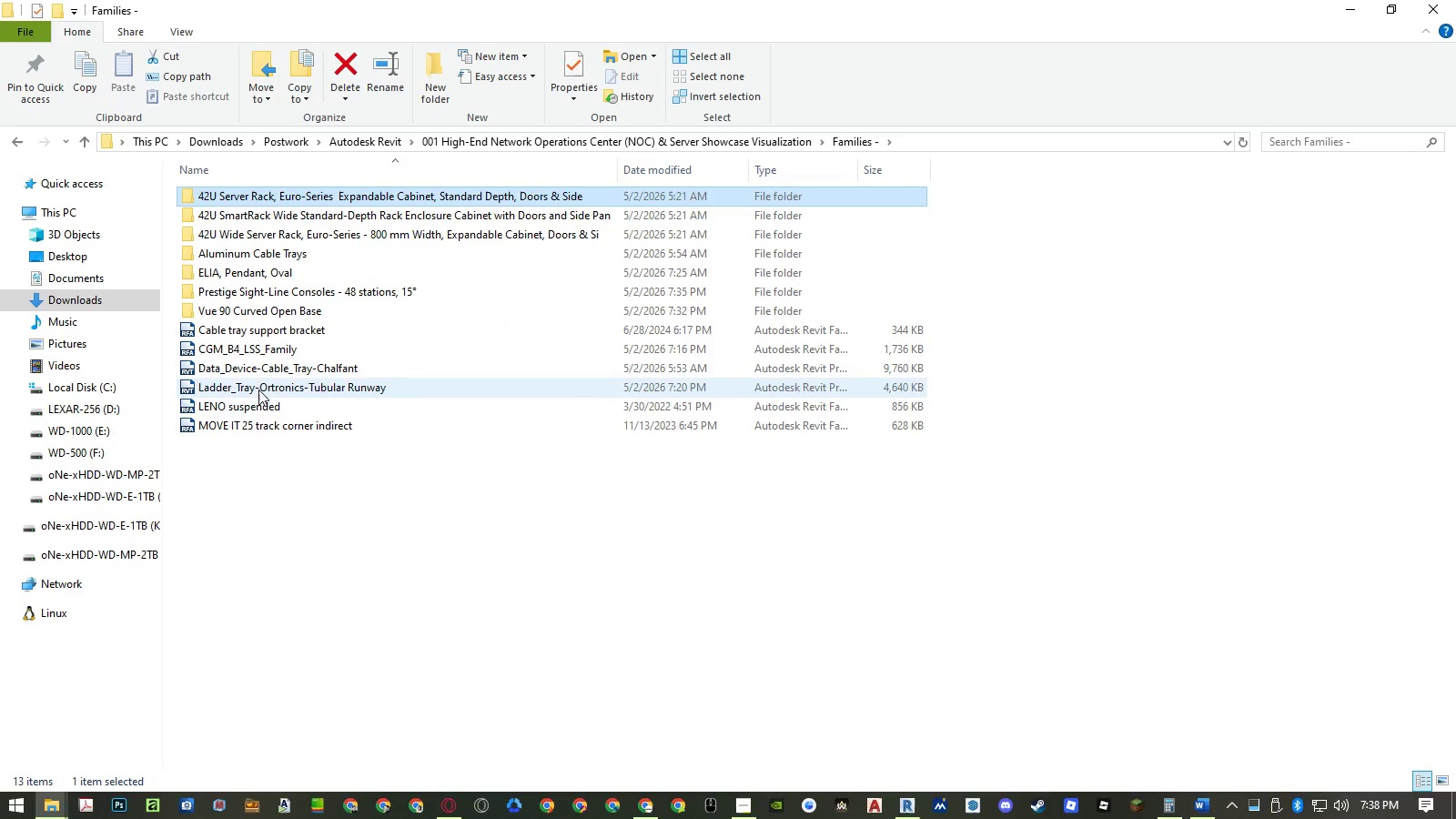 
hold_key(key=ShiftLeft, duration=1.5)
left_click([257, 311])
 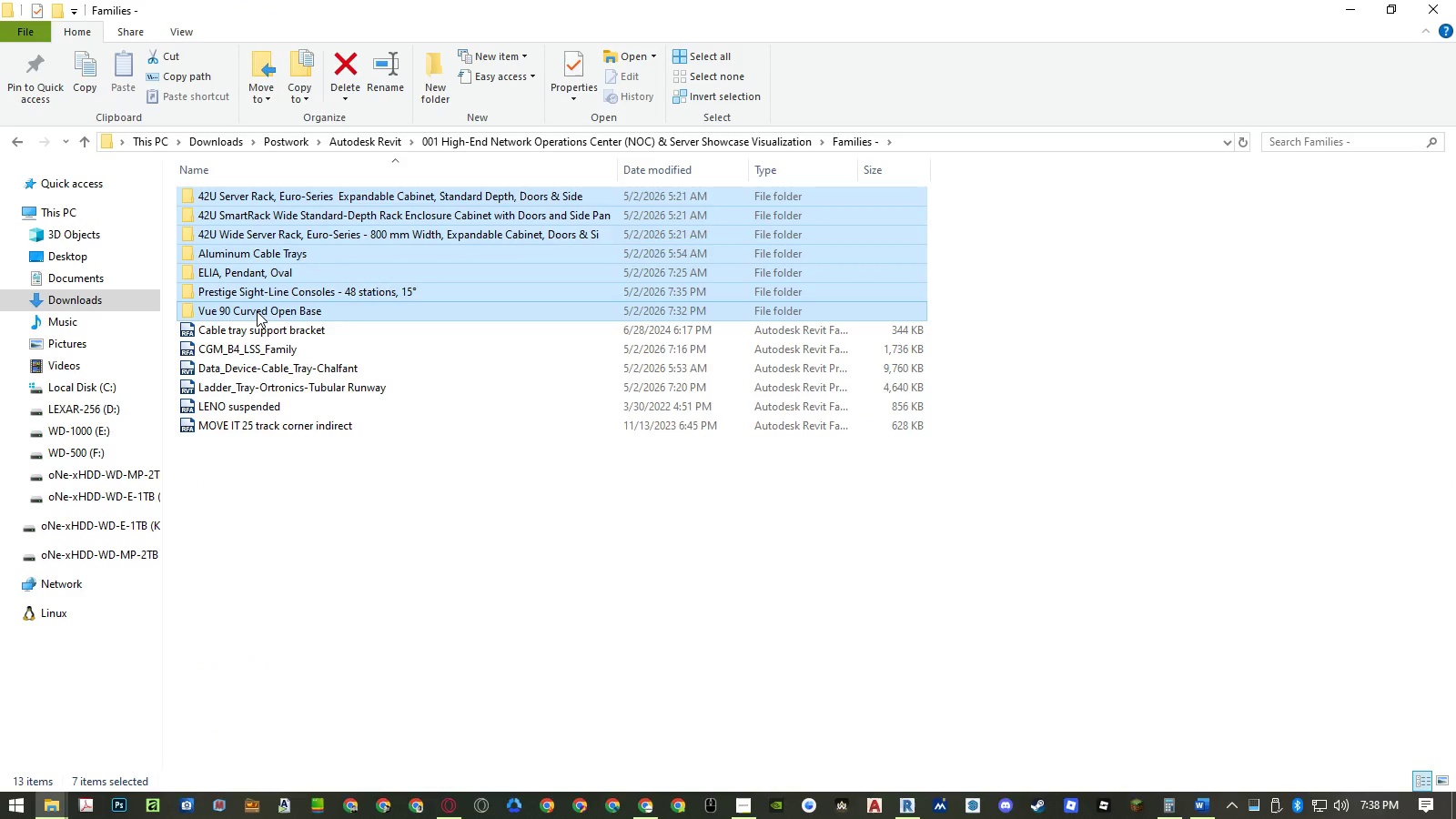 
key(Shift+ShiftLeft)
 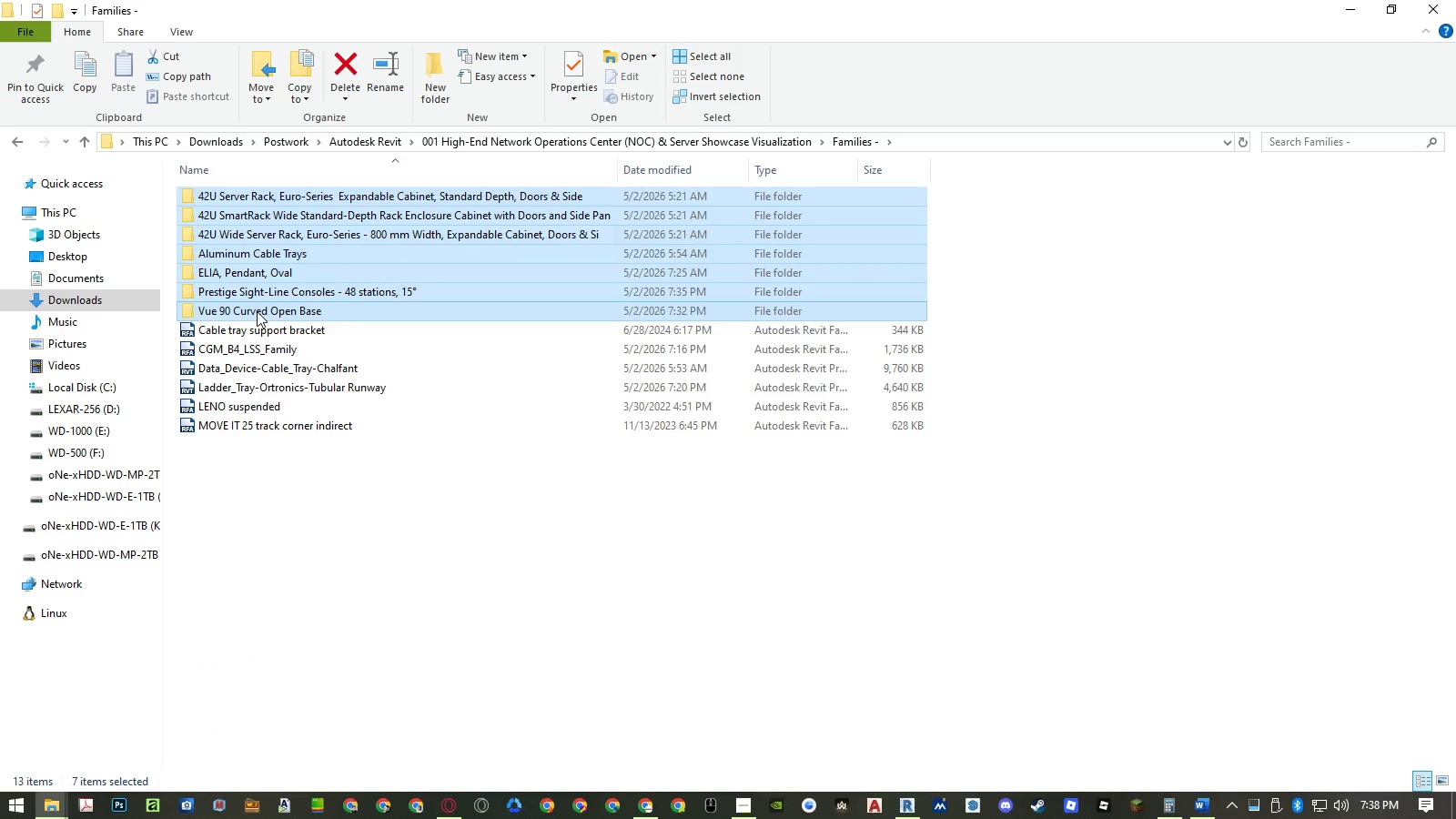 
key(Shift+ShiftLeft)
 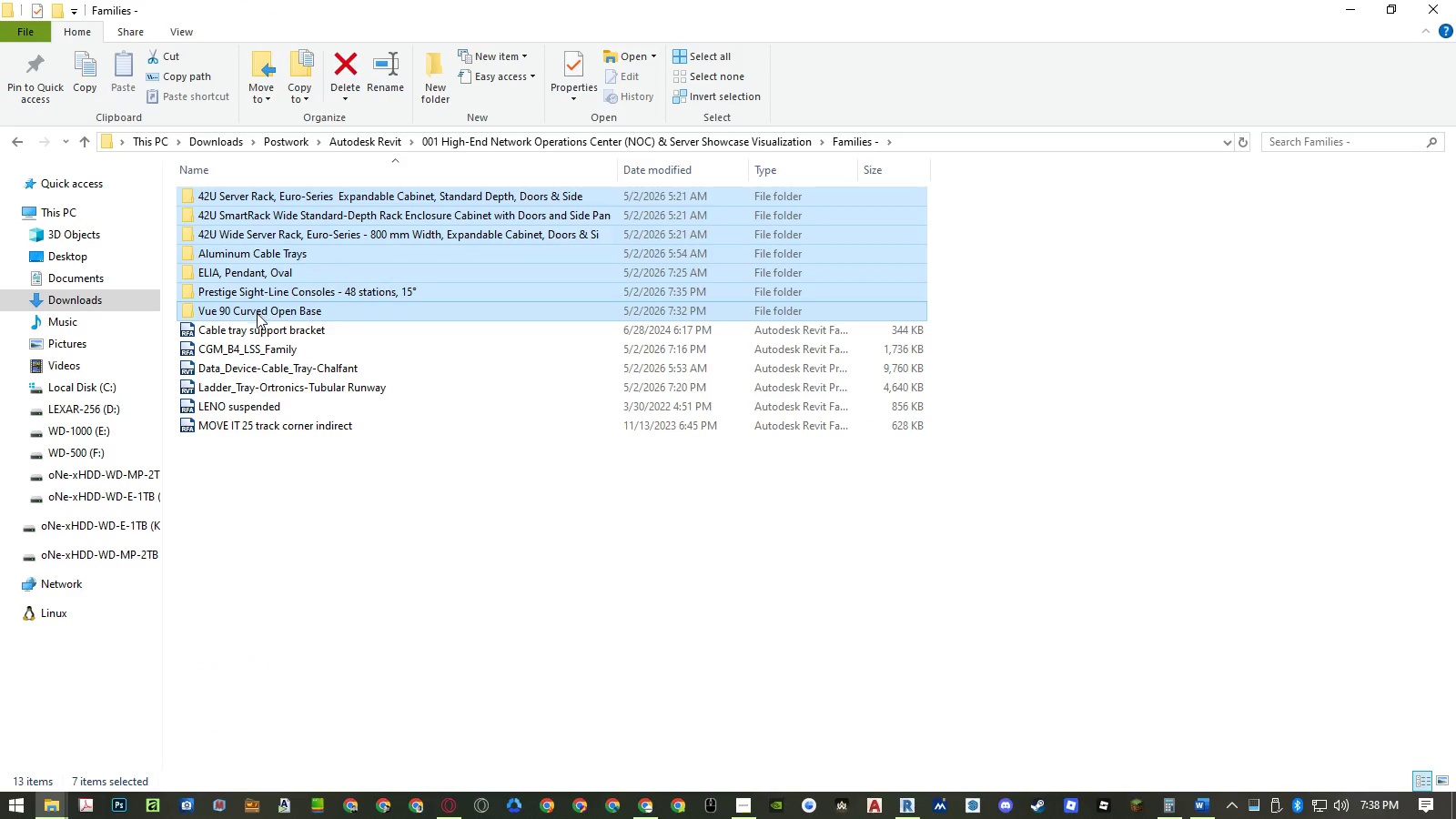 
key(Shift+ShiftLeft)
 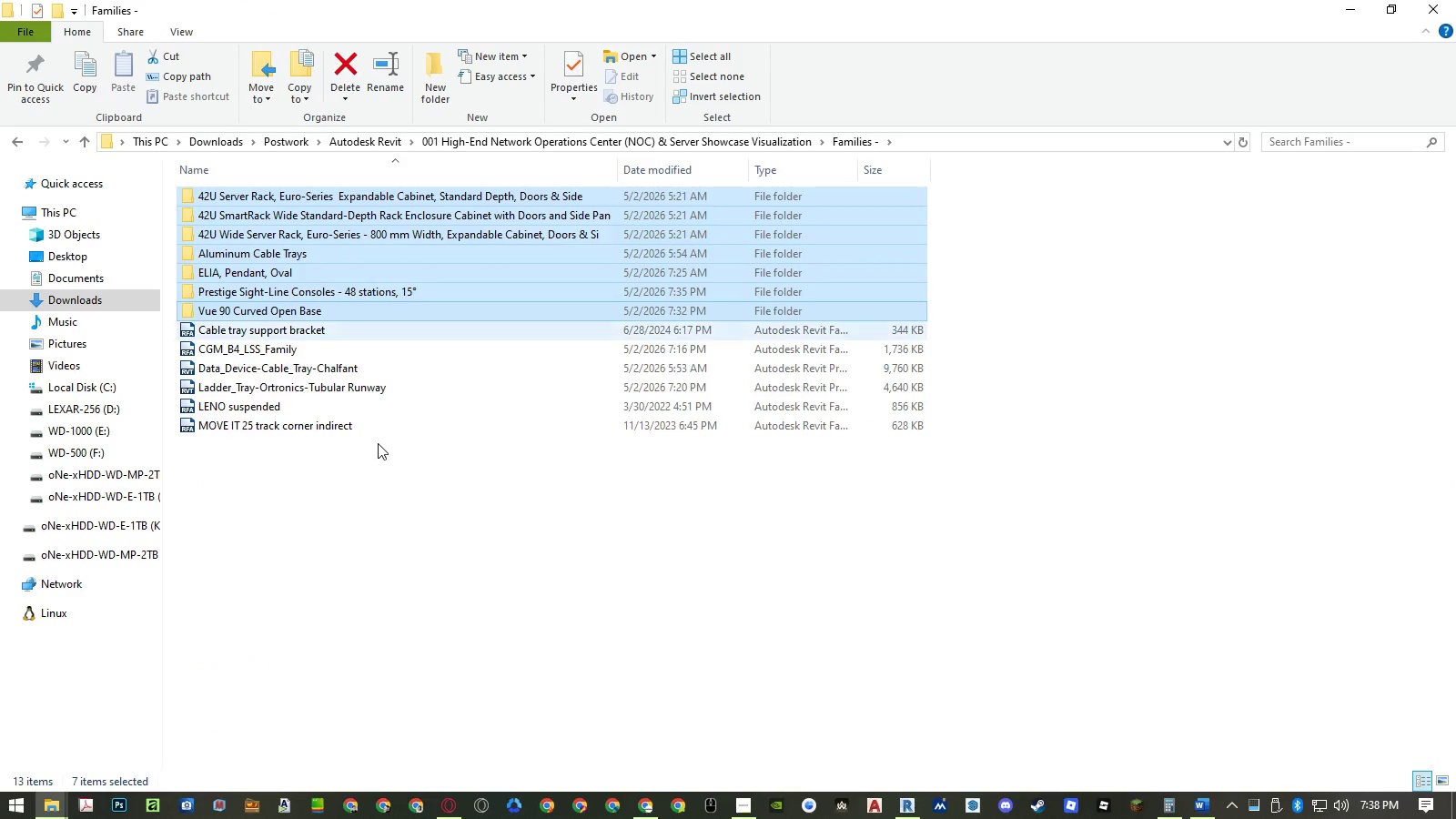 
key(Control+ControlLeft)
 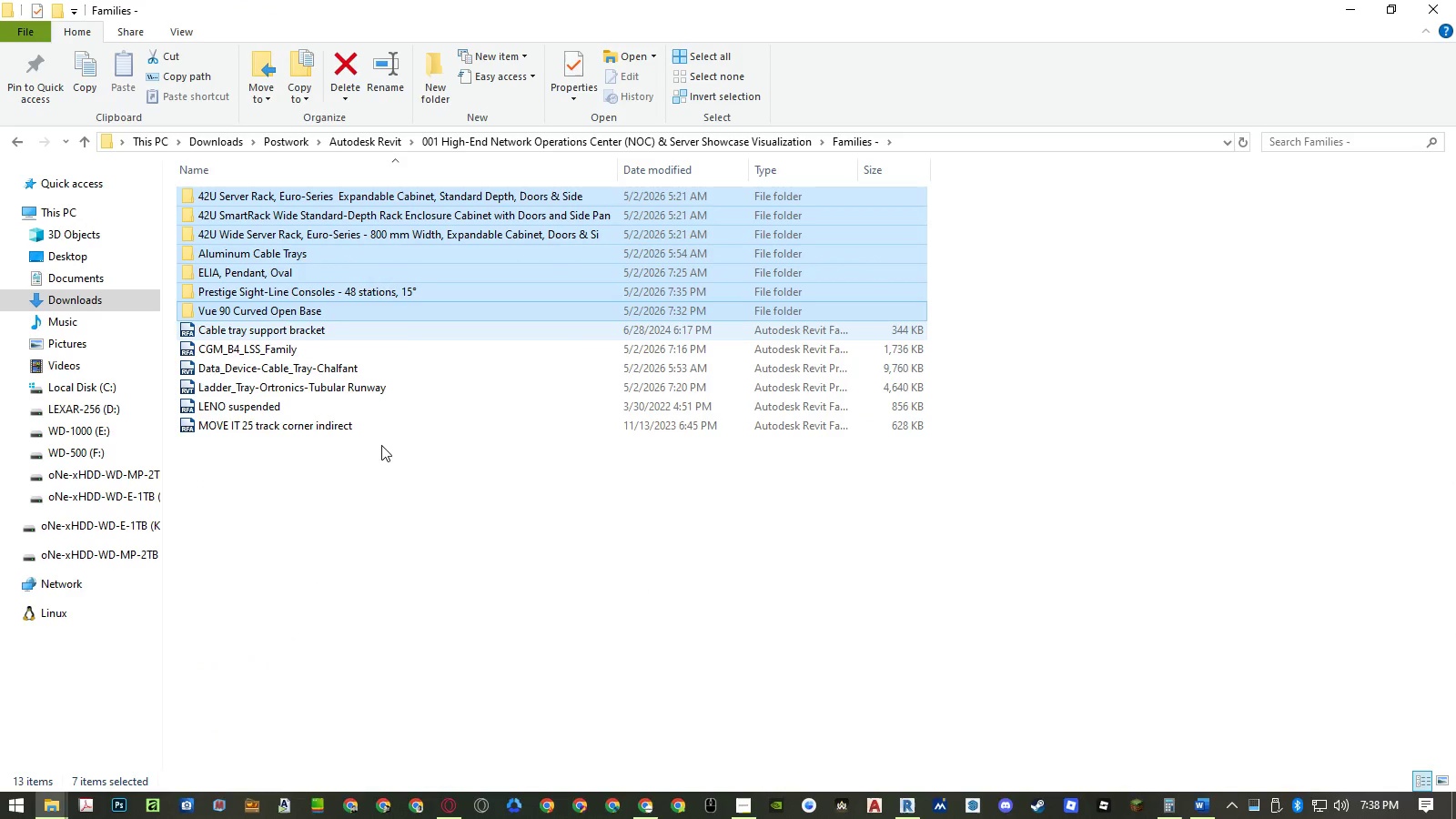 
key(Control+C)
 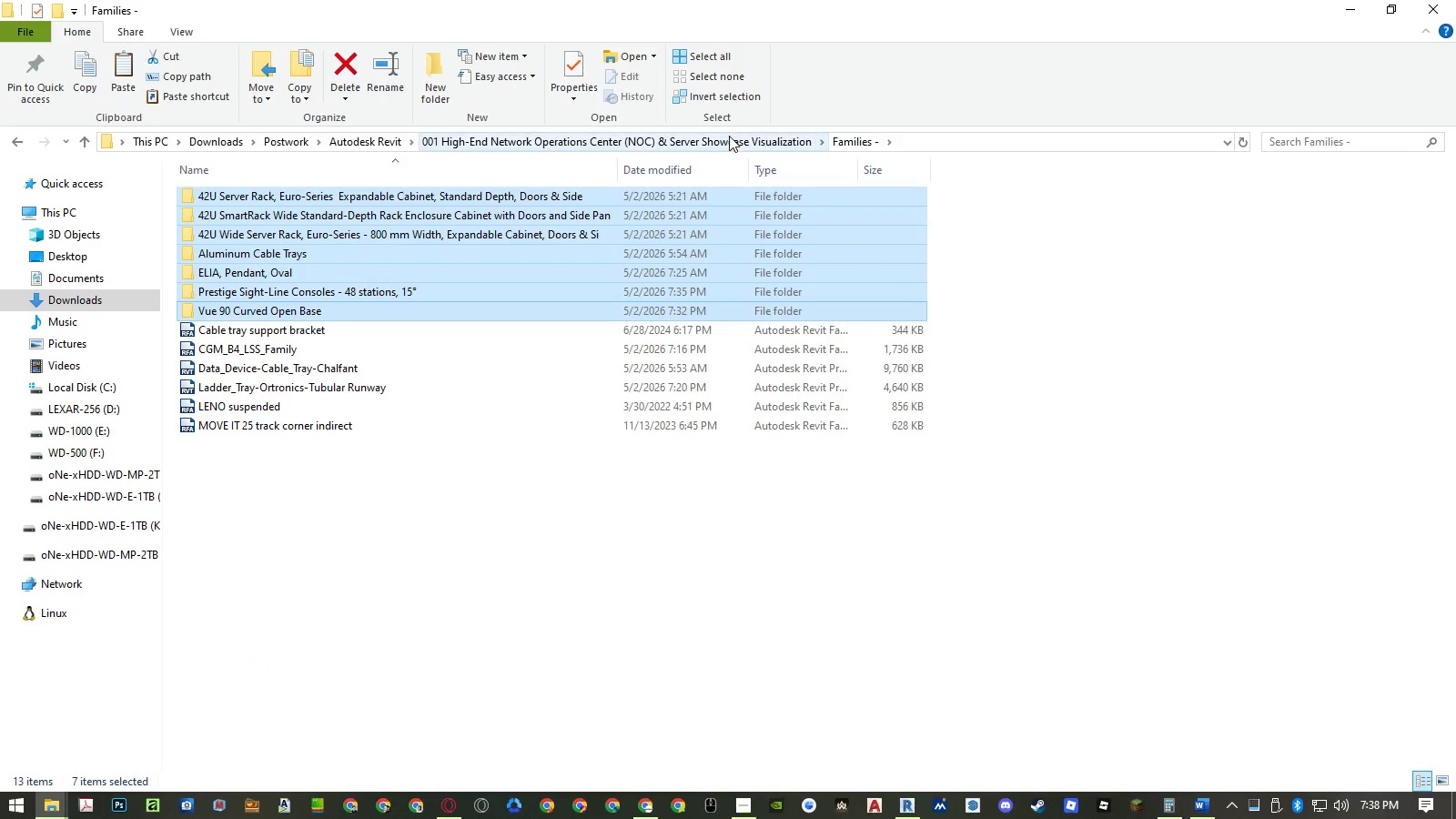 
left_click([729, 136])
 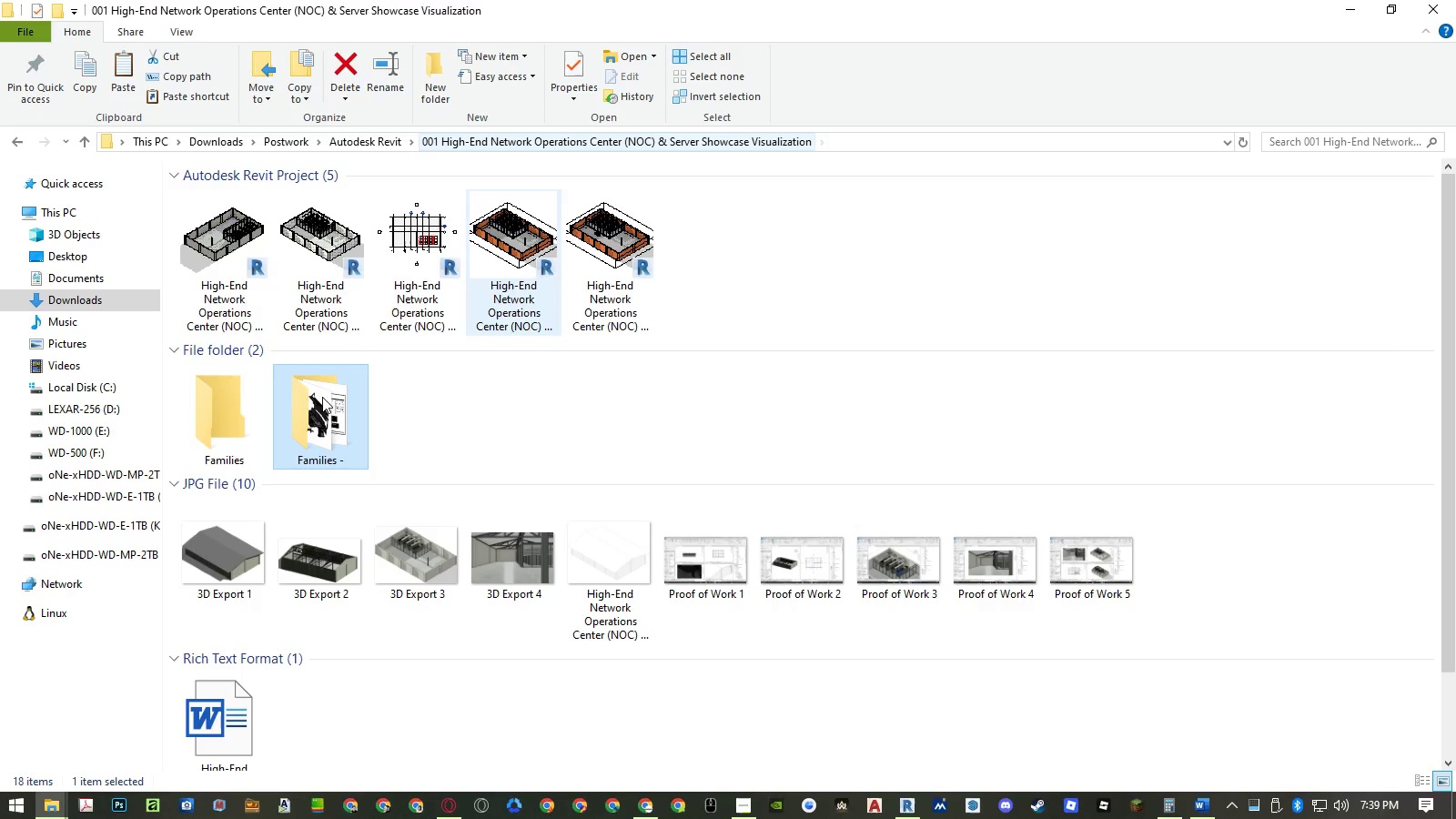 
double_click([230, 414])
 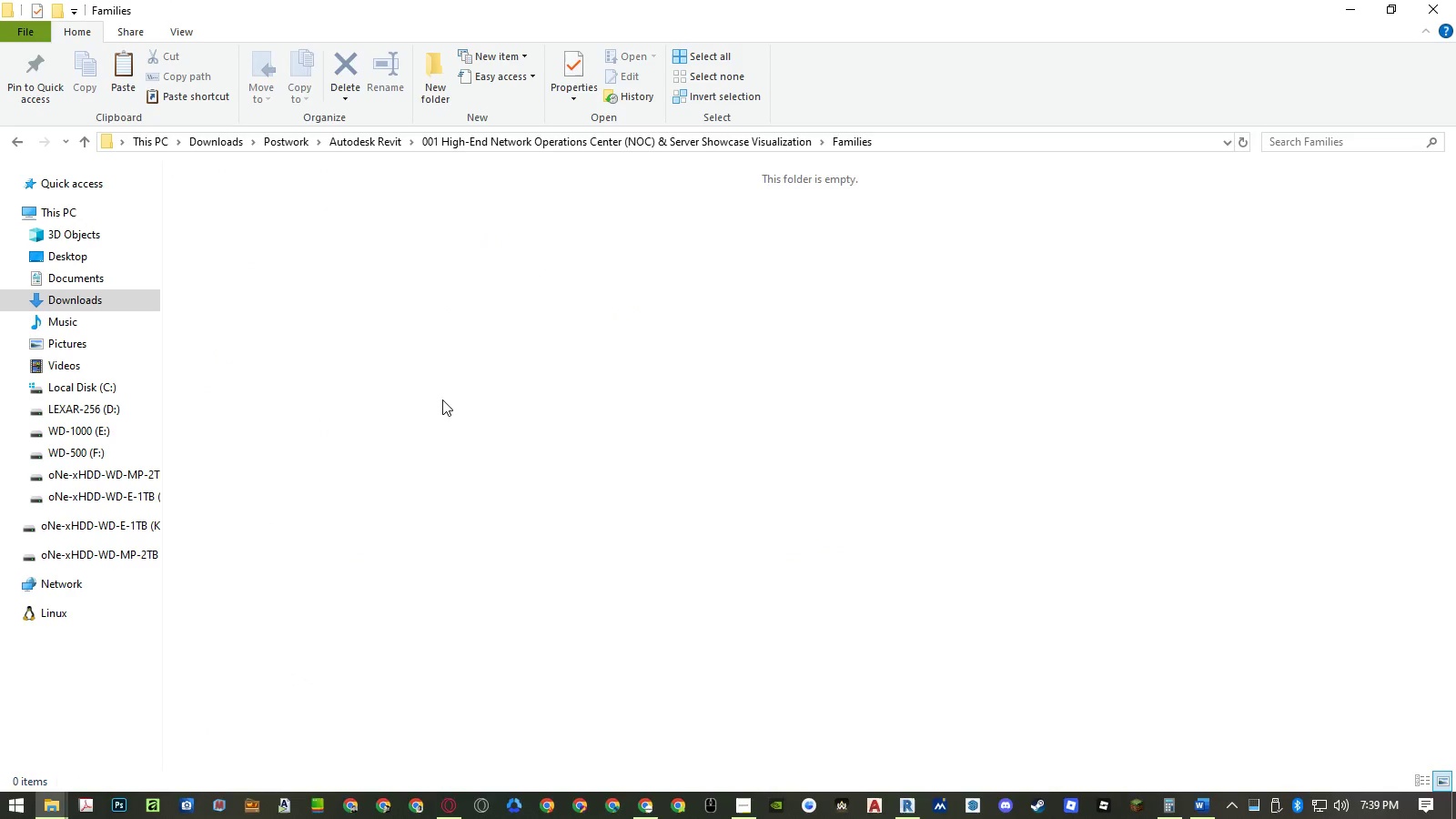 
left_click([442, 399])
 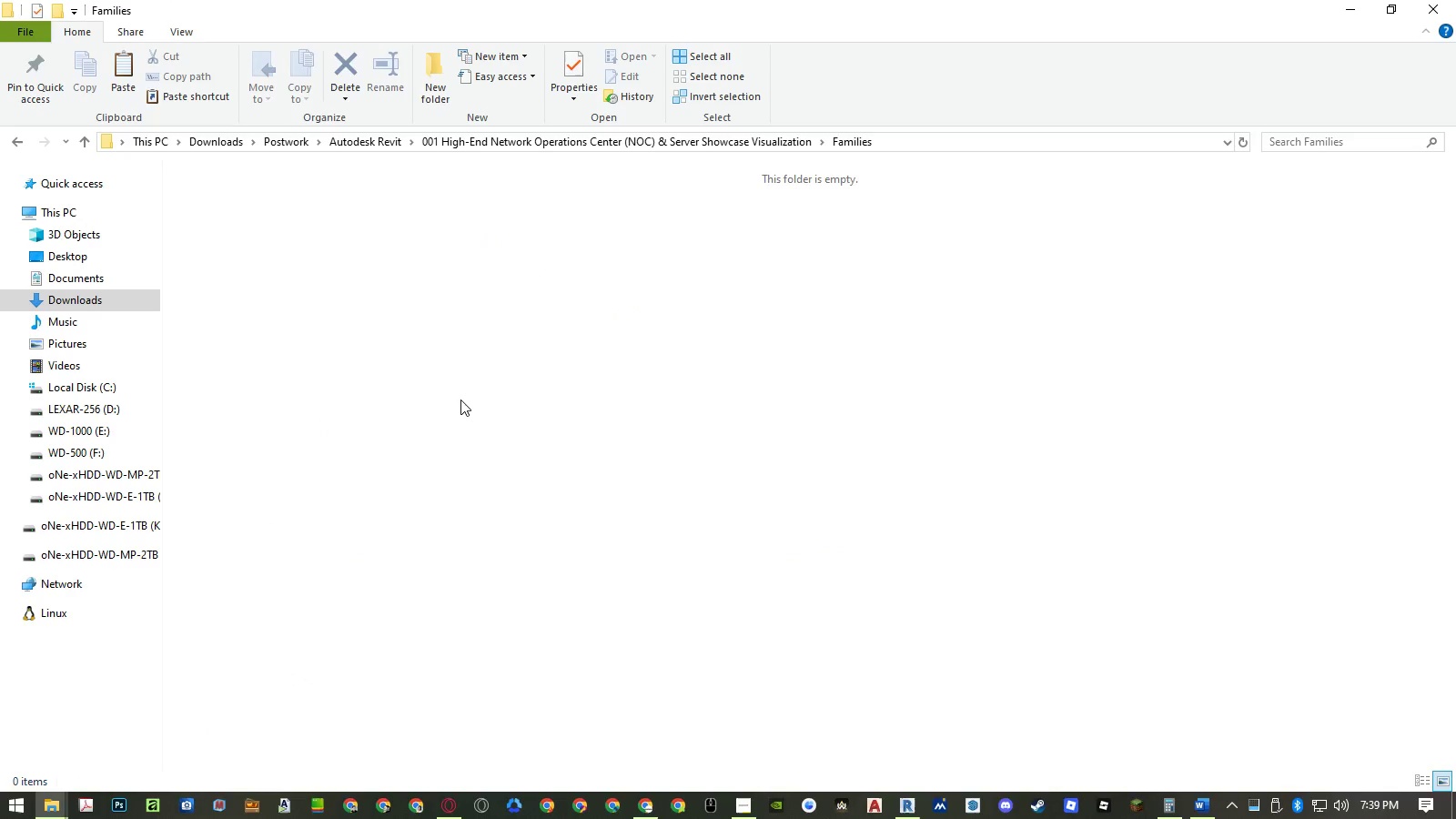 
key(Control+ControlLeft)
 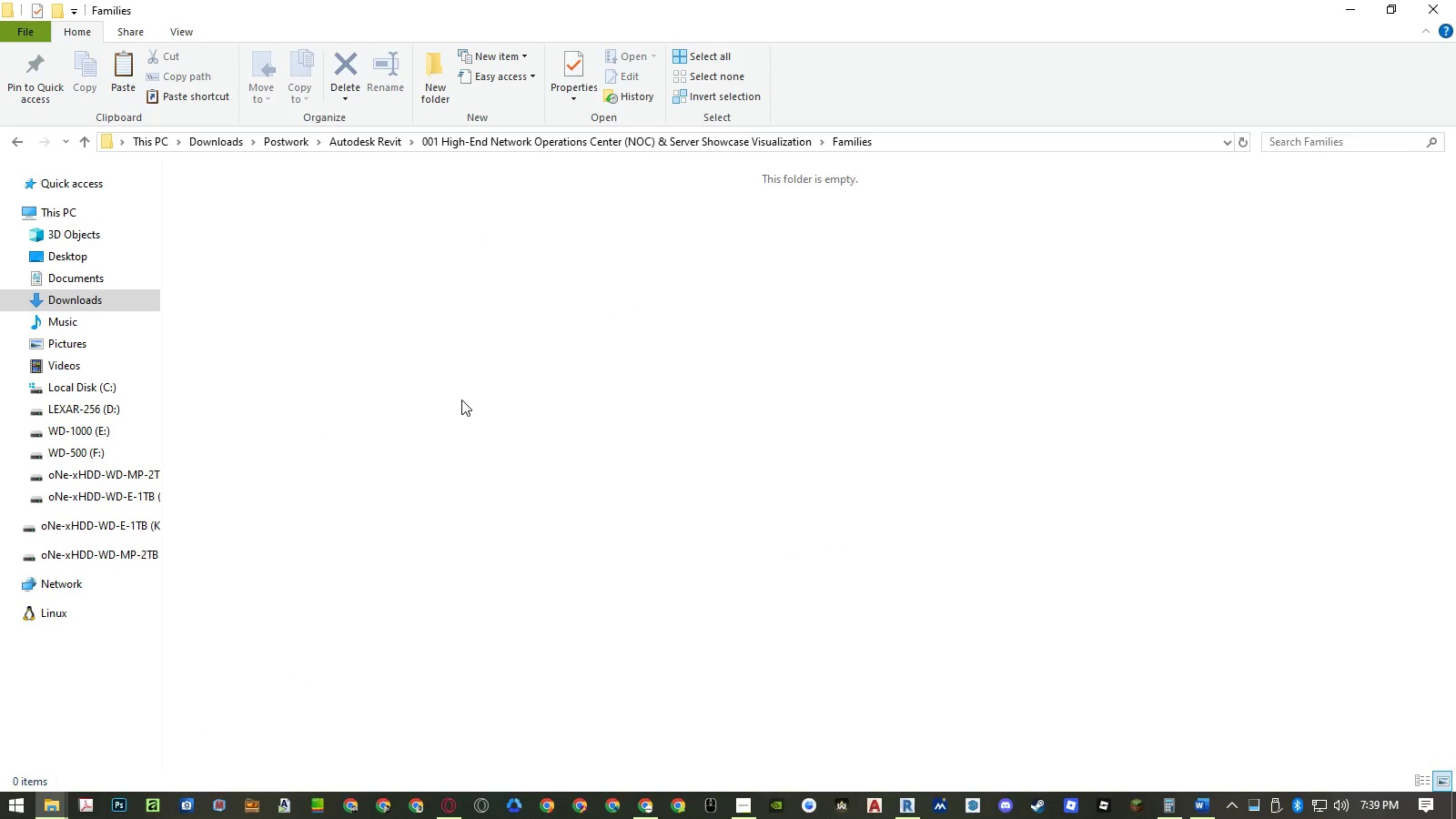 
key(Control+V)
 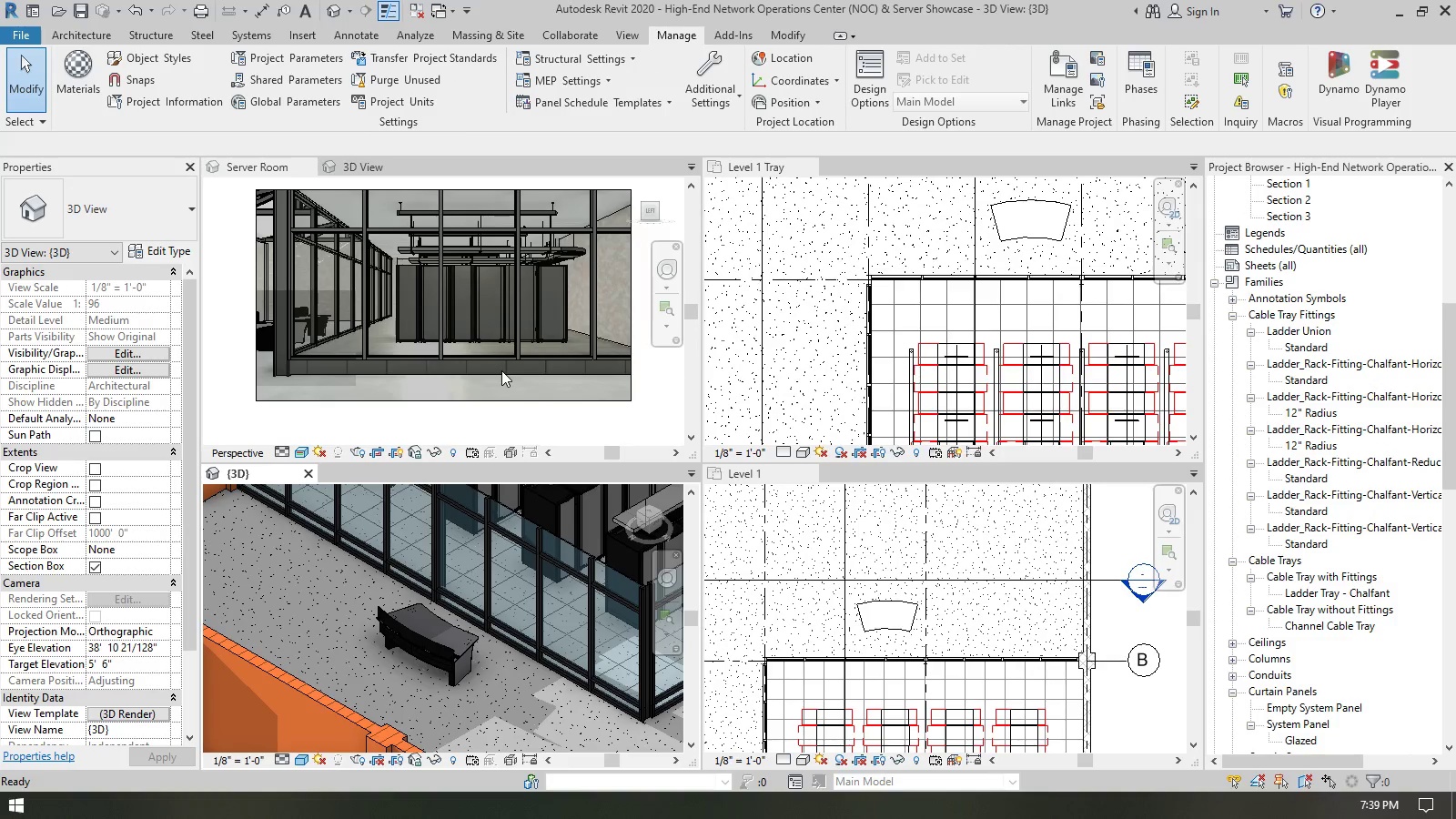 
wait(10.8)
 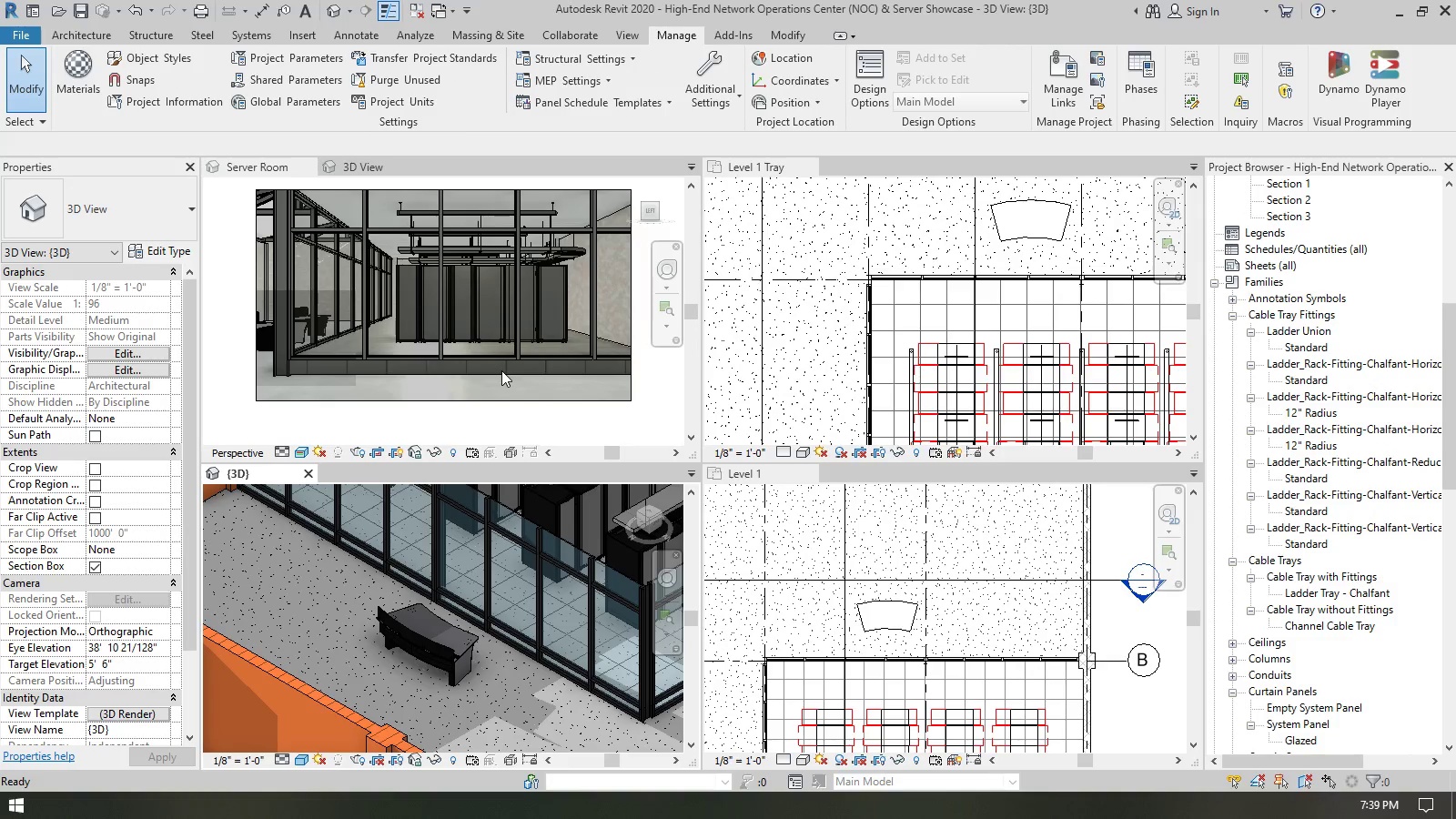 
right_click([54, 804])
 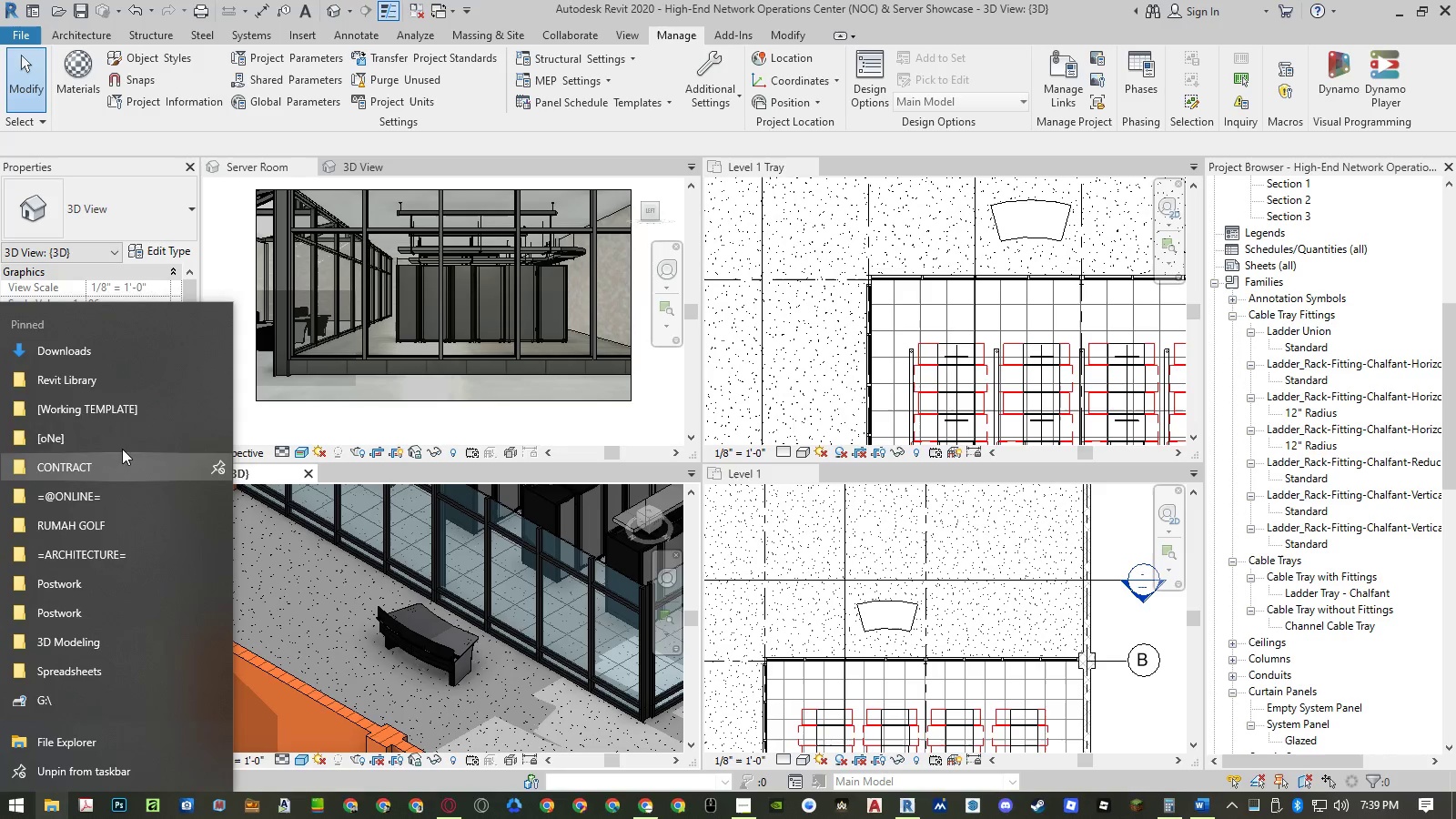 
left_click([119, 342])
 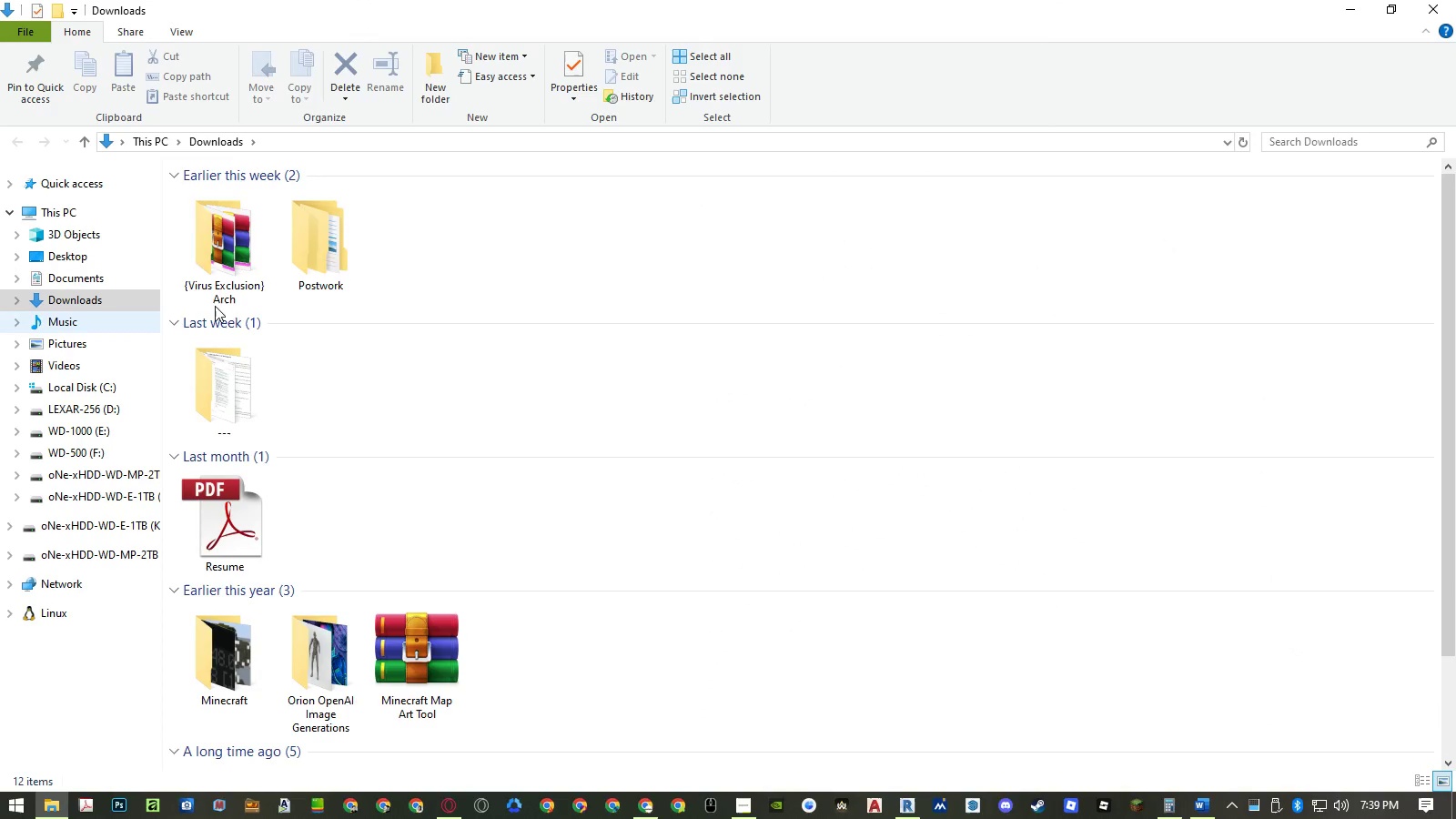 
right_click([300, 268])
 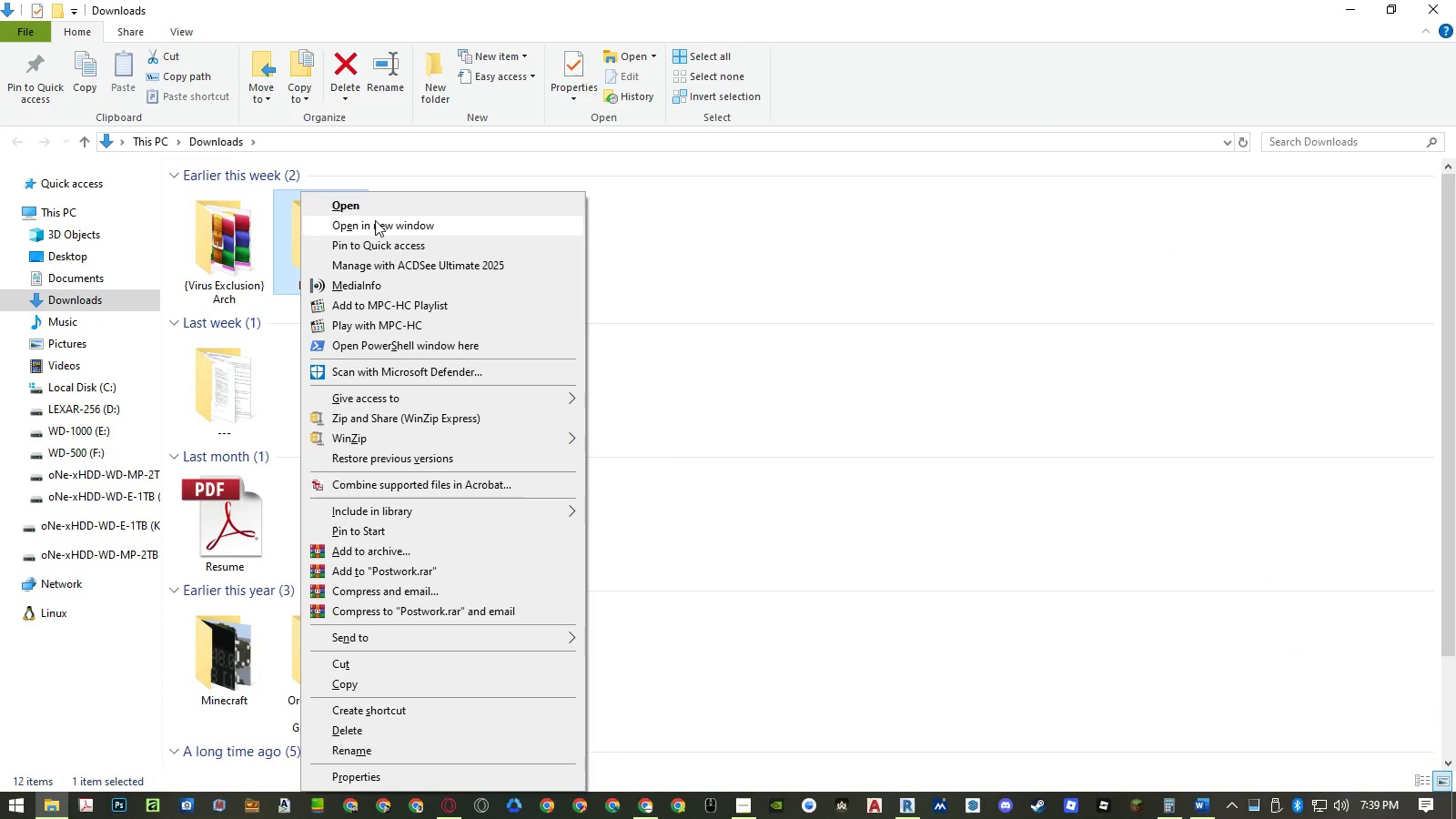 
left_click([375, 220])
 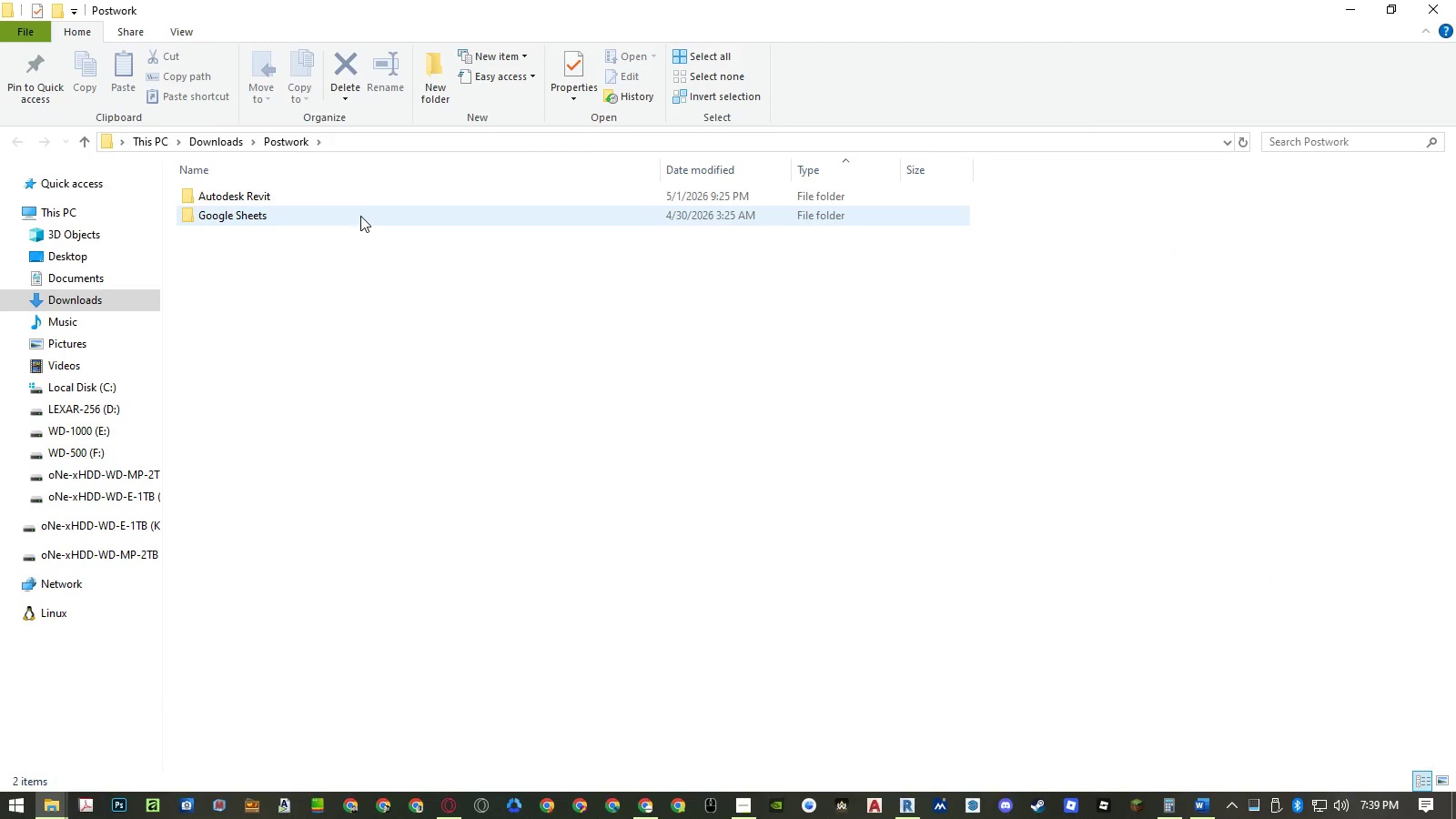 
double_click([335, 196])
 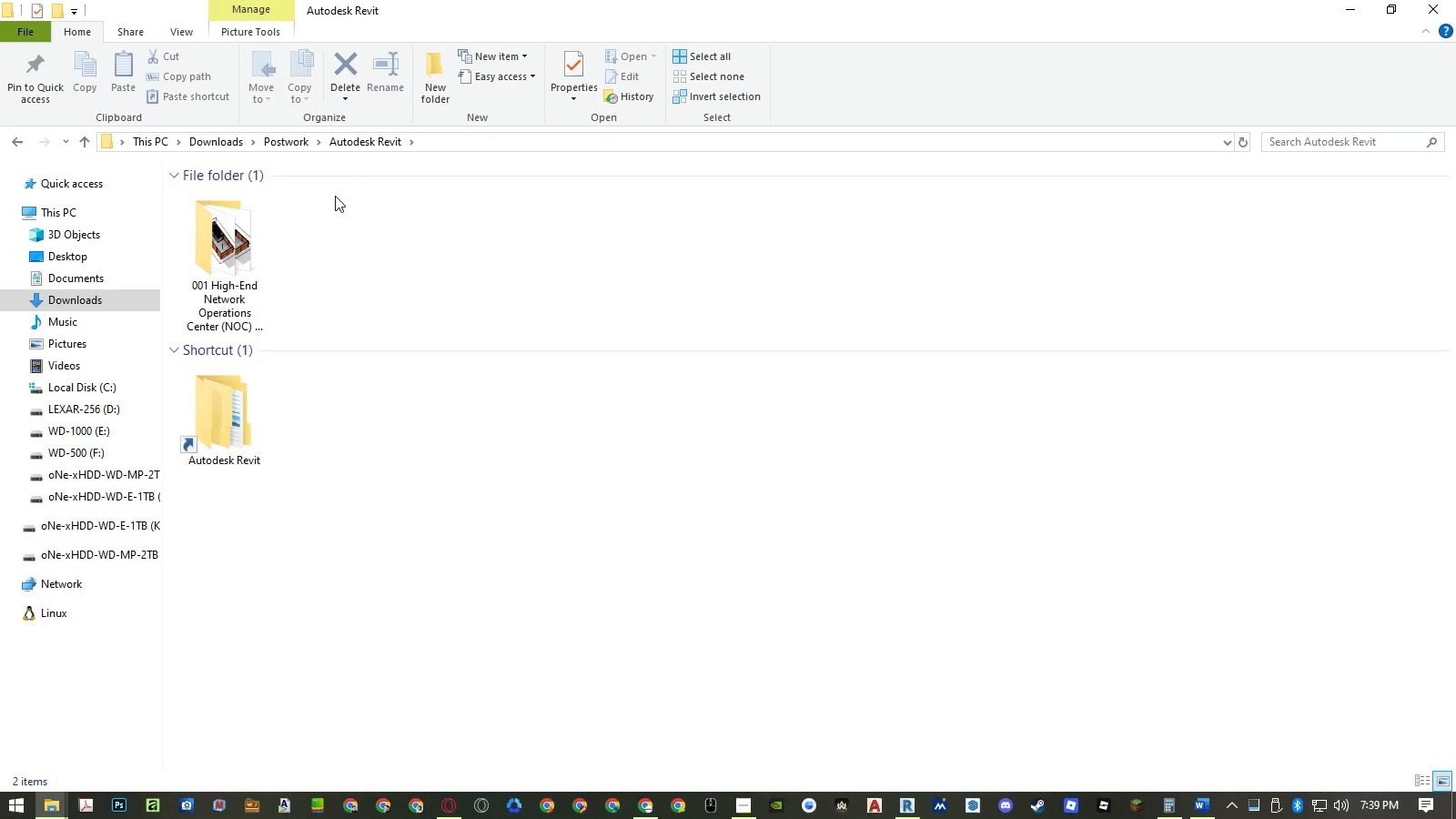 
left_click([339, 212])
 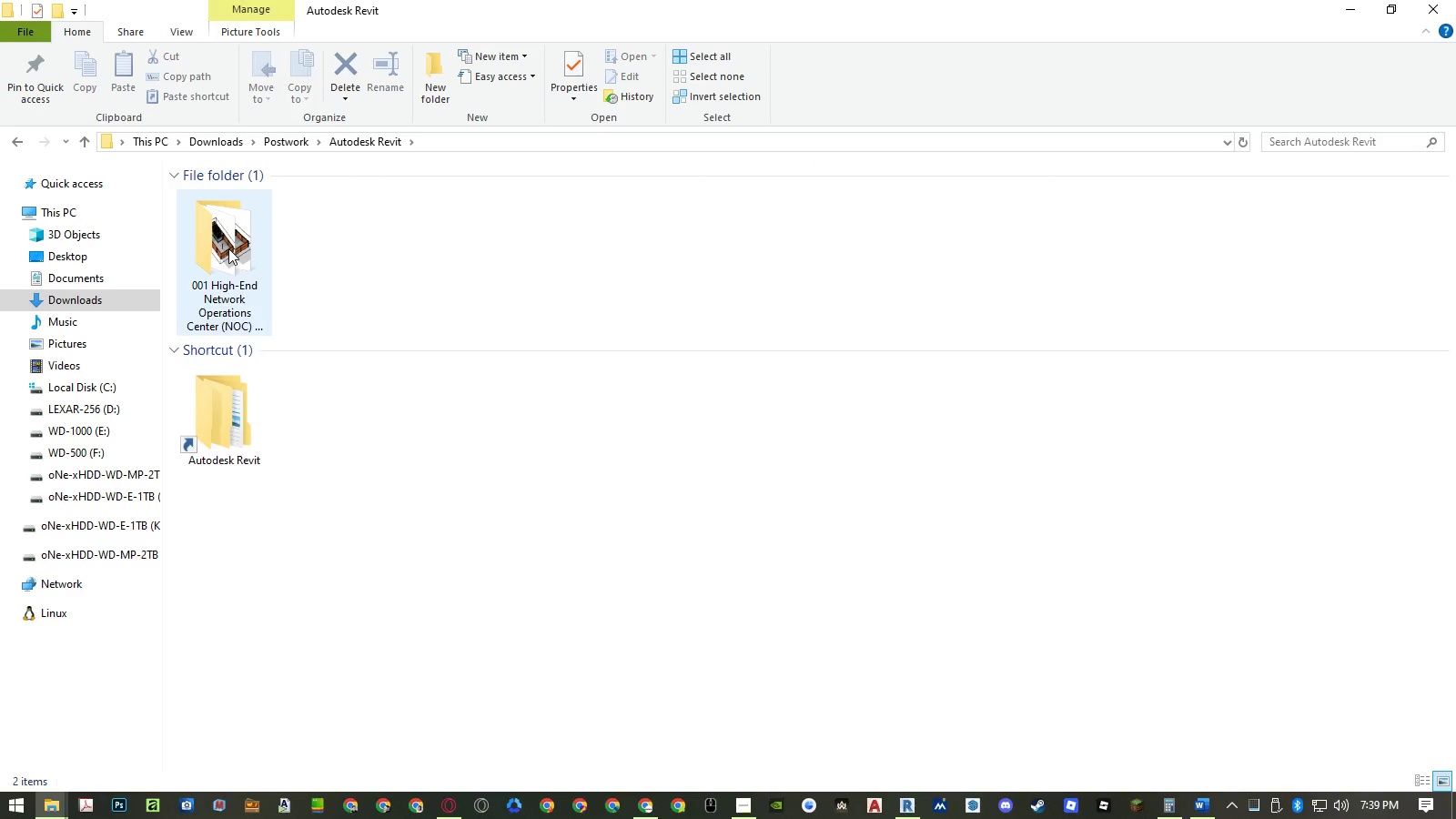 
double_click([228, 248])
 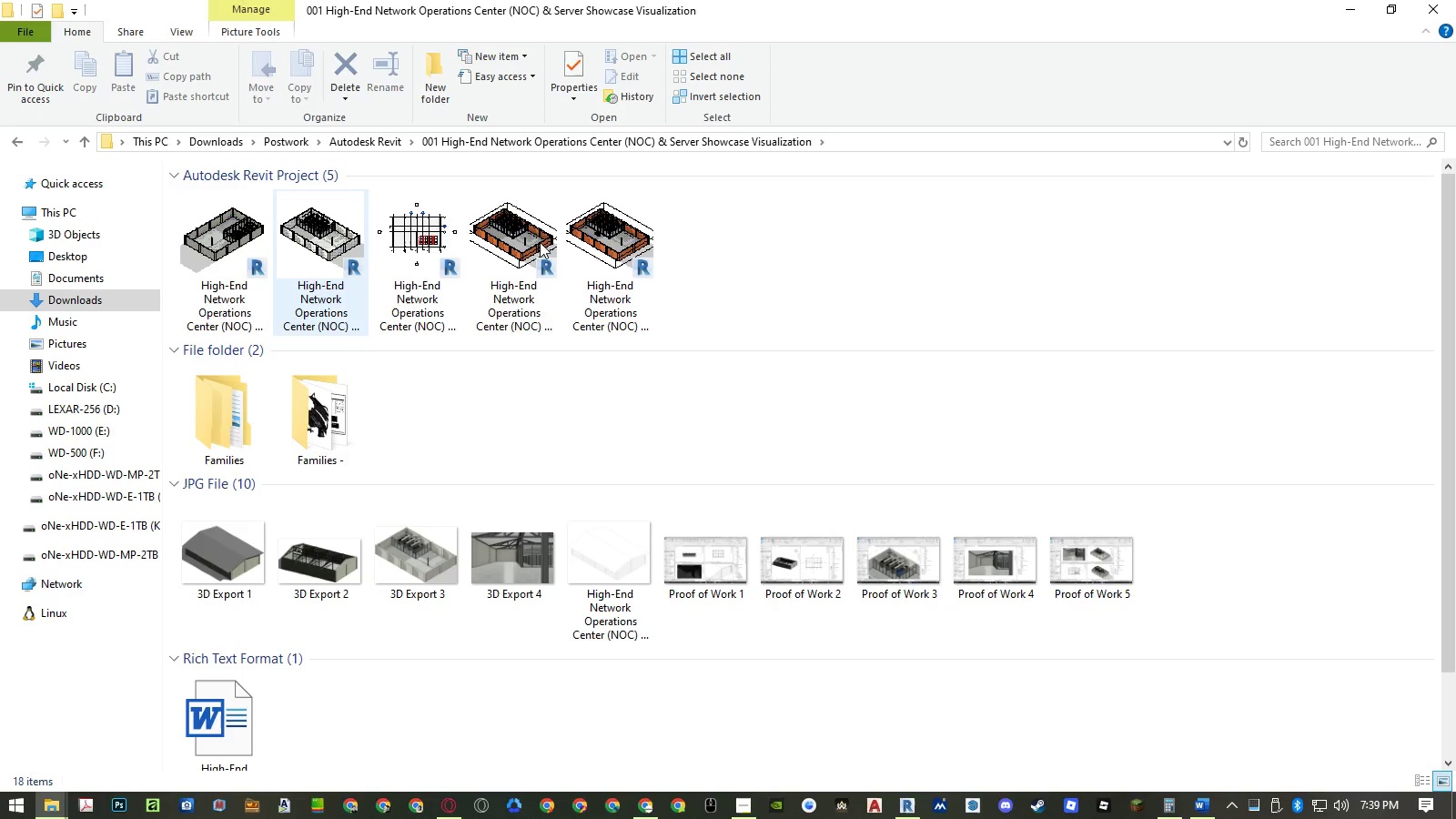 
left_click([772, 228])
 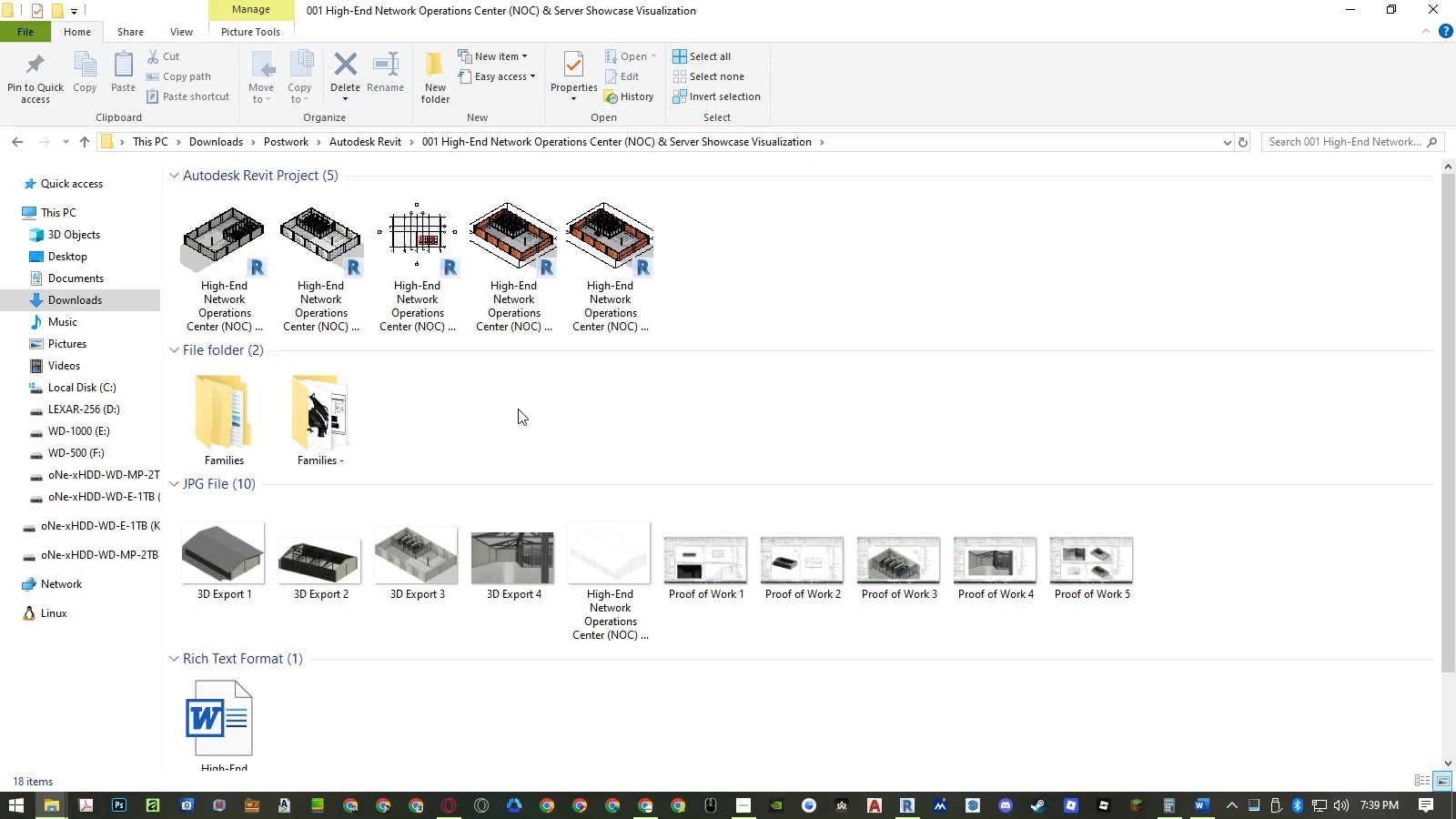 
mouse_move([268, 413])
 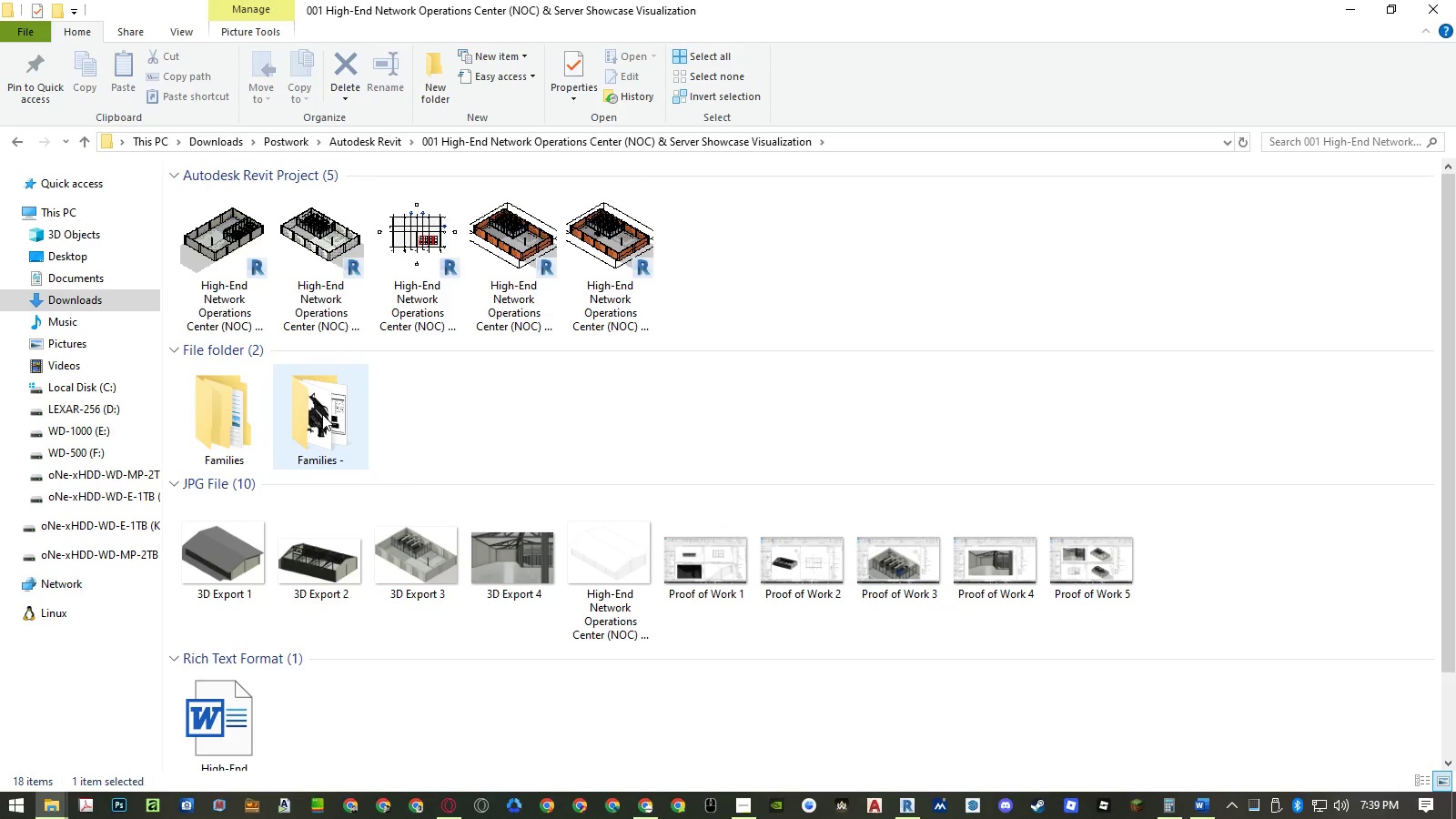 
double_click([322, 414])
 